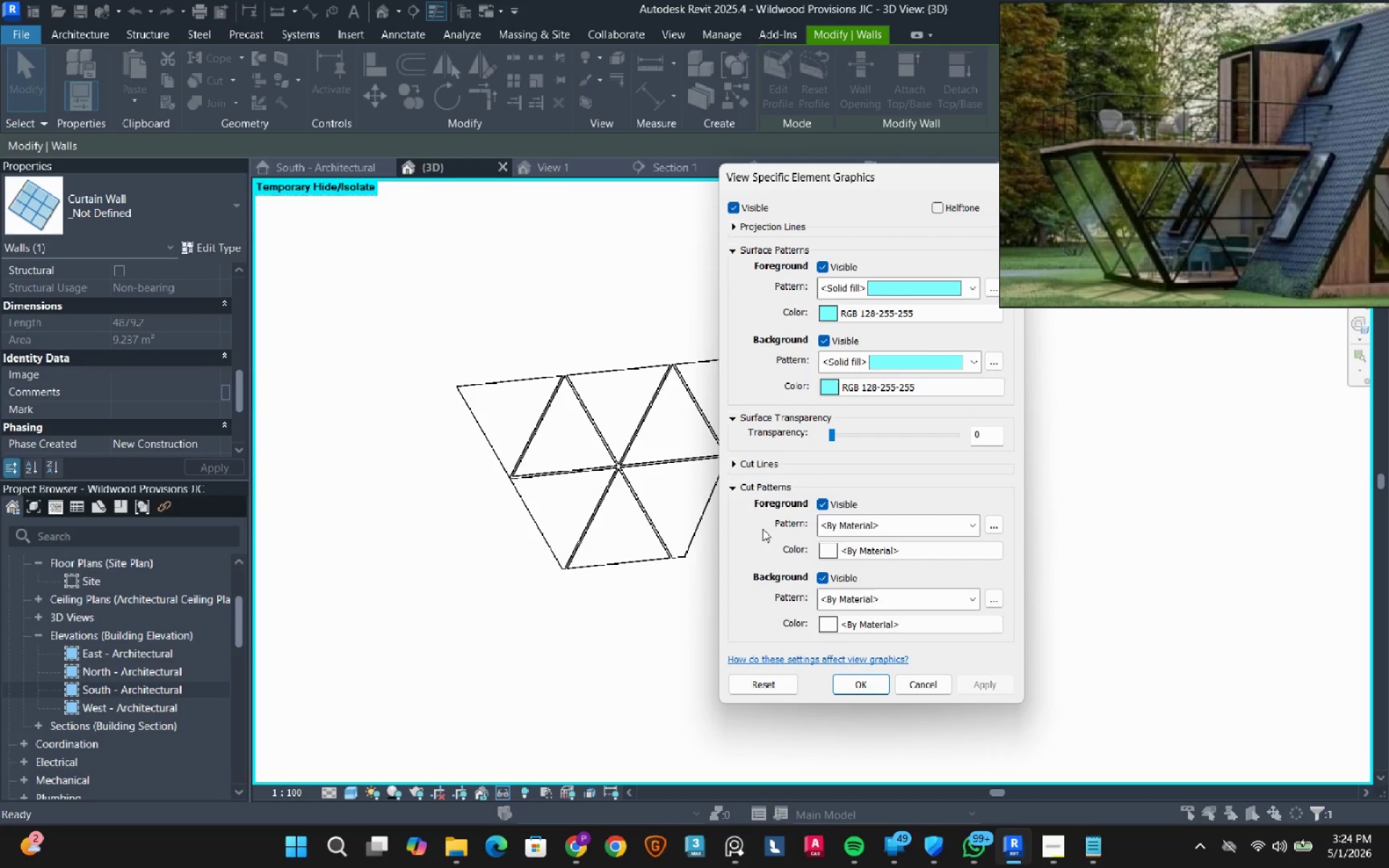 
left_click([862, 685])
 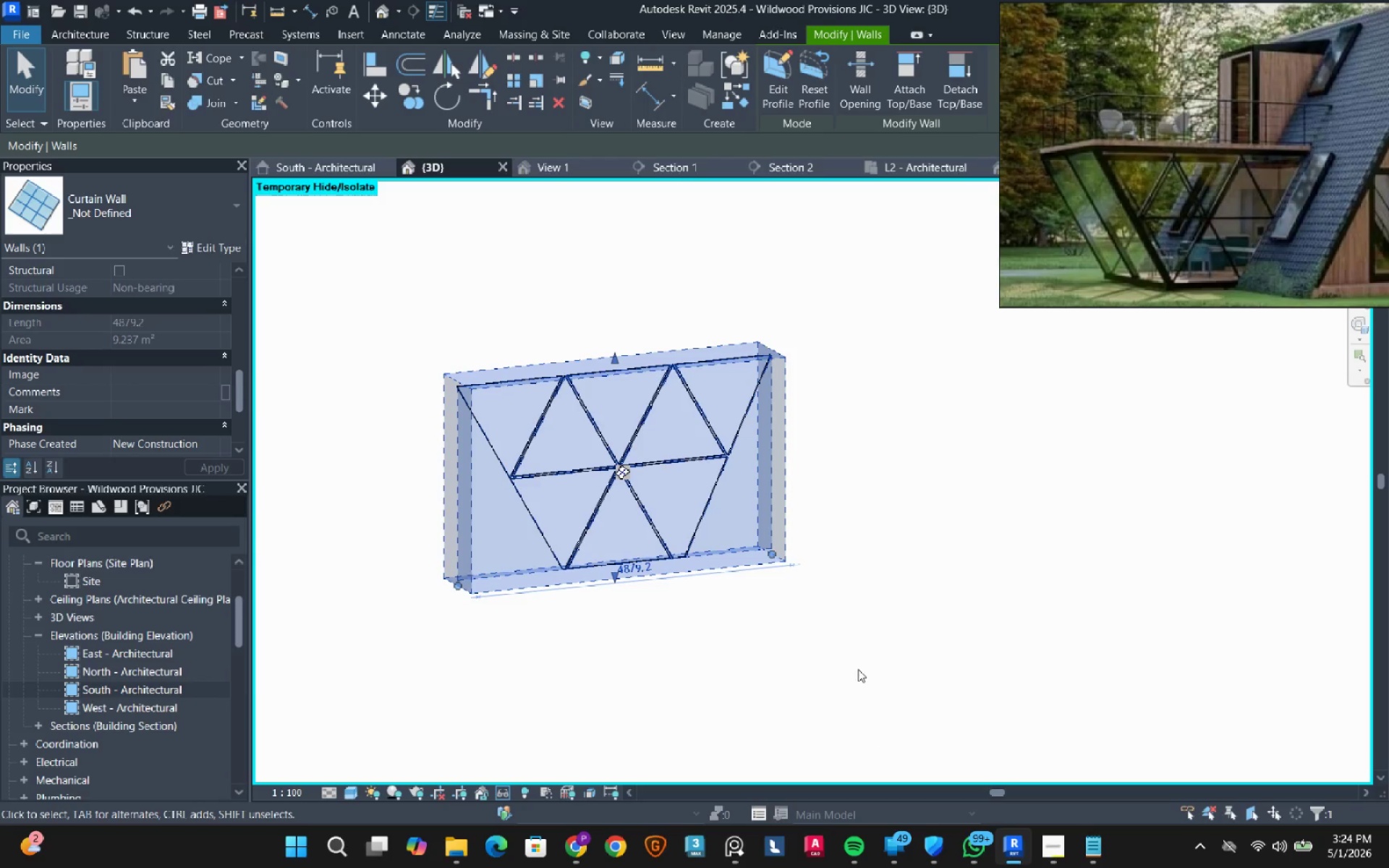 
type(hl)
 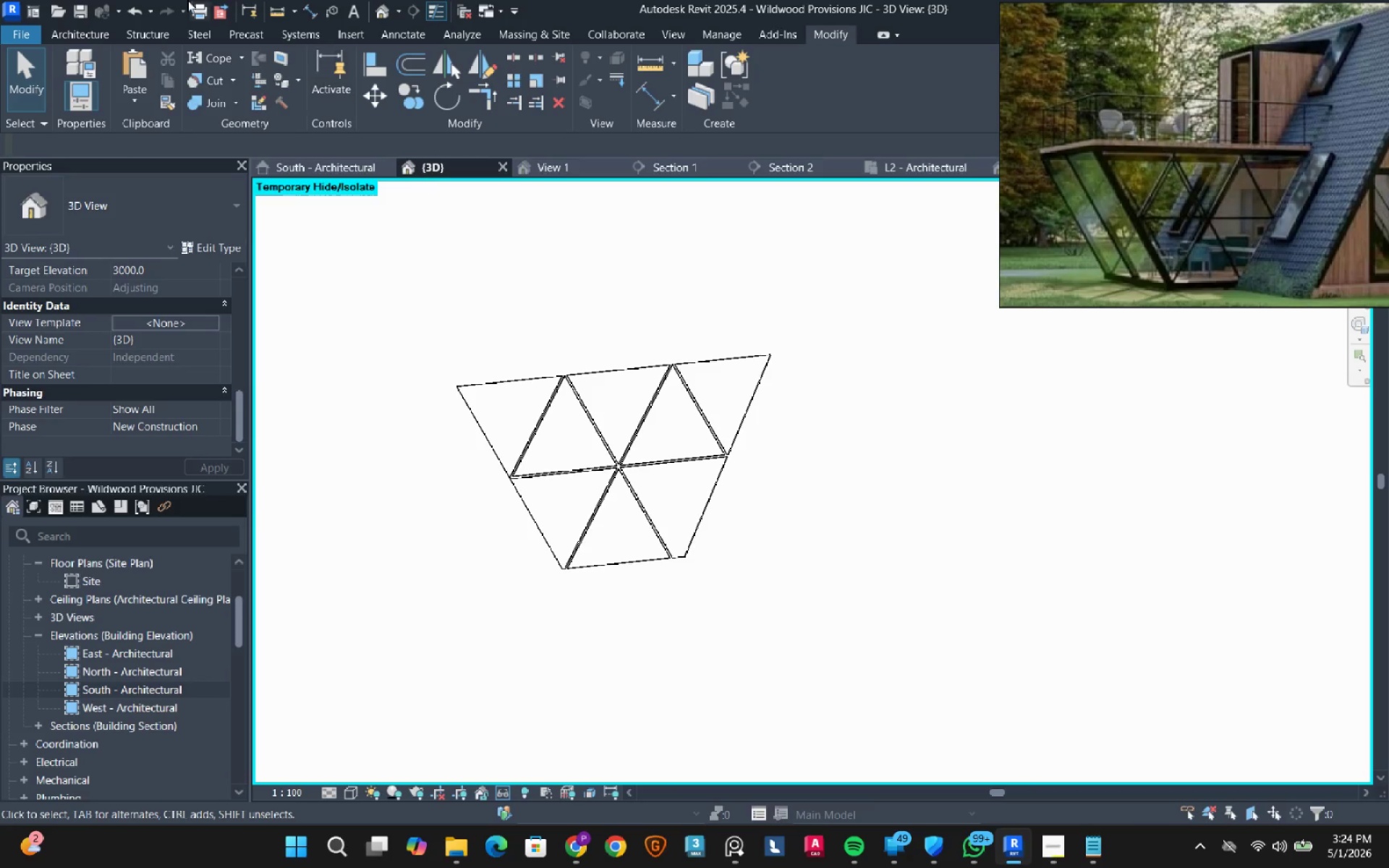 
left_click([156, 14])
 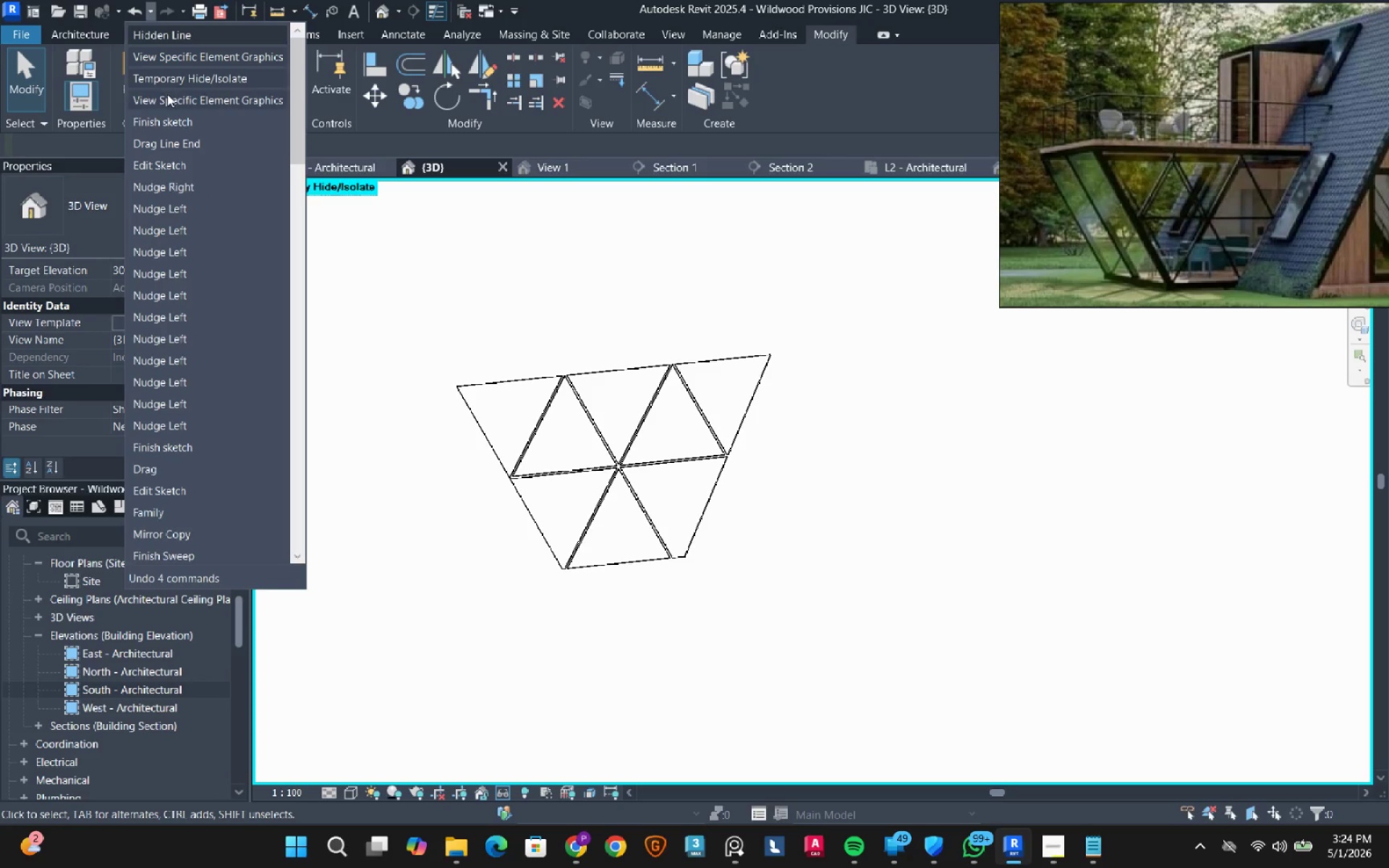 
left_click([207, 102])
 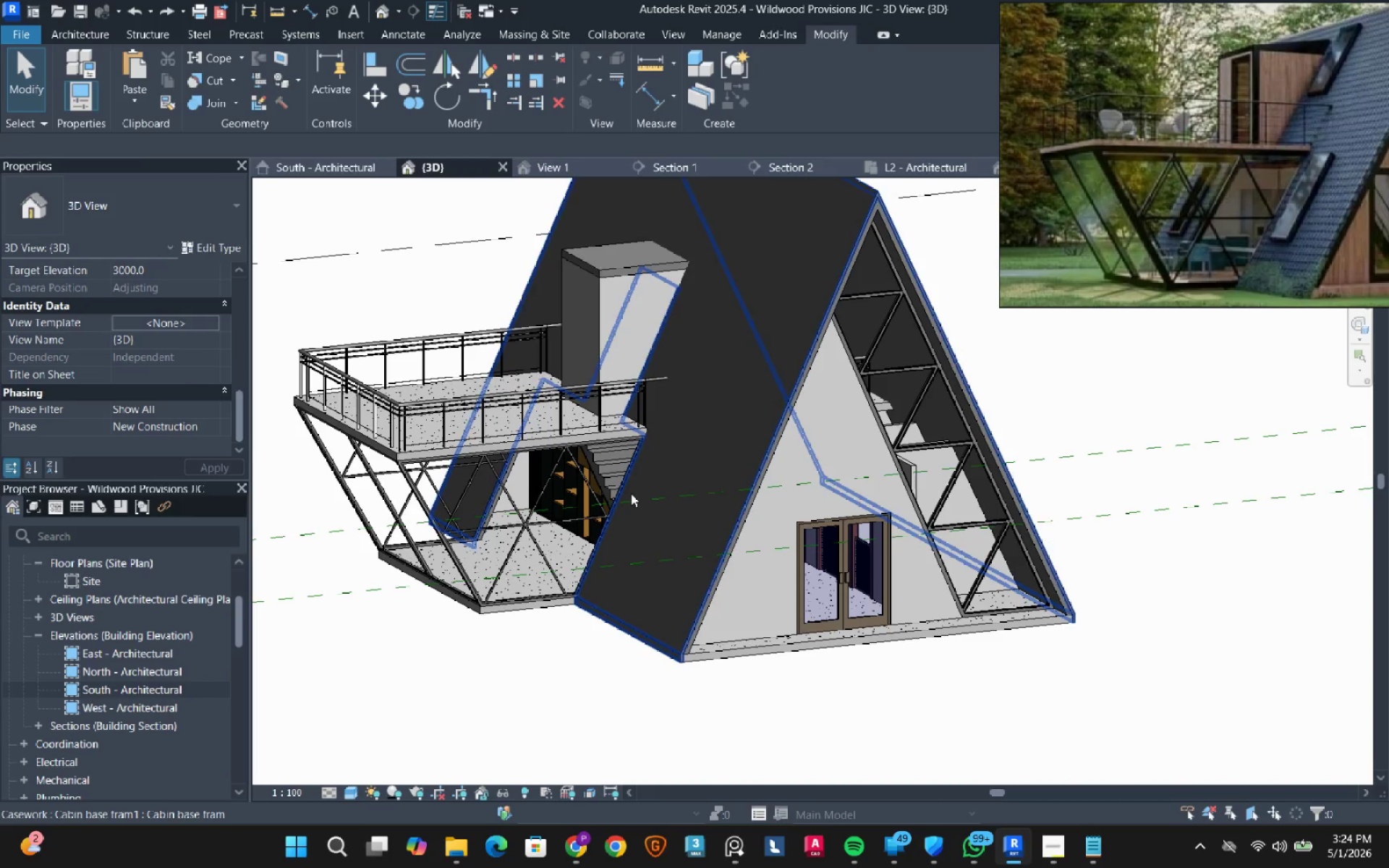 
scroll: coordinate [611, 537], scroll_direction: down, amount: 2.0
 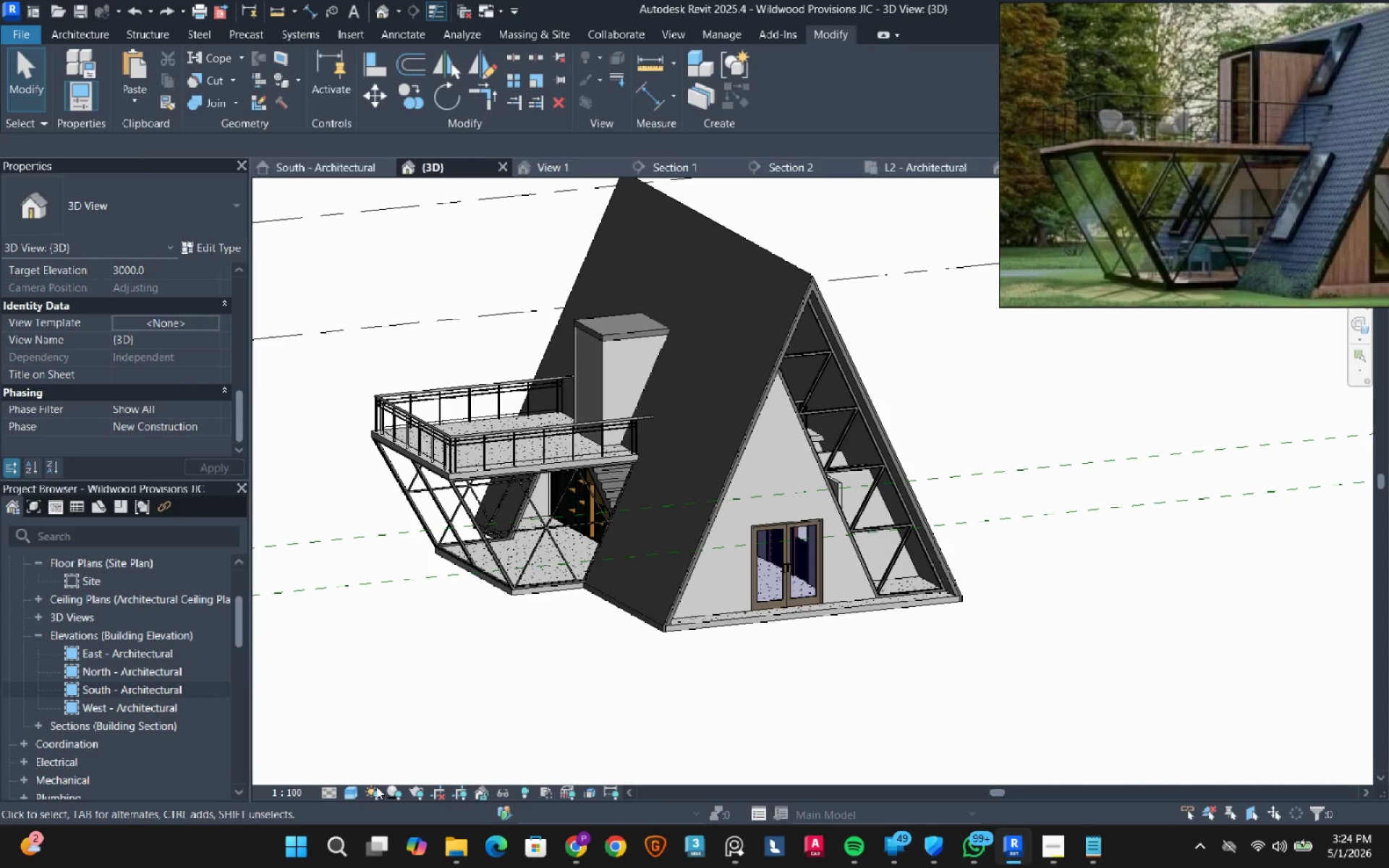 
left_click([356, 792])
 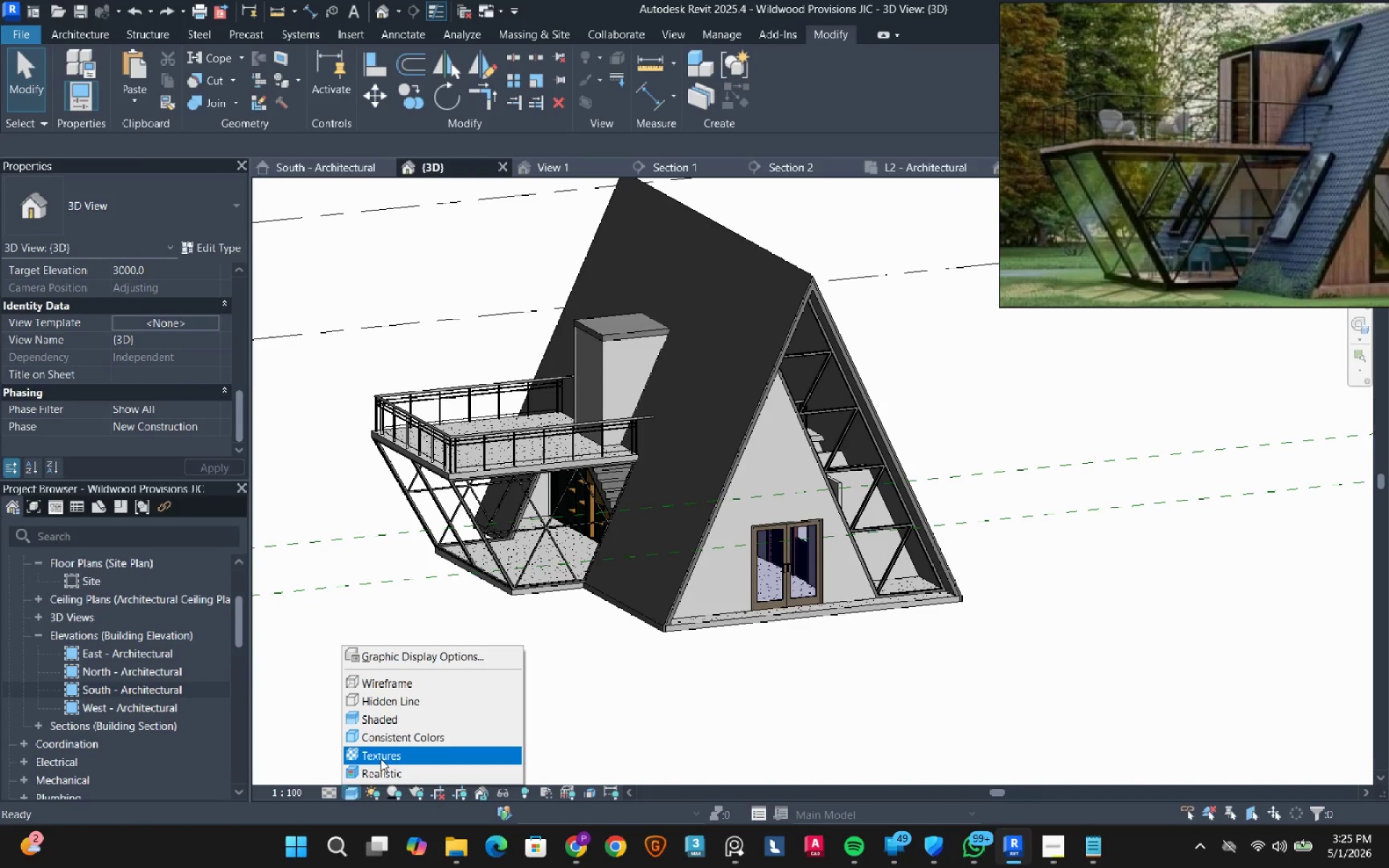 
left_click([381, 758])
 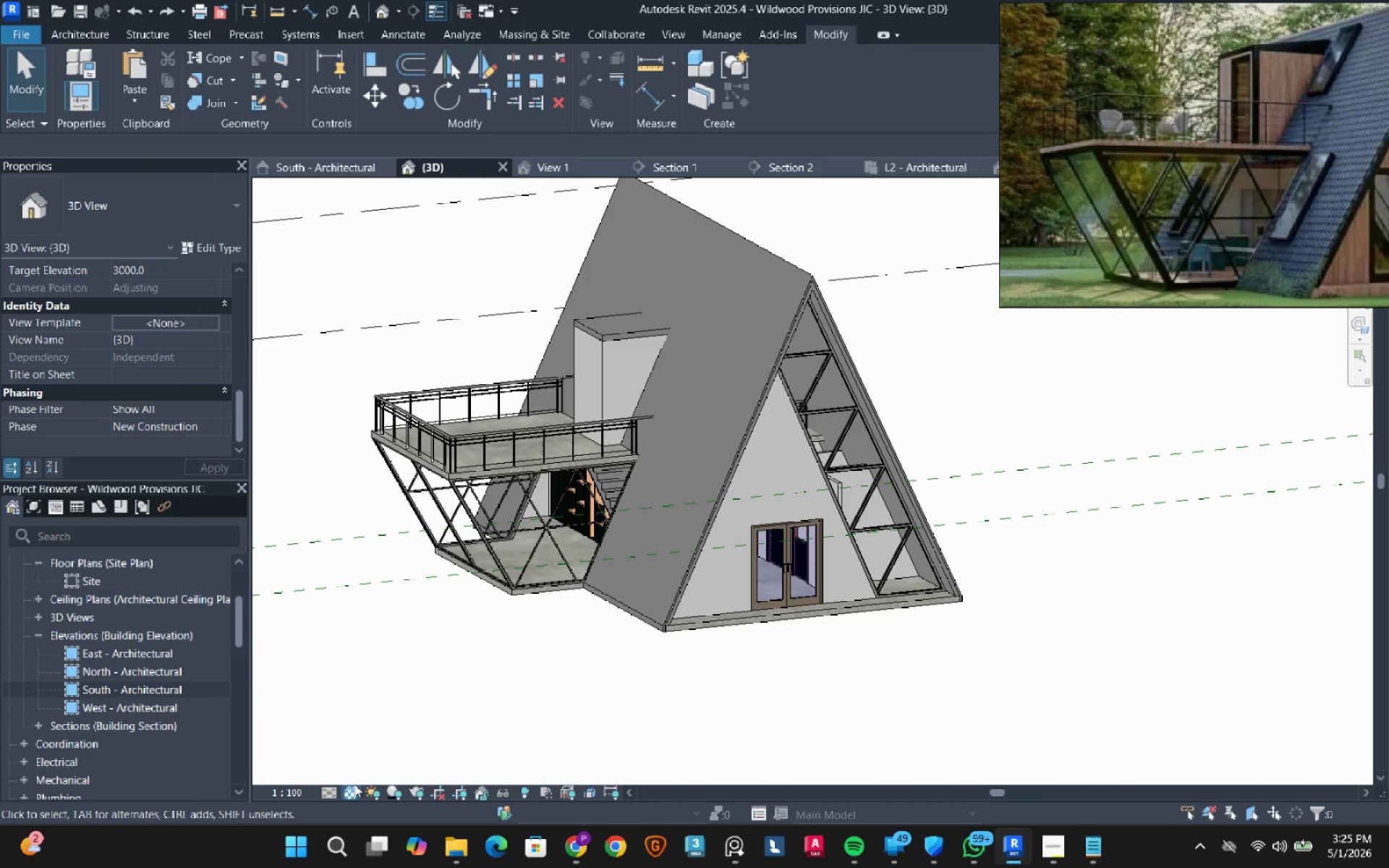 
left_click([349, 790])
 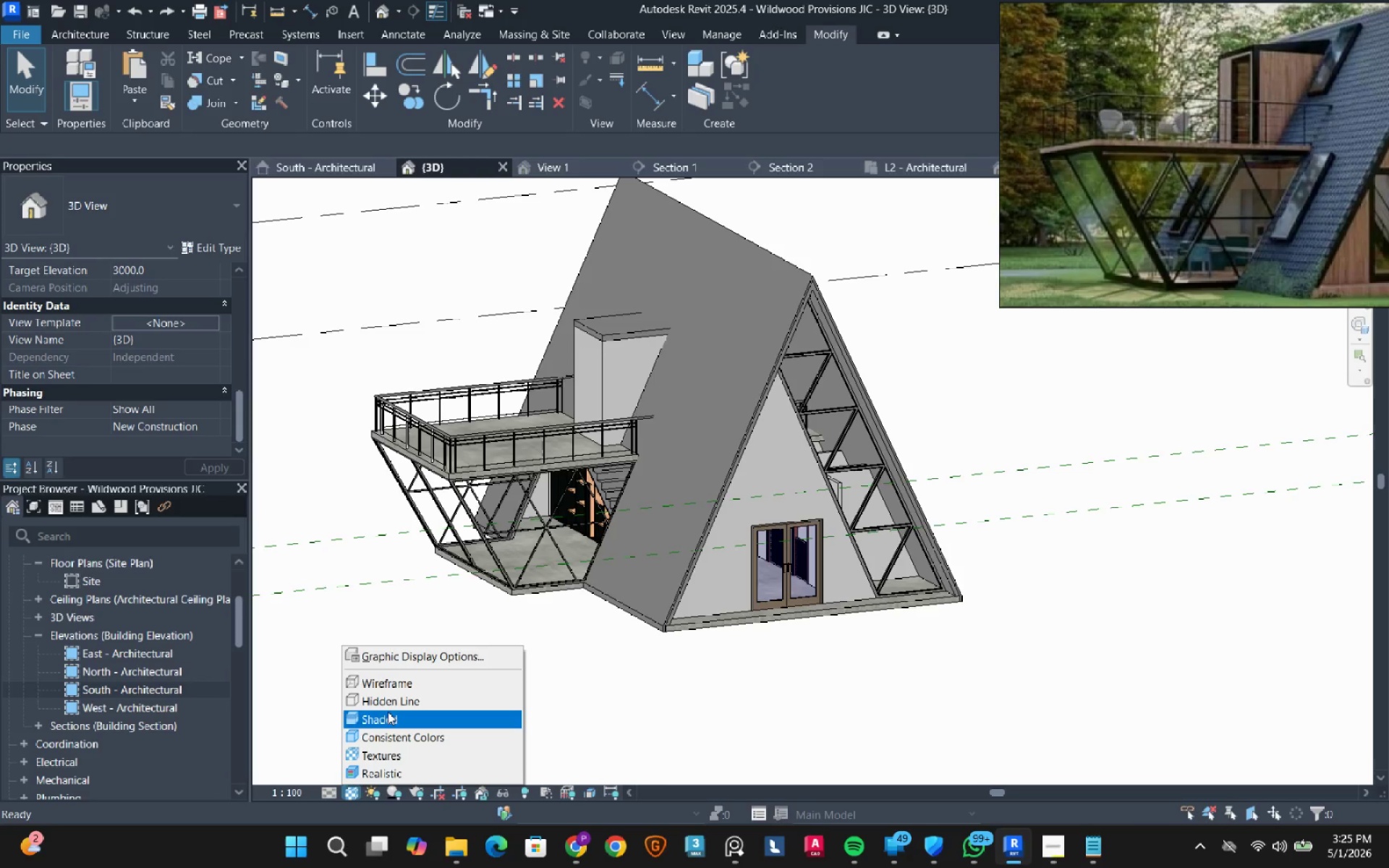 
left_click([394, 701])
 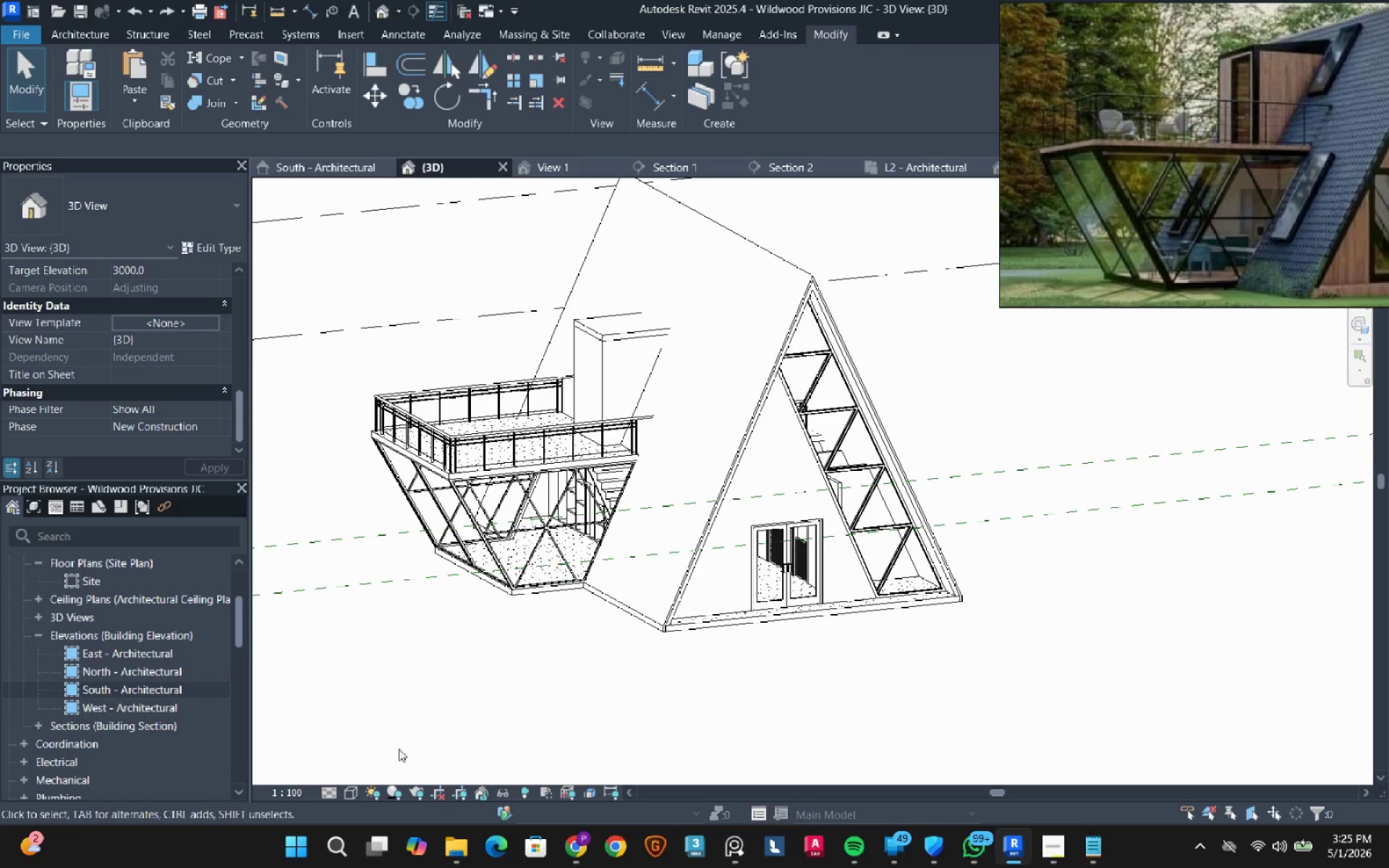 
left_click([349, 793])
 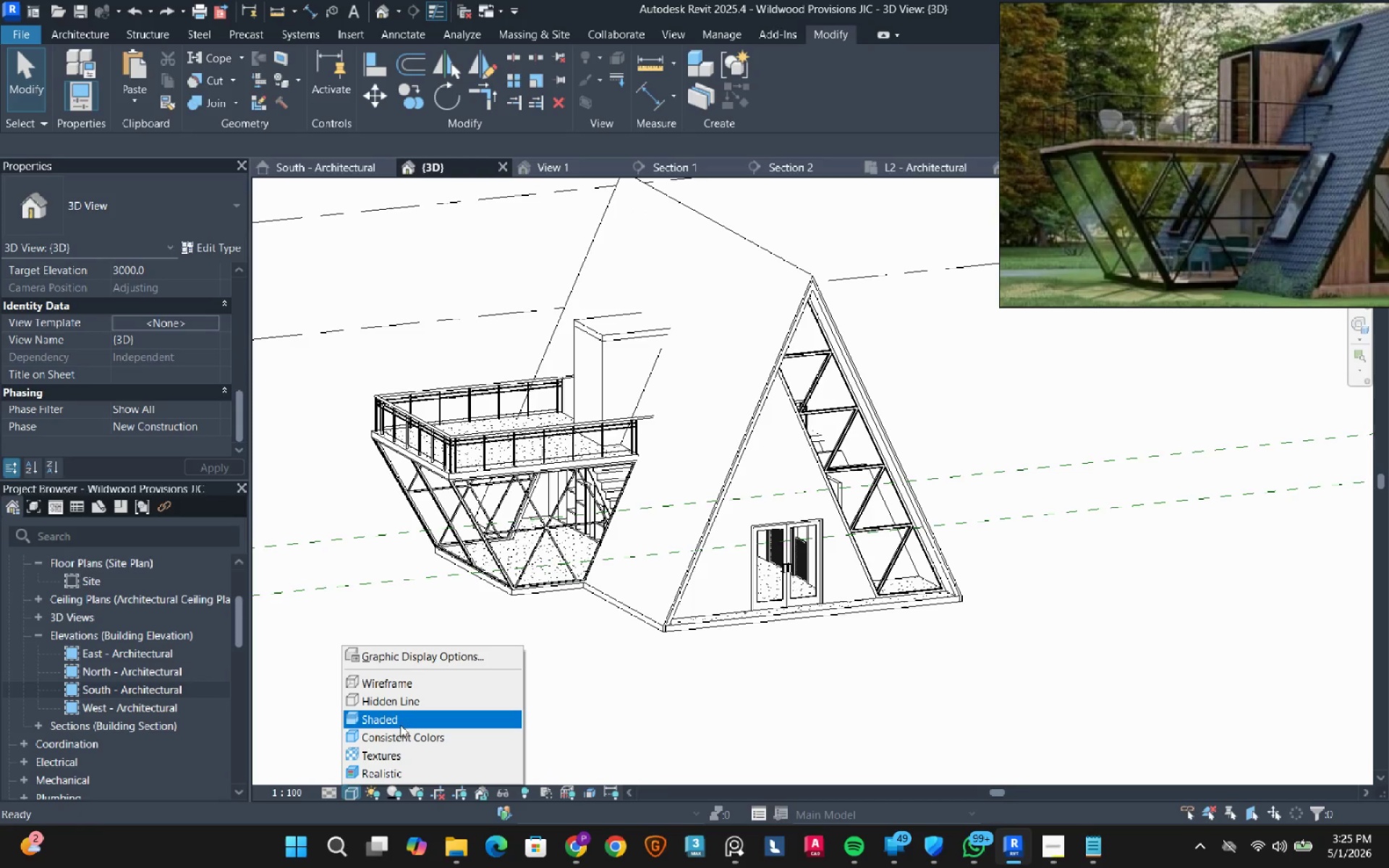 
left_click([402, 723])
 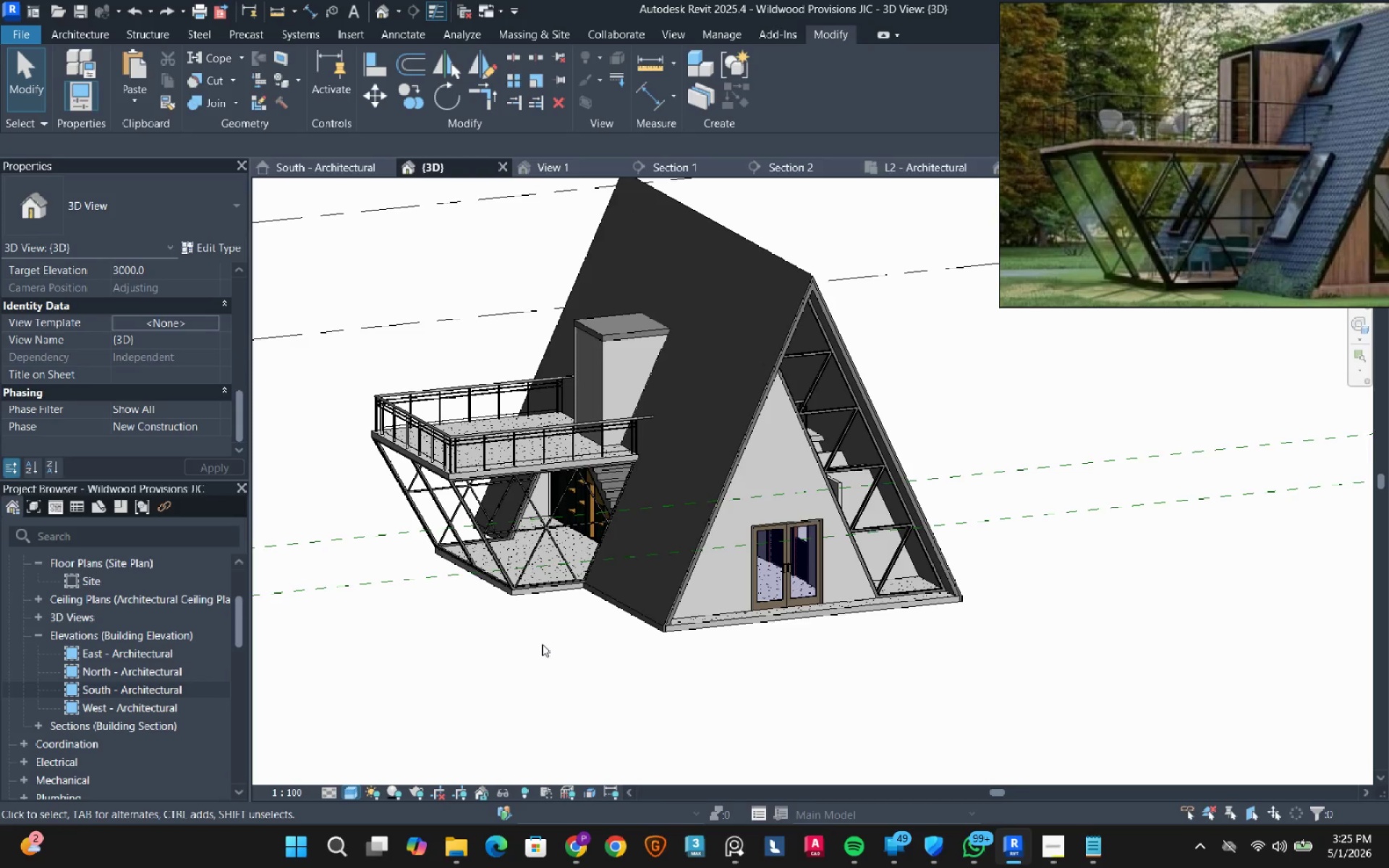 
left_click([542, 644])
 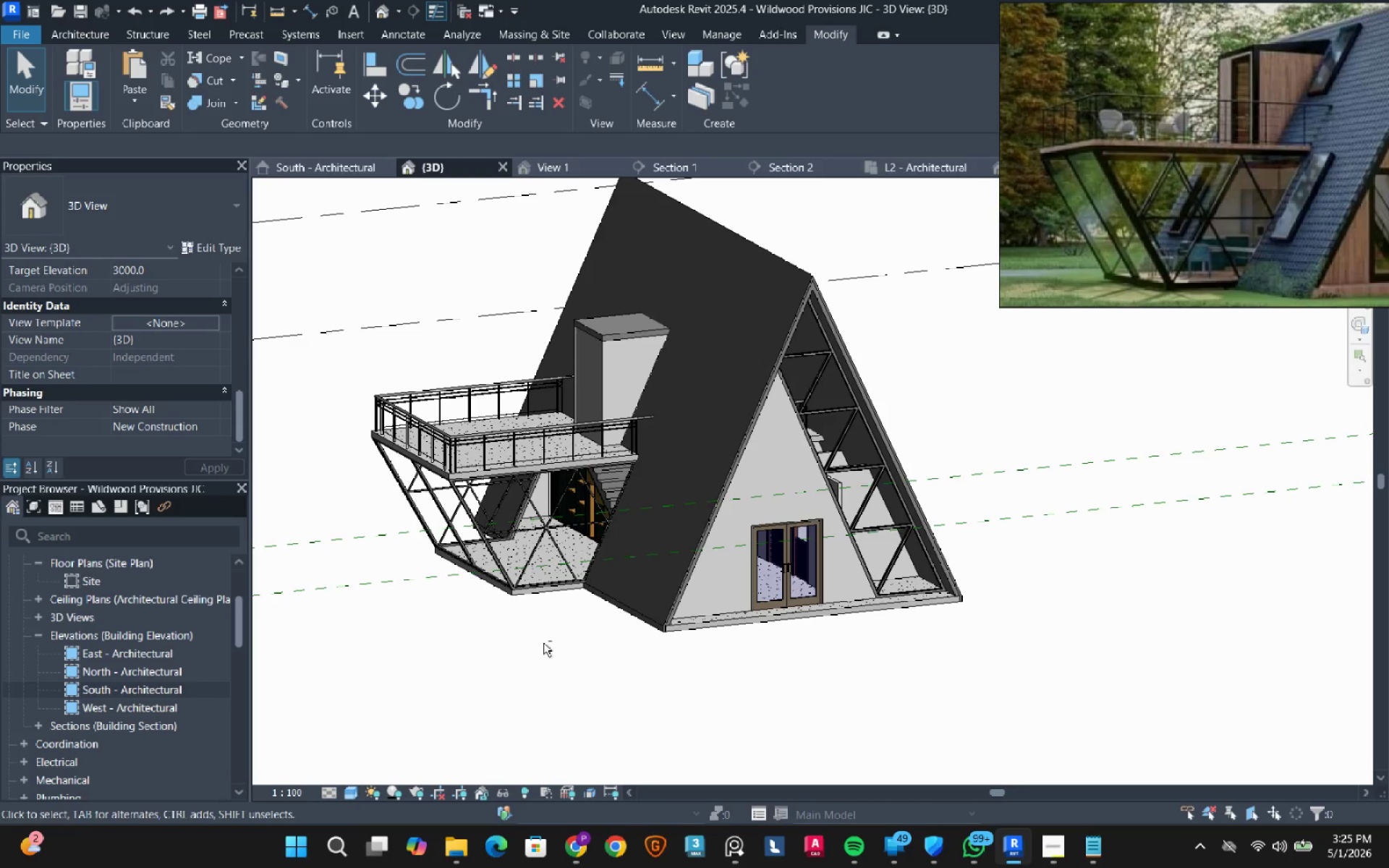 
hold_key(key=ShiftLeft, duration=1.52)
 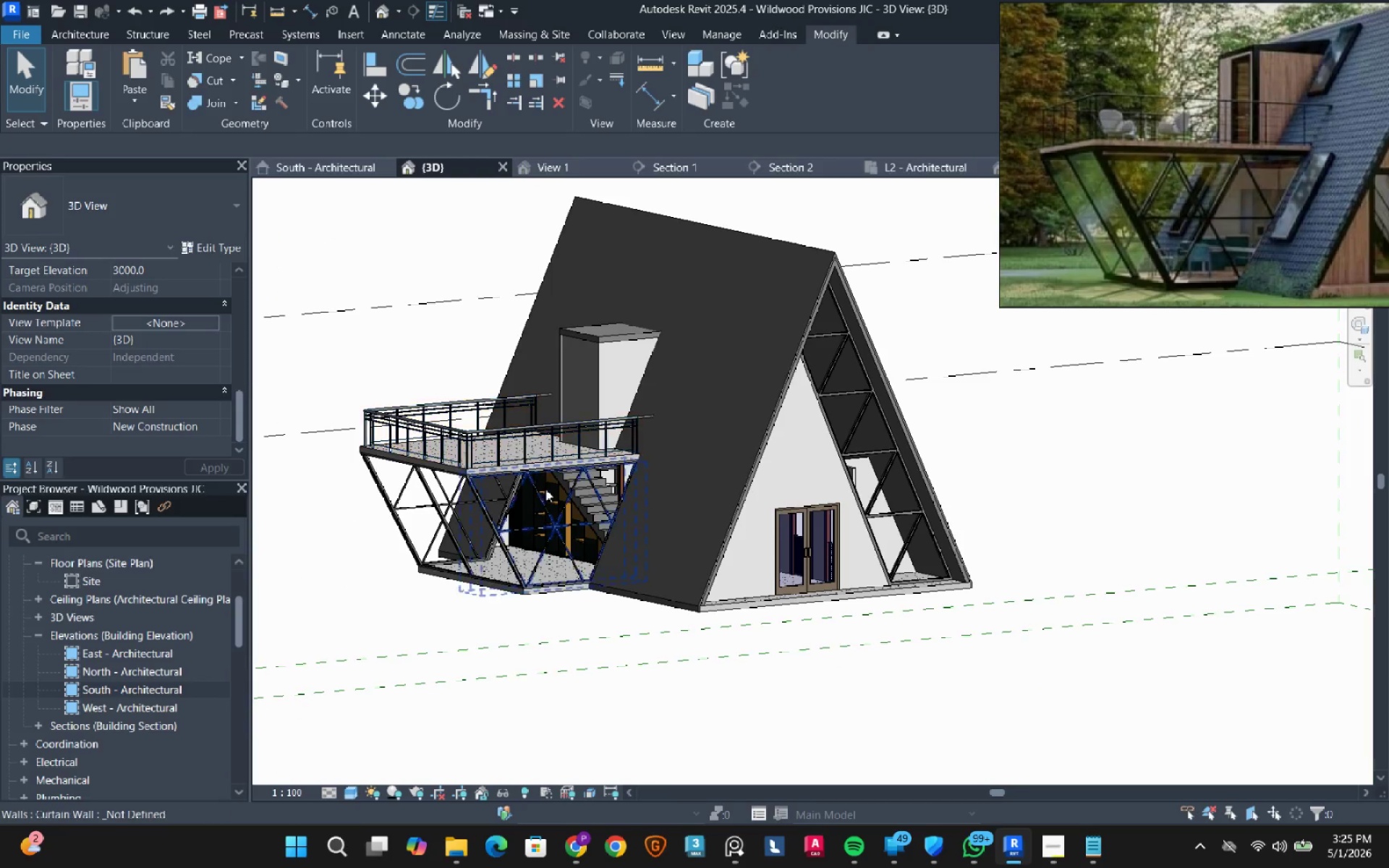 
hold_key(key=ShiftLeft, duration=0.81)
 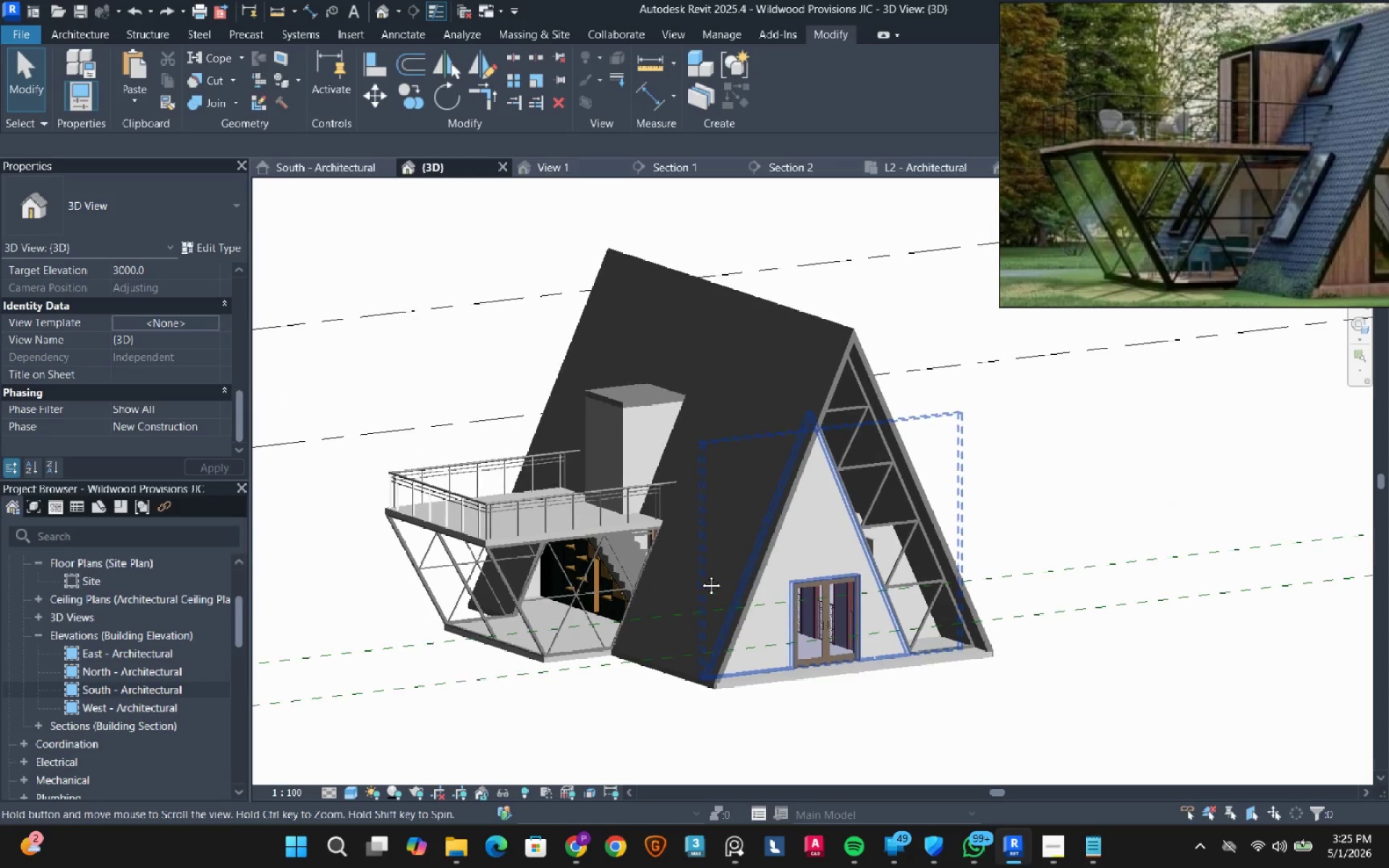 
hold_key(key=ShiftLeft, duration=0.91)
 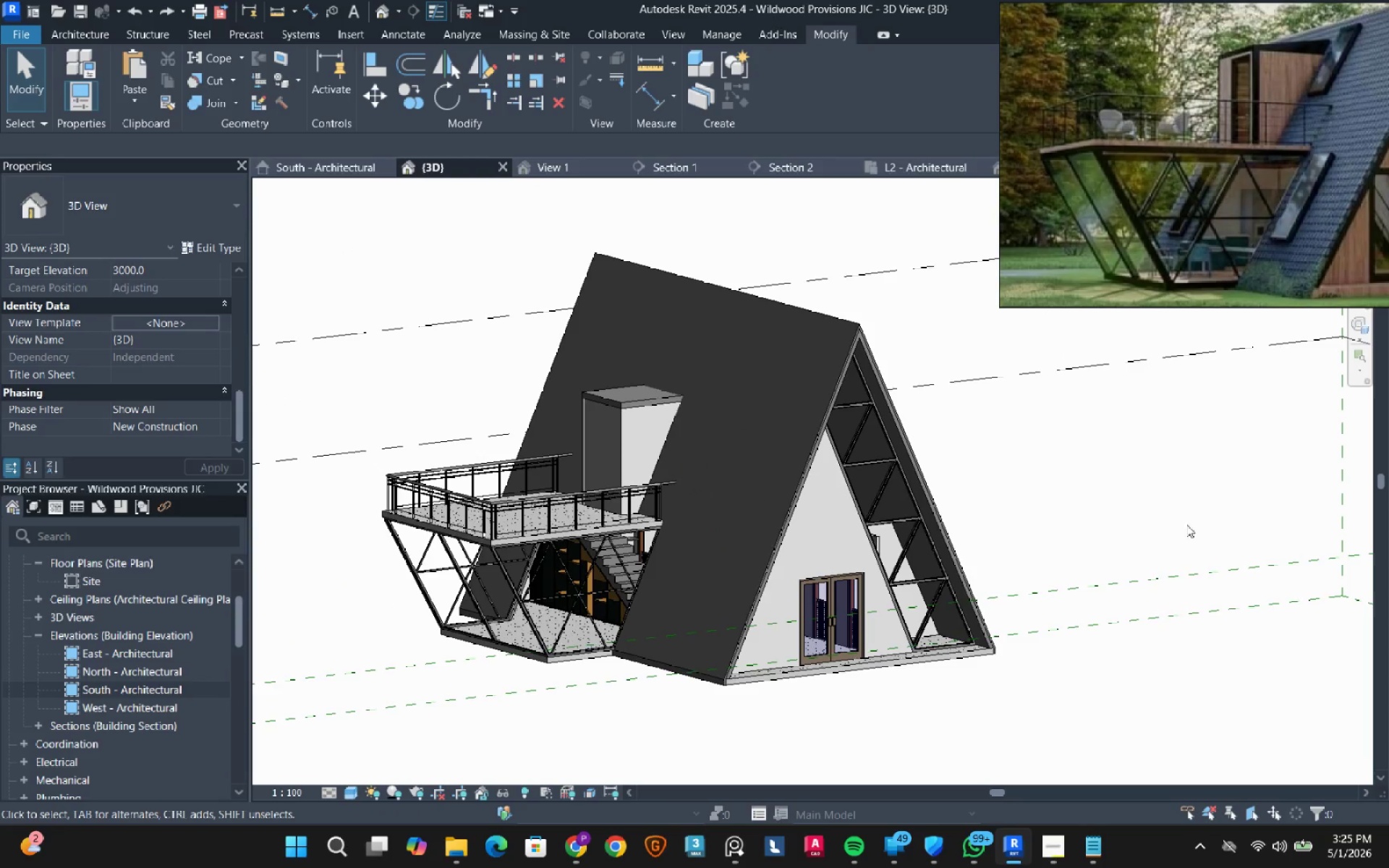 
left_click([1186, 524])
 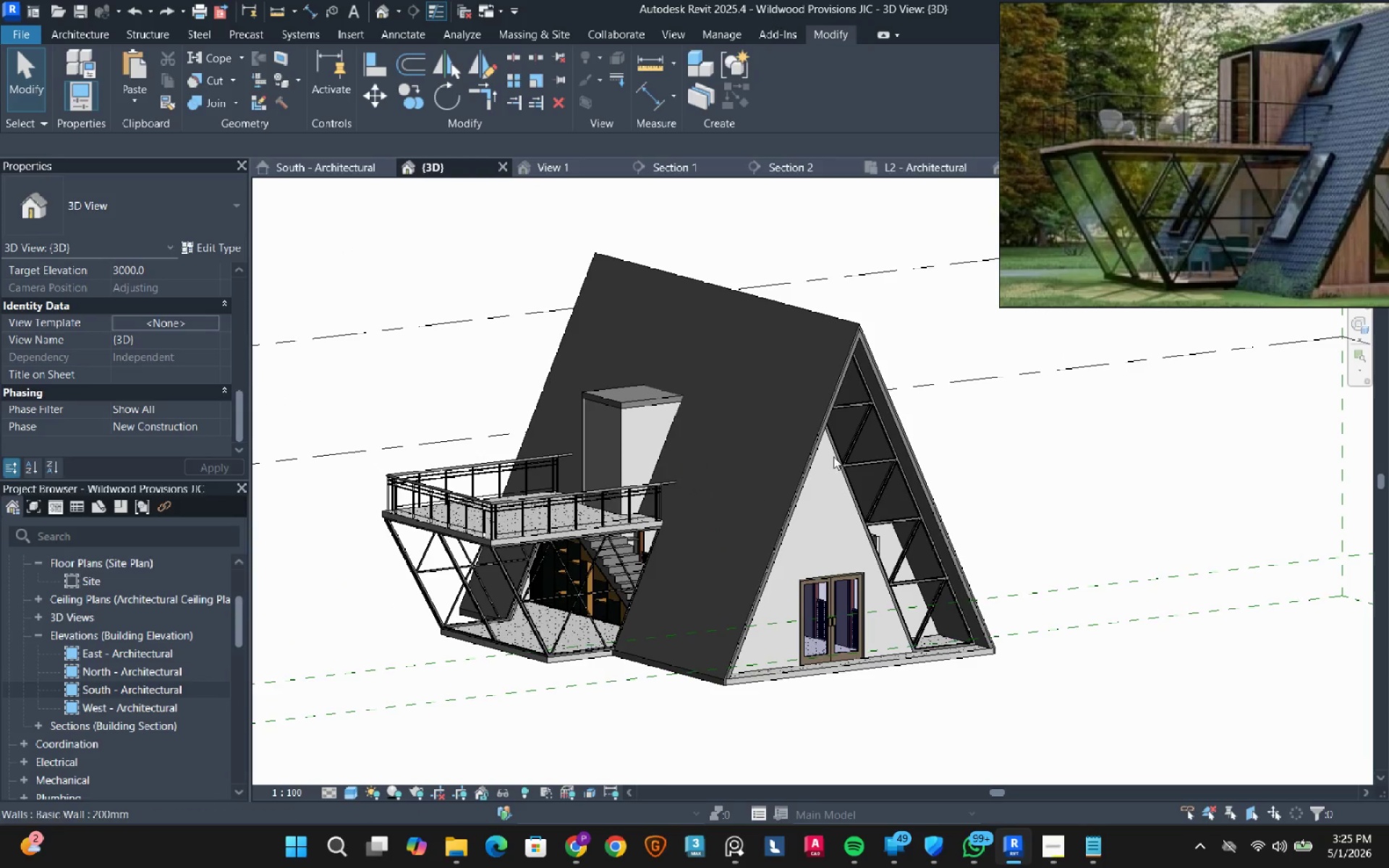 
scroll: coordinate [108, 642], scroll_direction: up, amount: 9.0
 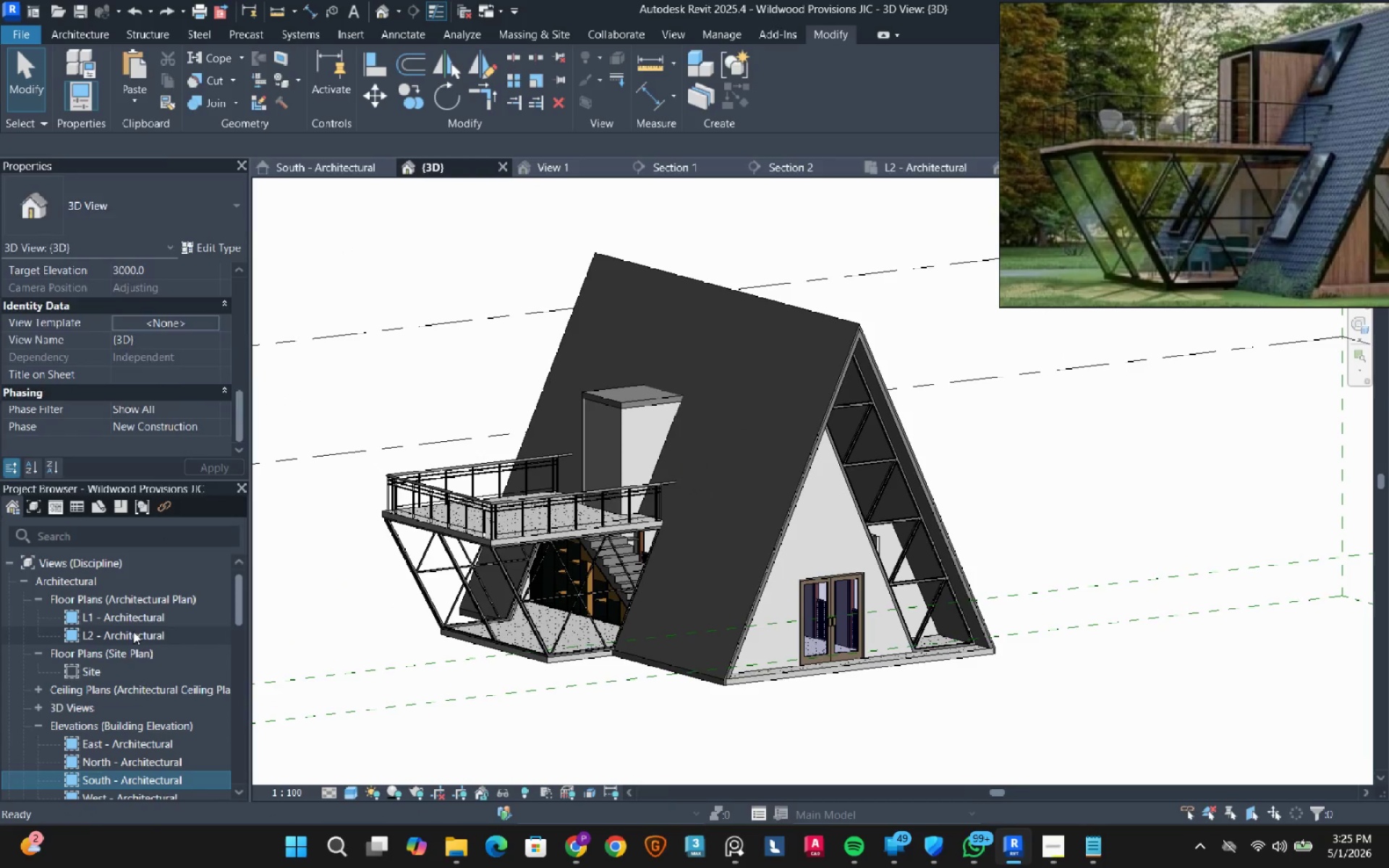 
double_click([133, 631])
 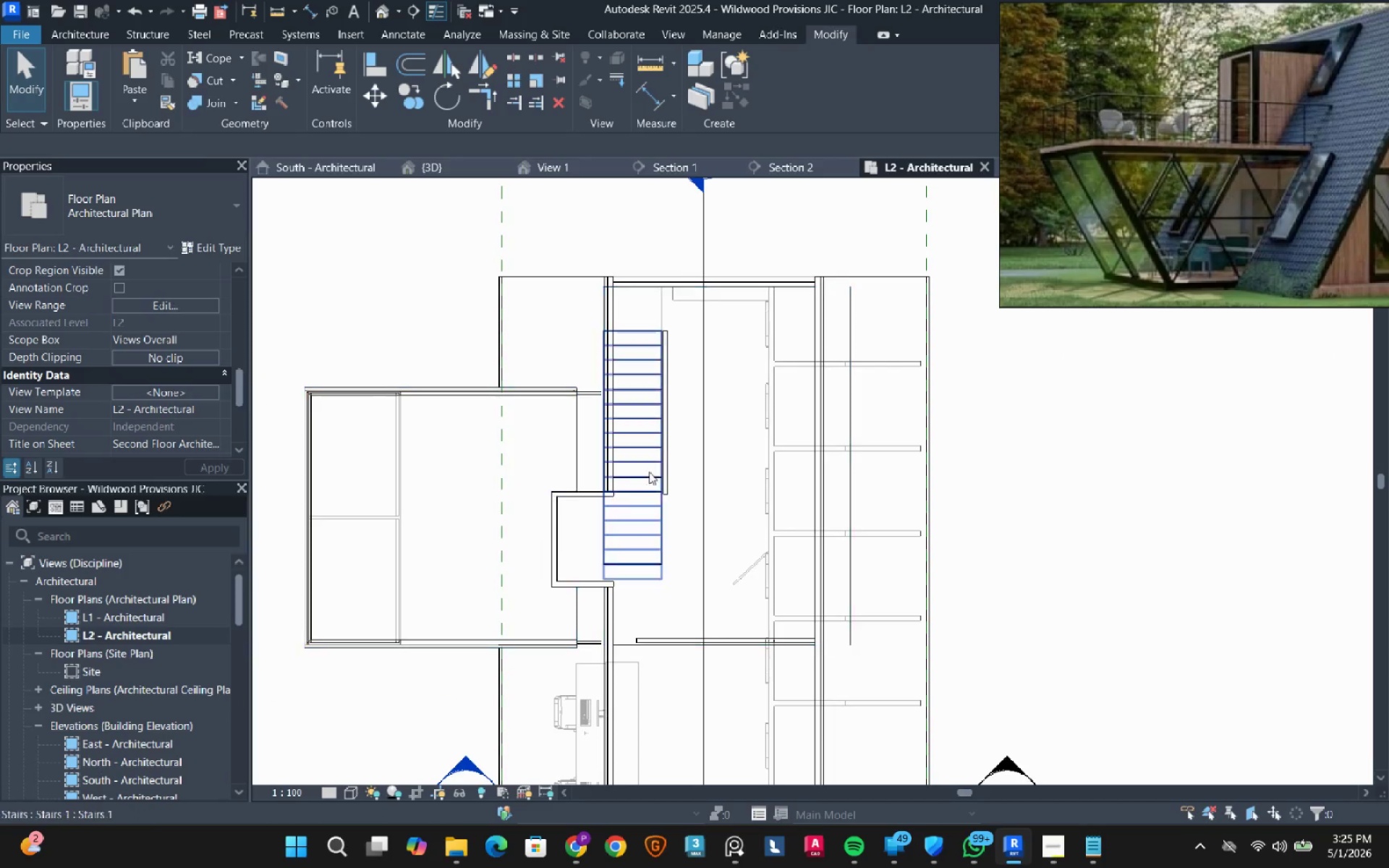 
scroll: coordinate [650, 469], scroll_direction: down, amount: 2.0
 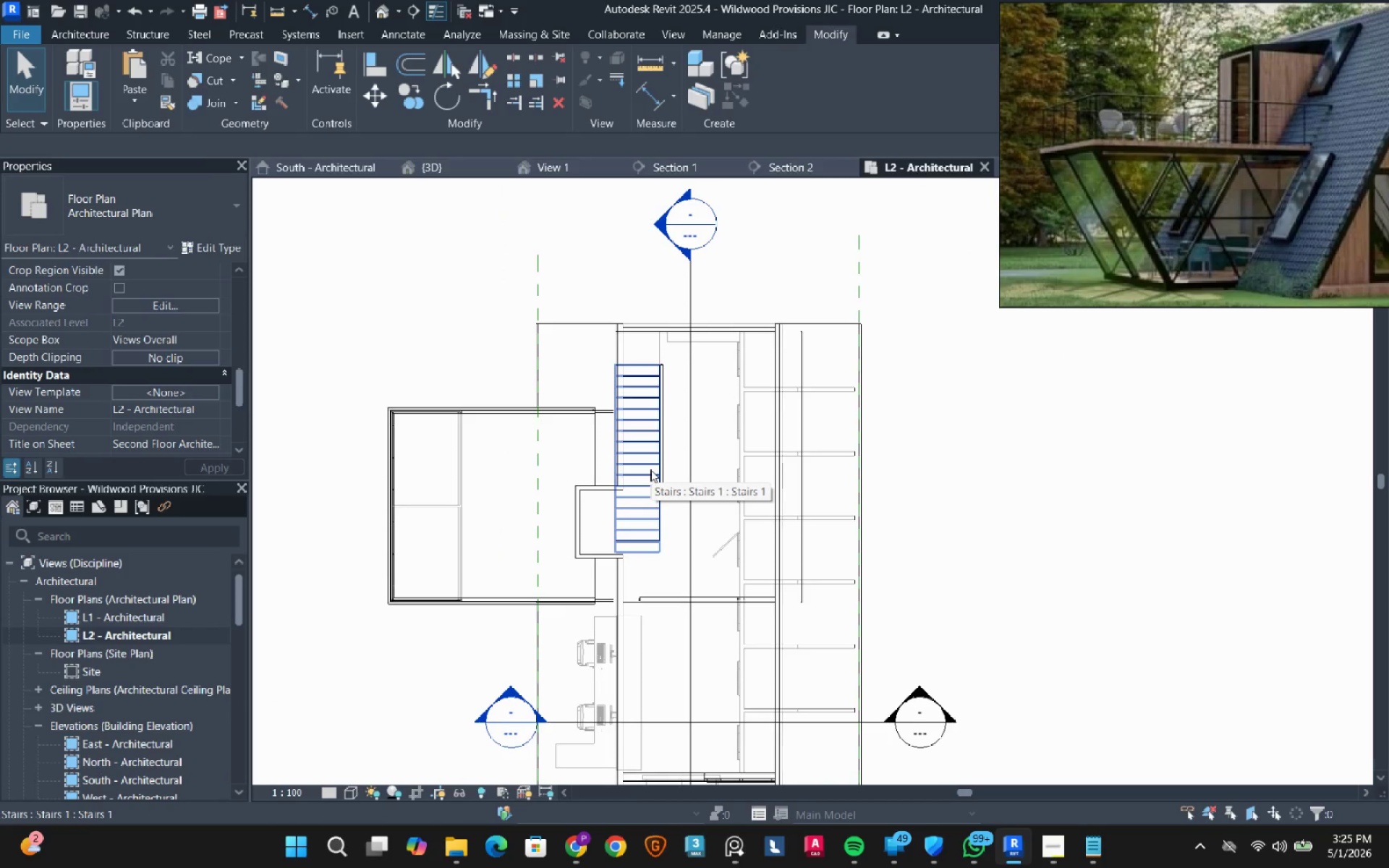 
type(dr)
 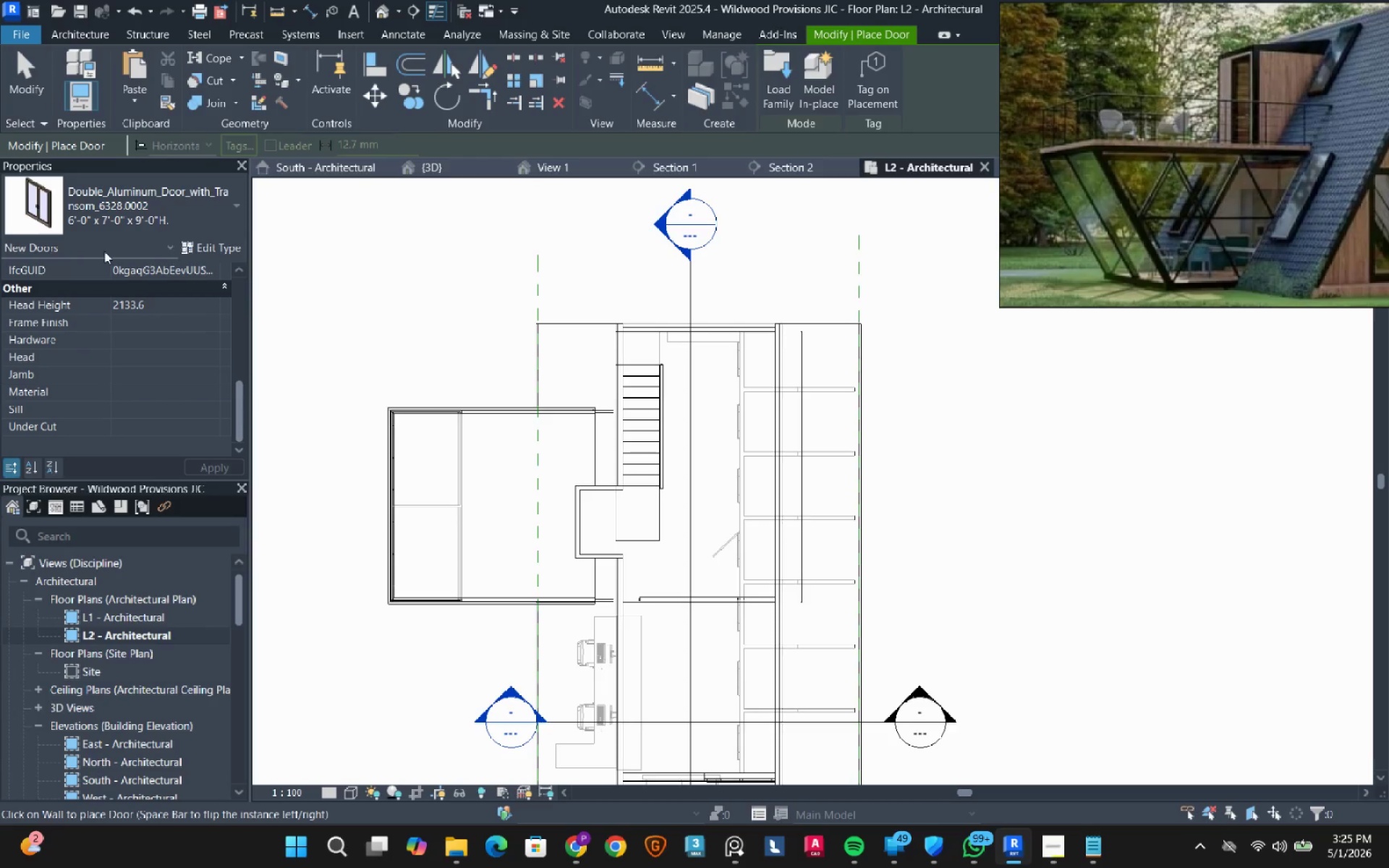 
left_click([116, 216])
 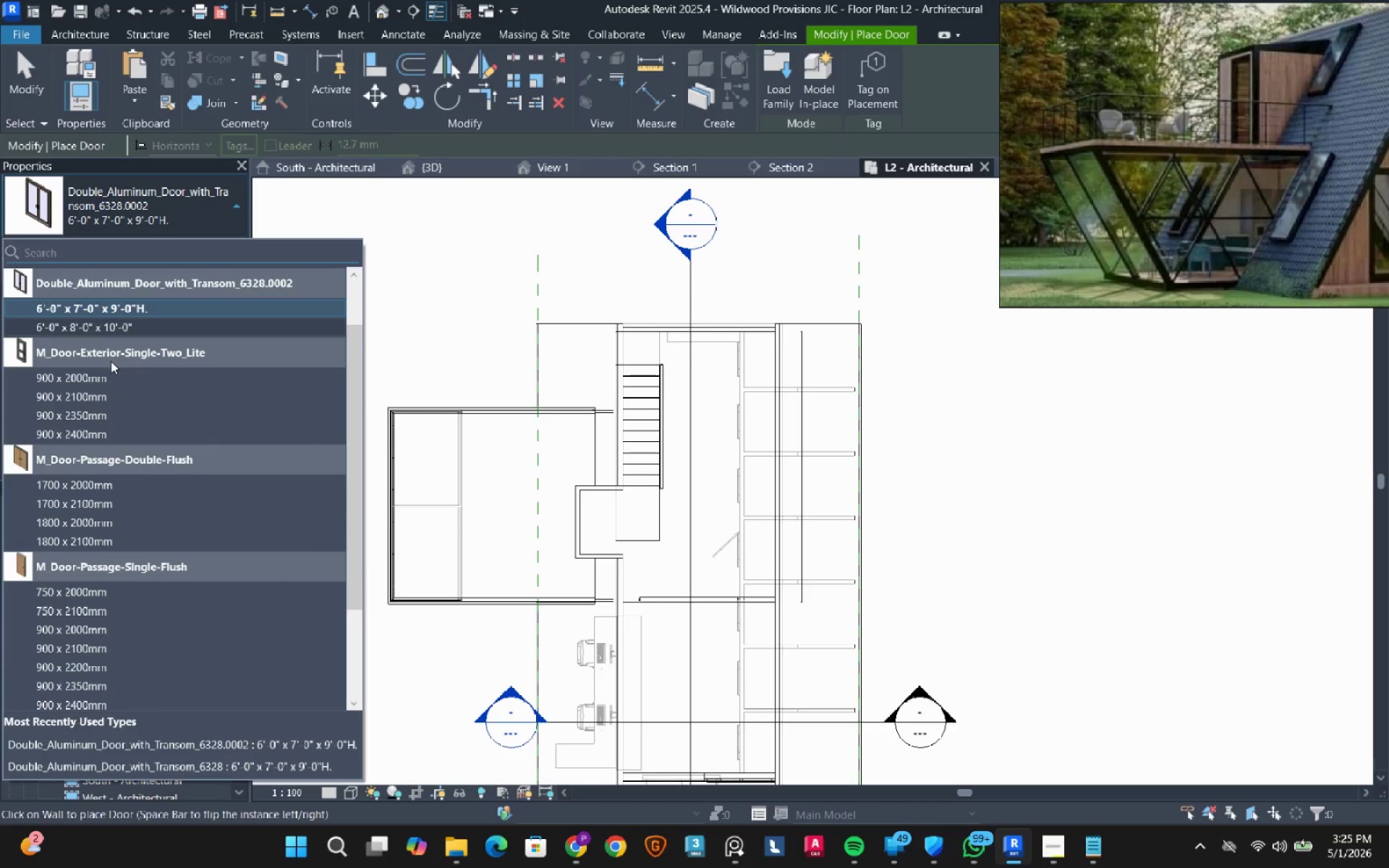 
scroll: coordinate [111, 361], scroll_direction: up, amount: 3.0
 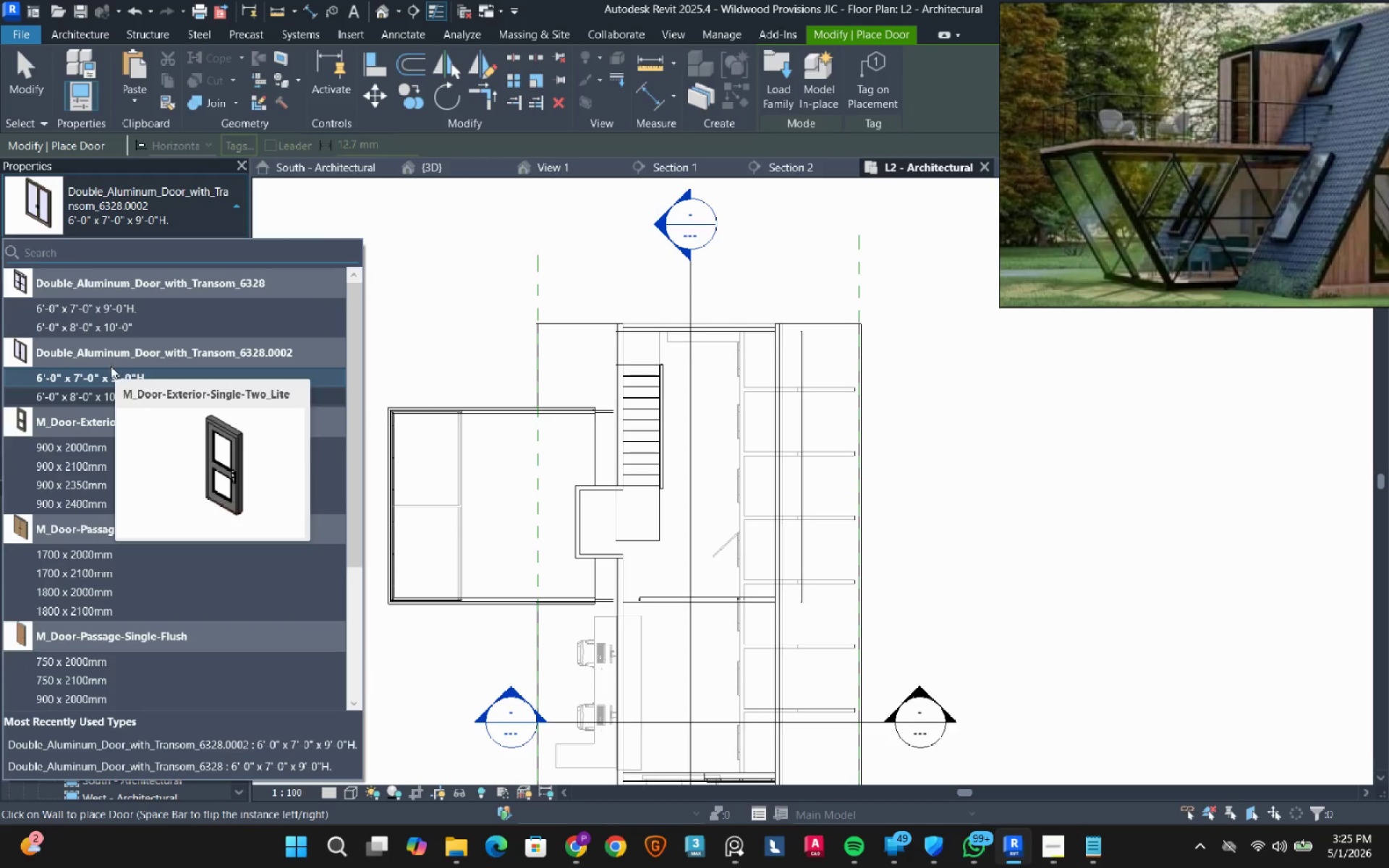 
mouse_move([129, 553])
 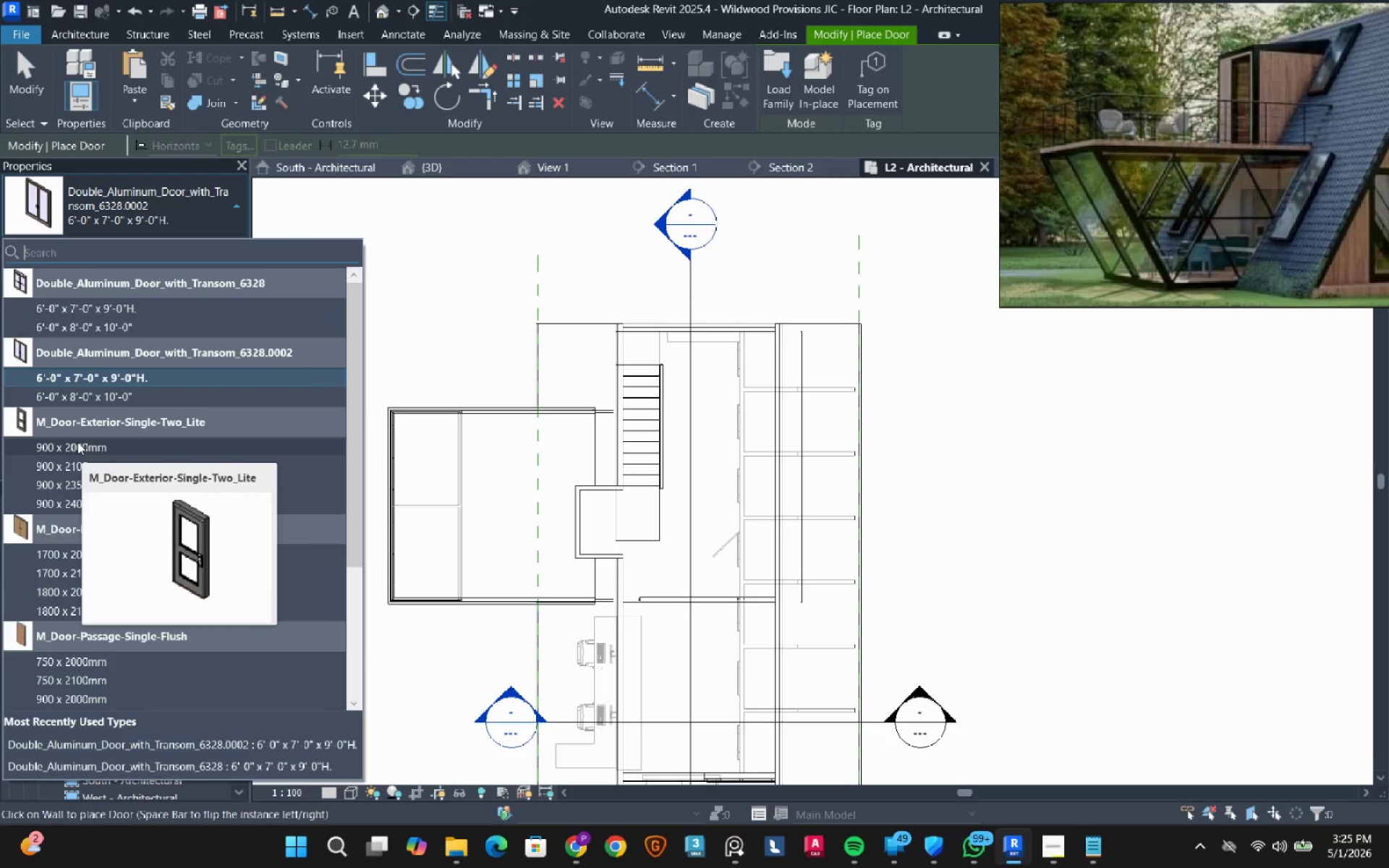 
left_click([77, 442])
 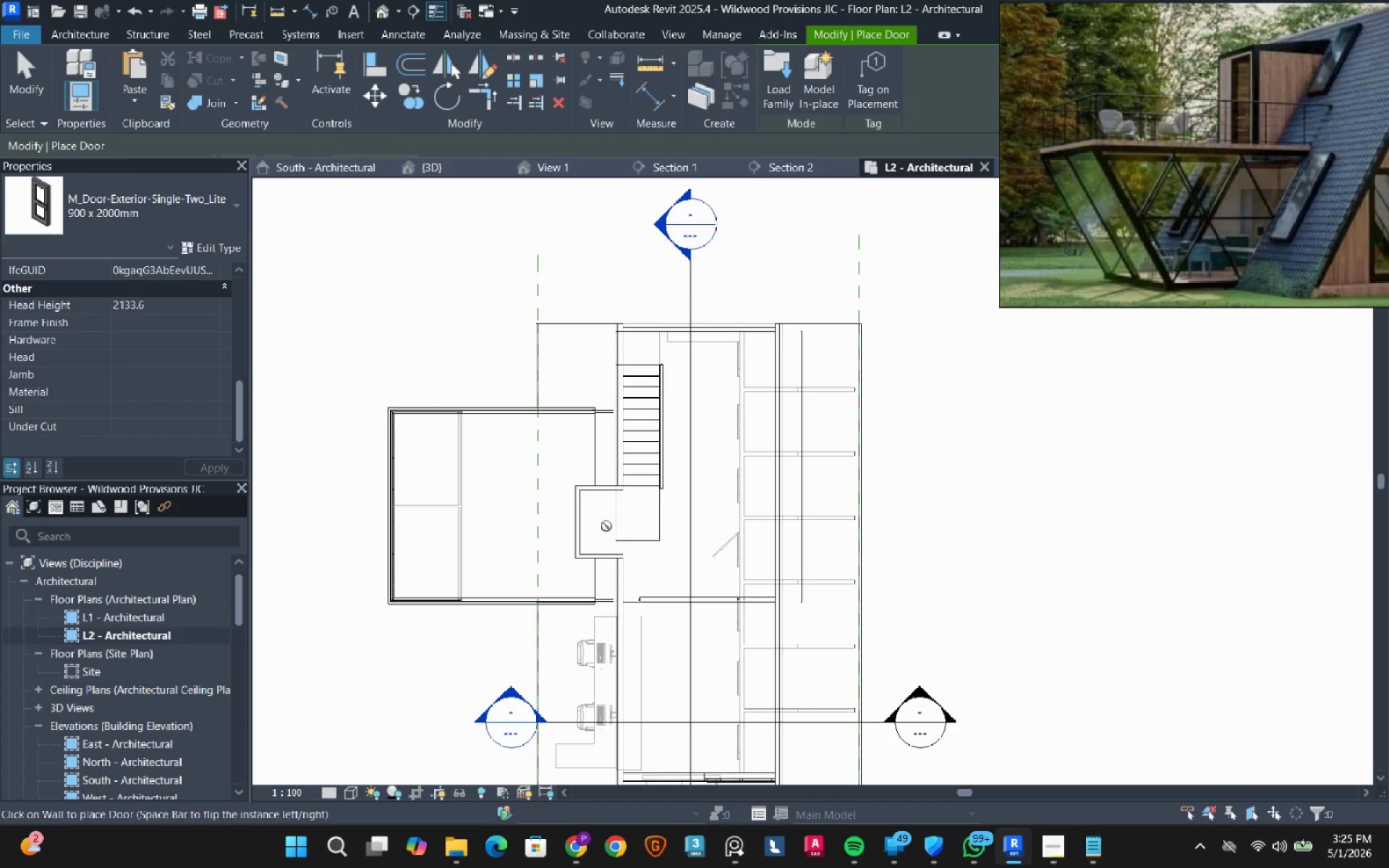 
scroll: coordinate [576, 511], scroll_direction: up, amount: 5.0
 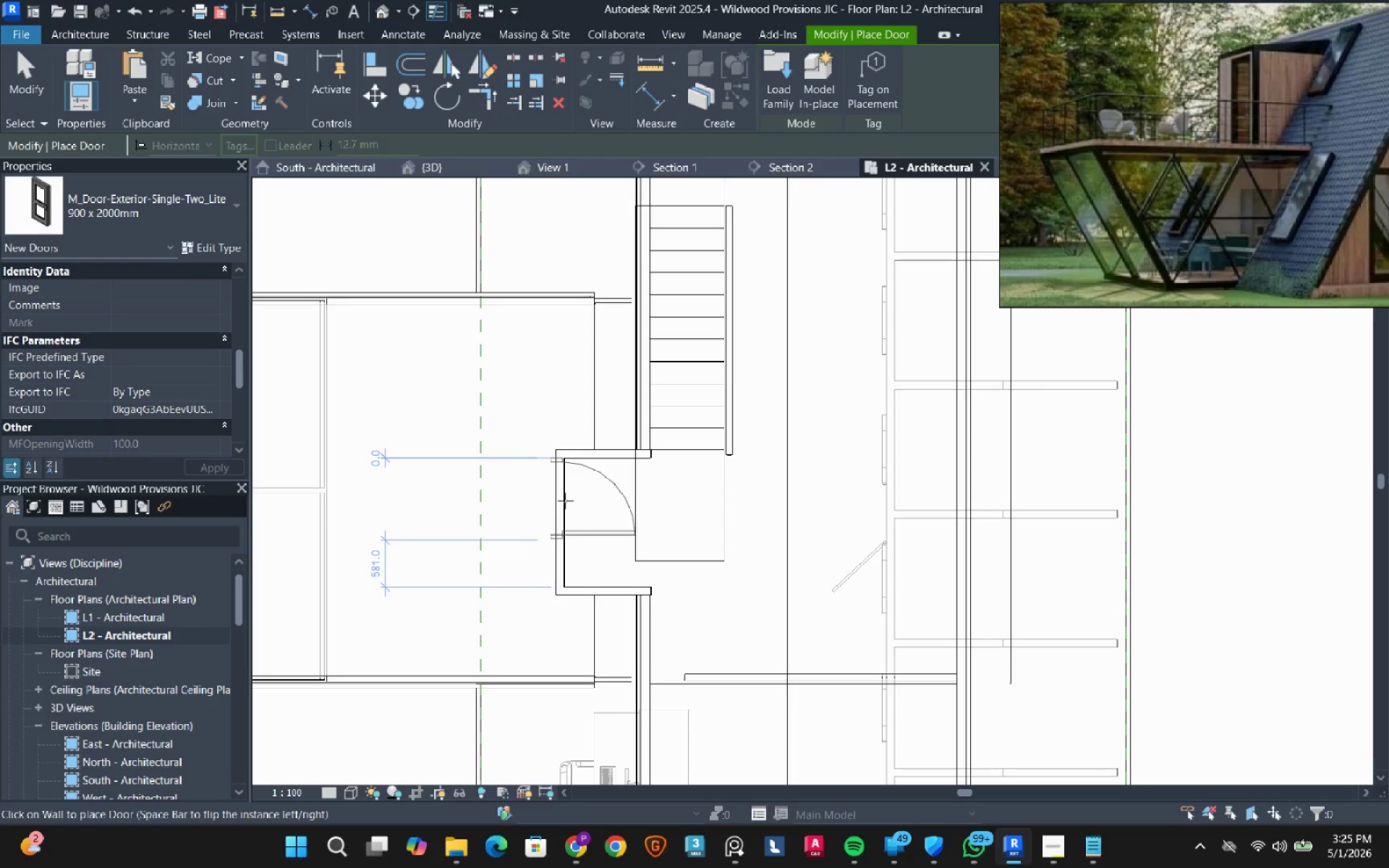 
left_click([565, 501])
 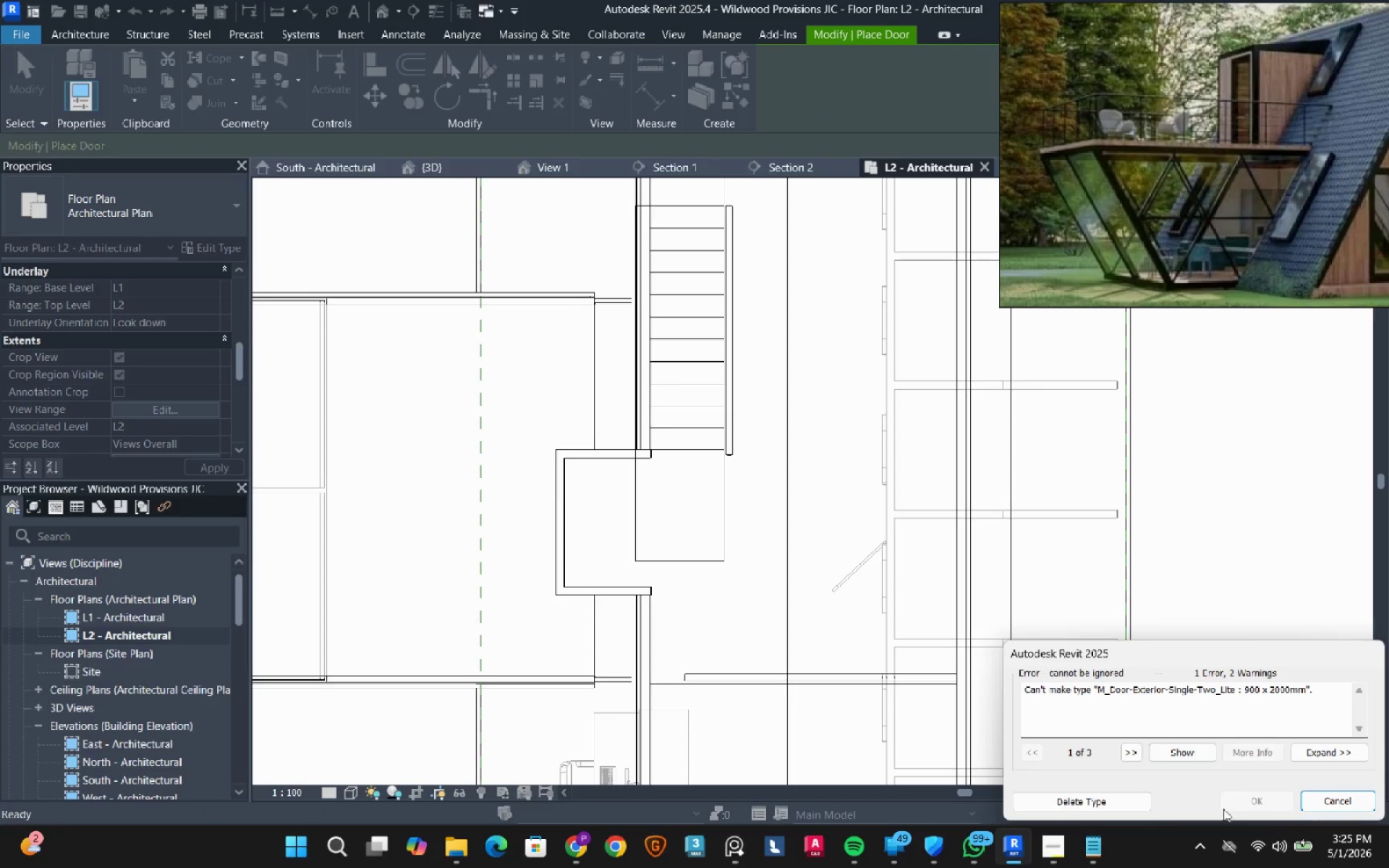 
left_click([1354, 804])
 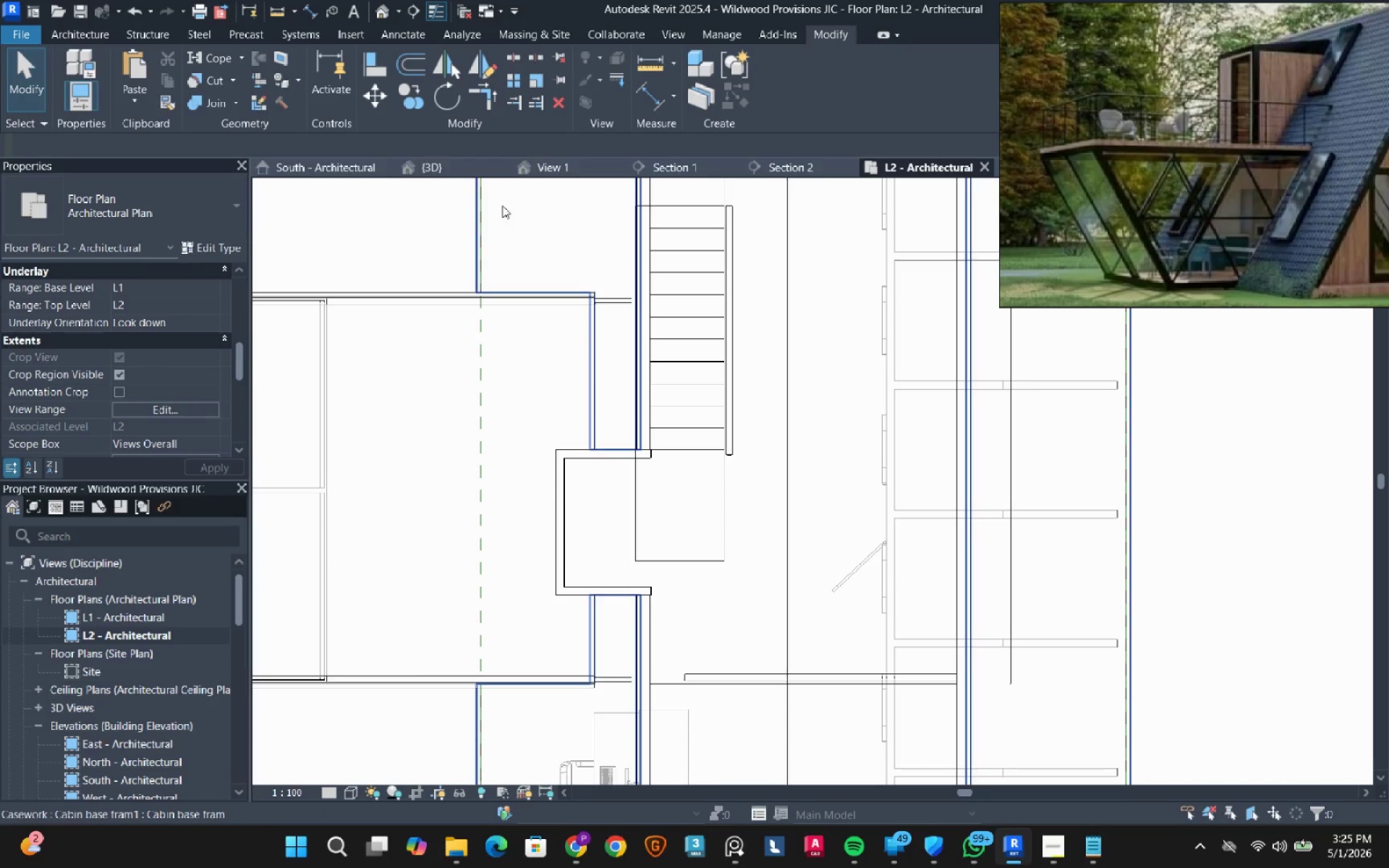 
left_click([450, 168])
 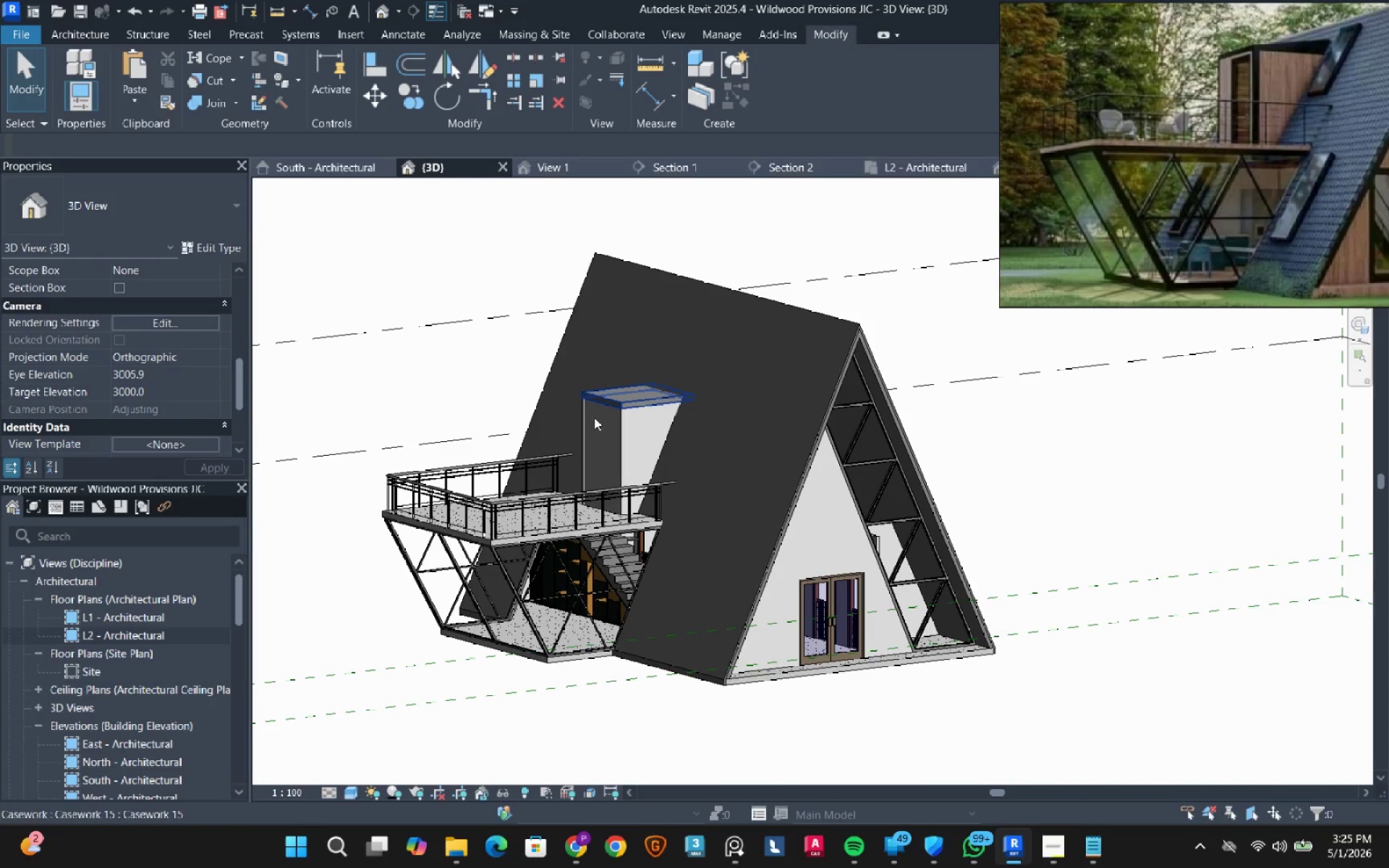 
hold_key(key=ShiftLeft, duration=0.67)
 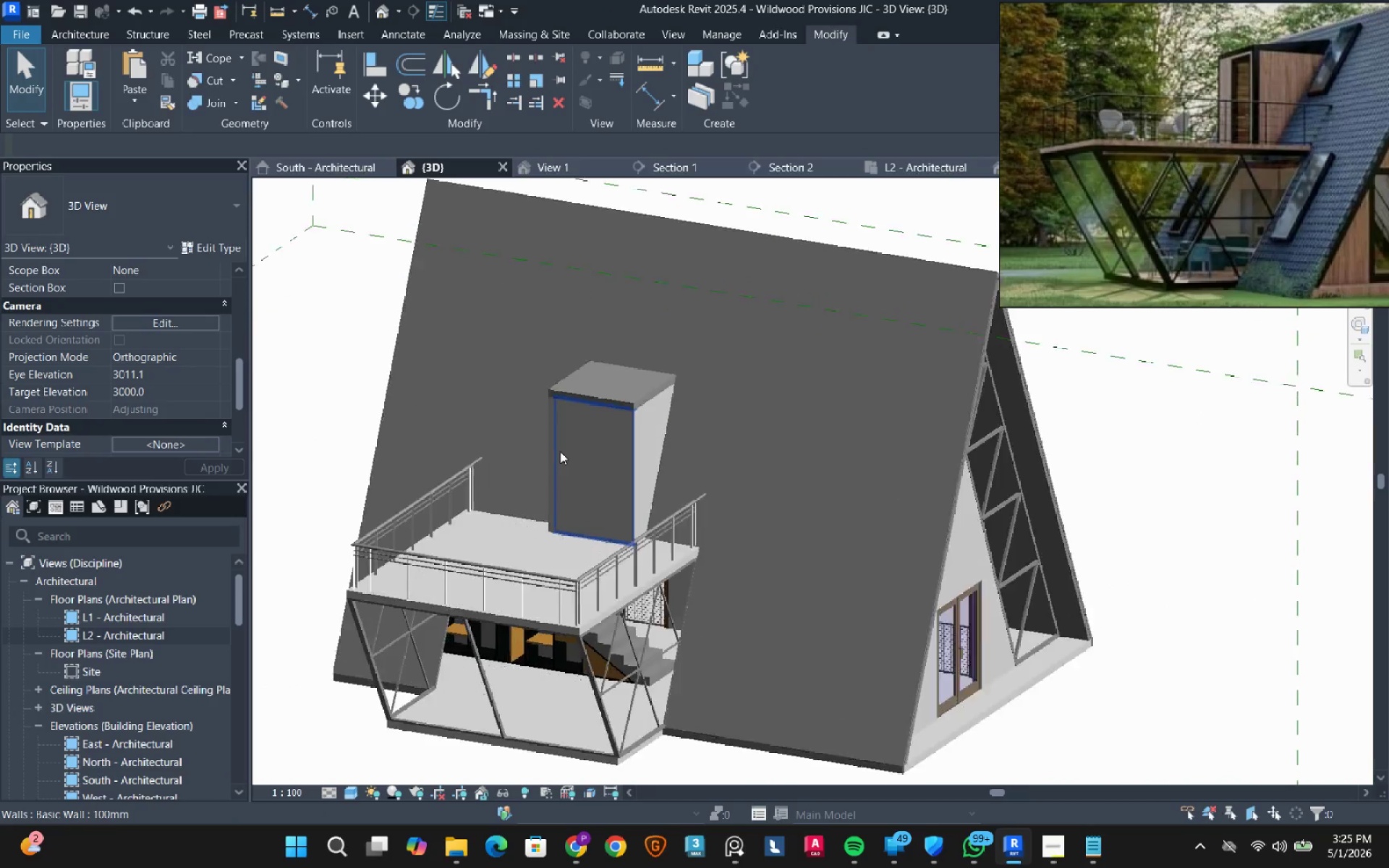 
scroll: coordinate [560, 451], scroll_direction: up, amount: 4.0
 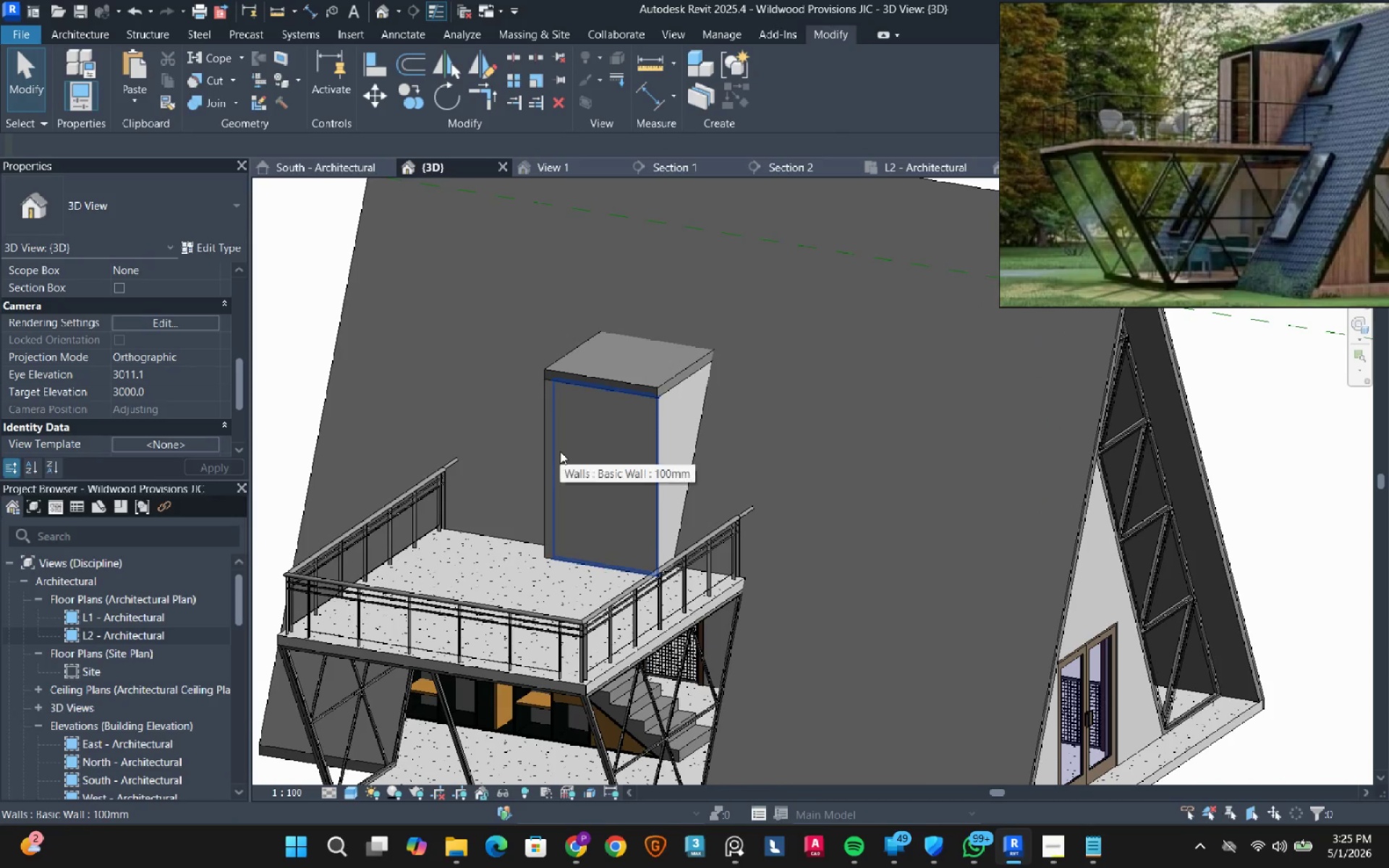 
type(dr)
 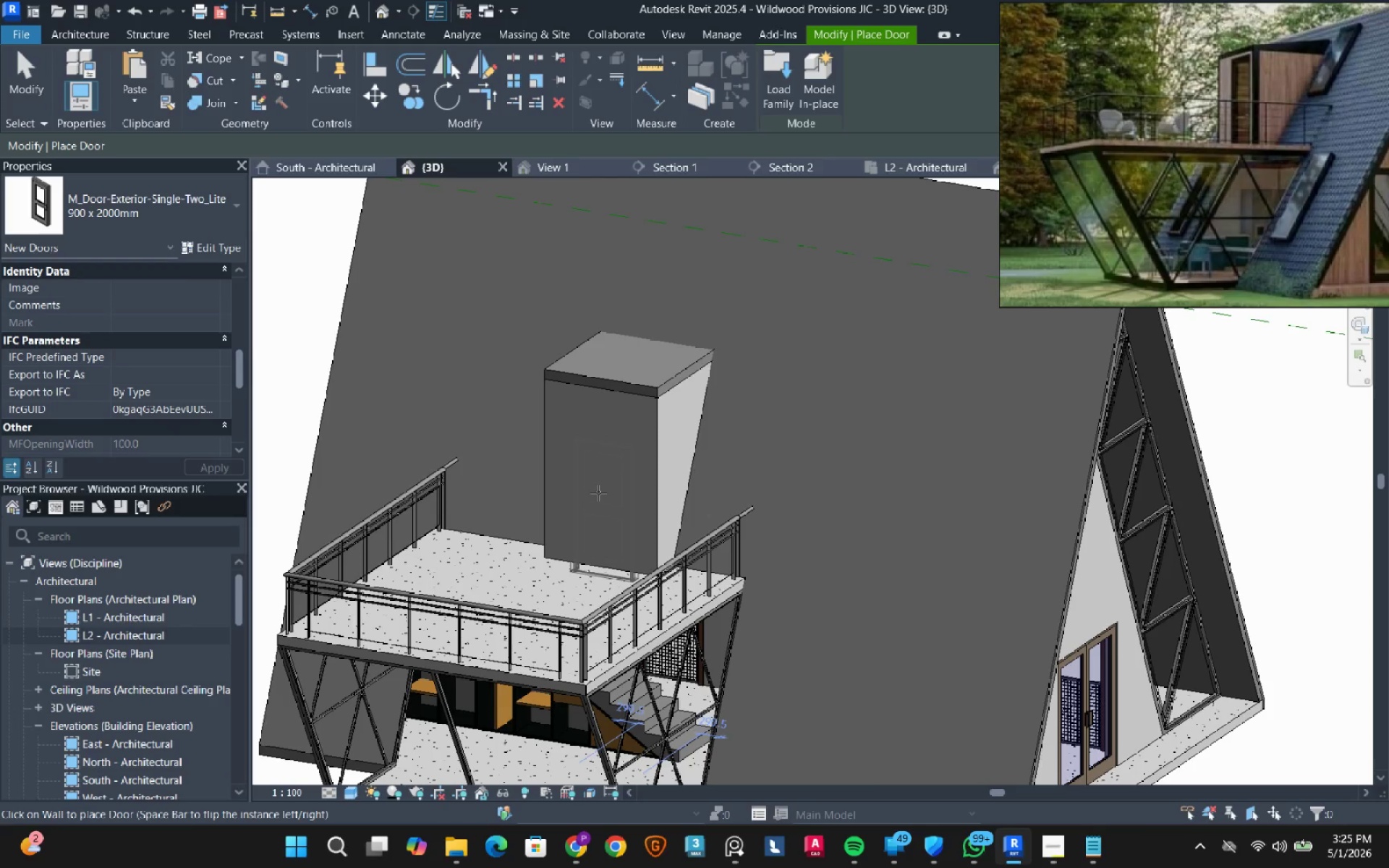 
left_click([598, 492])
 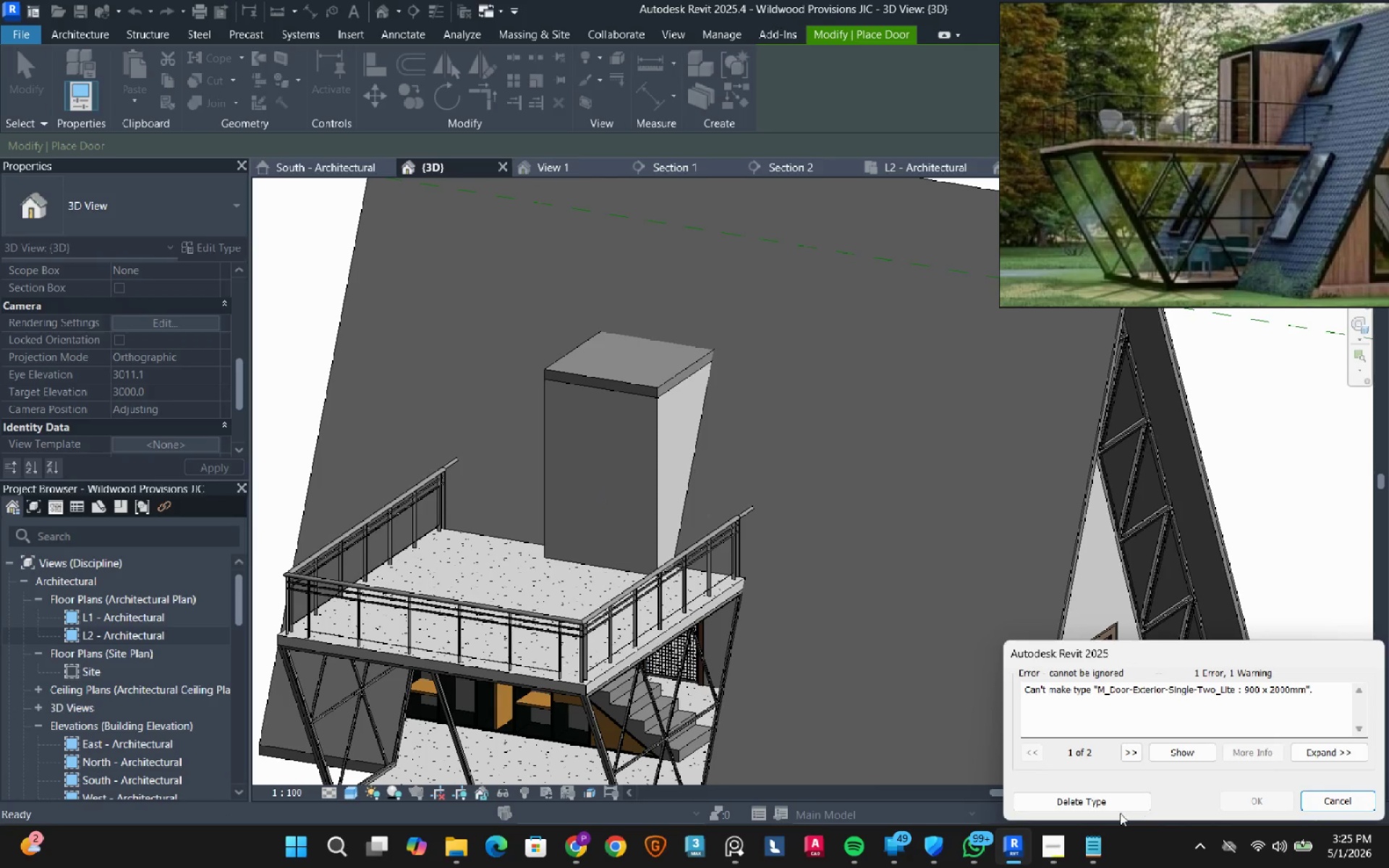 
left_click([1334, 805])
 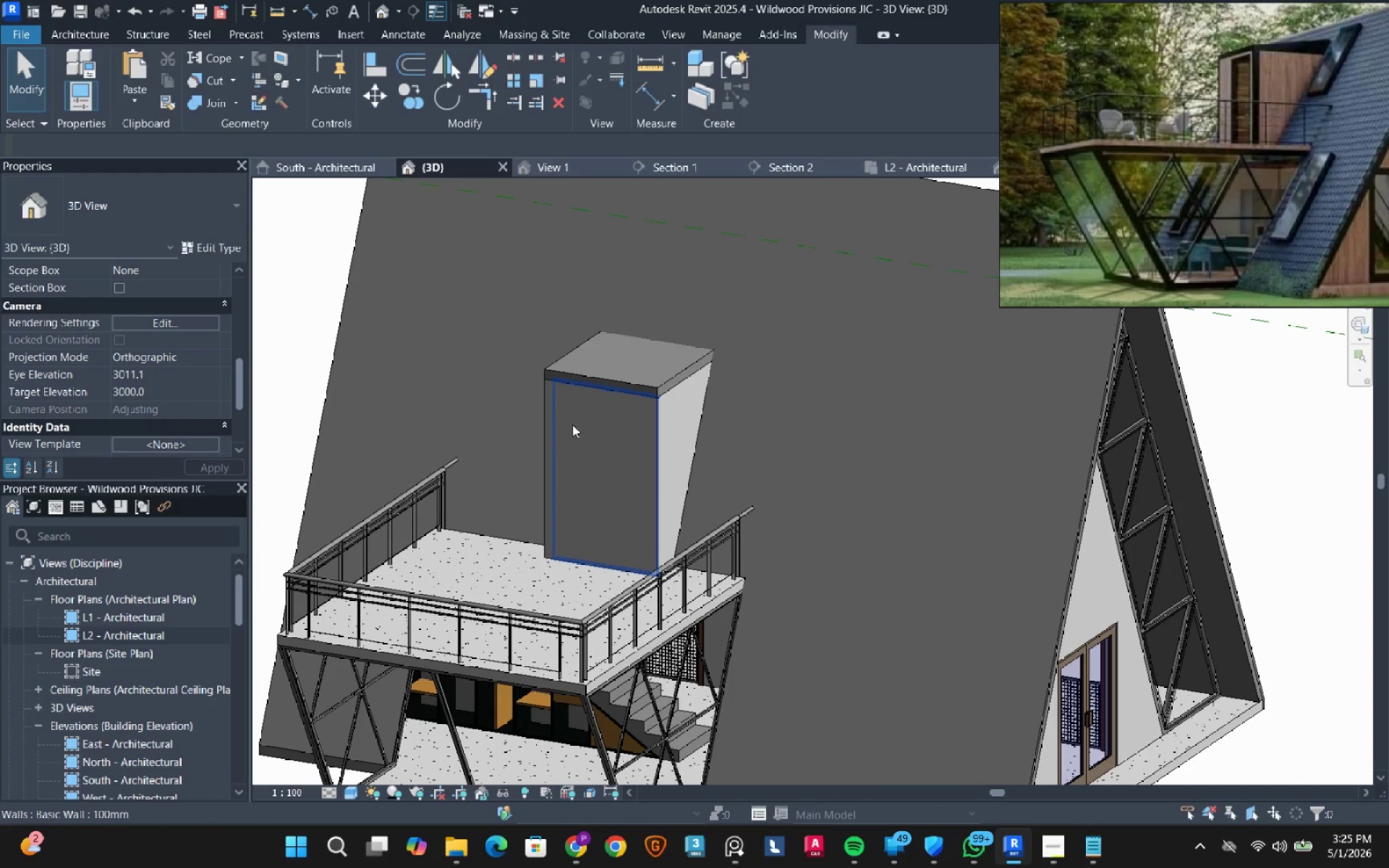 
left_click([586, 421])
 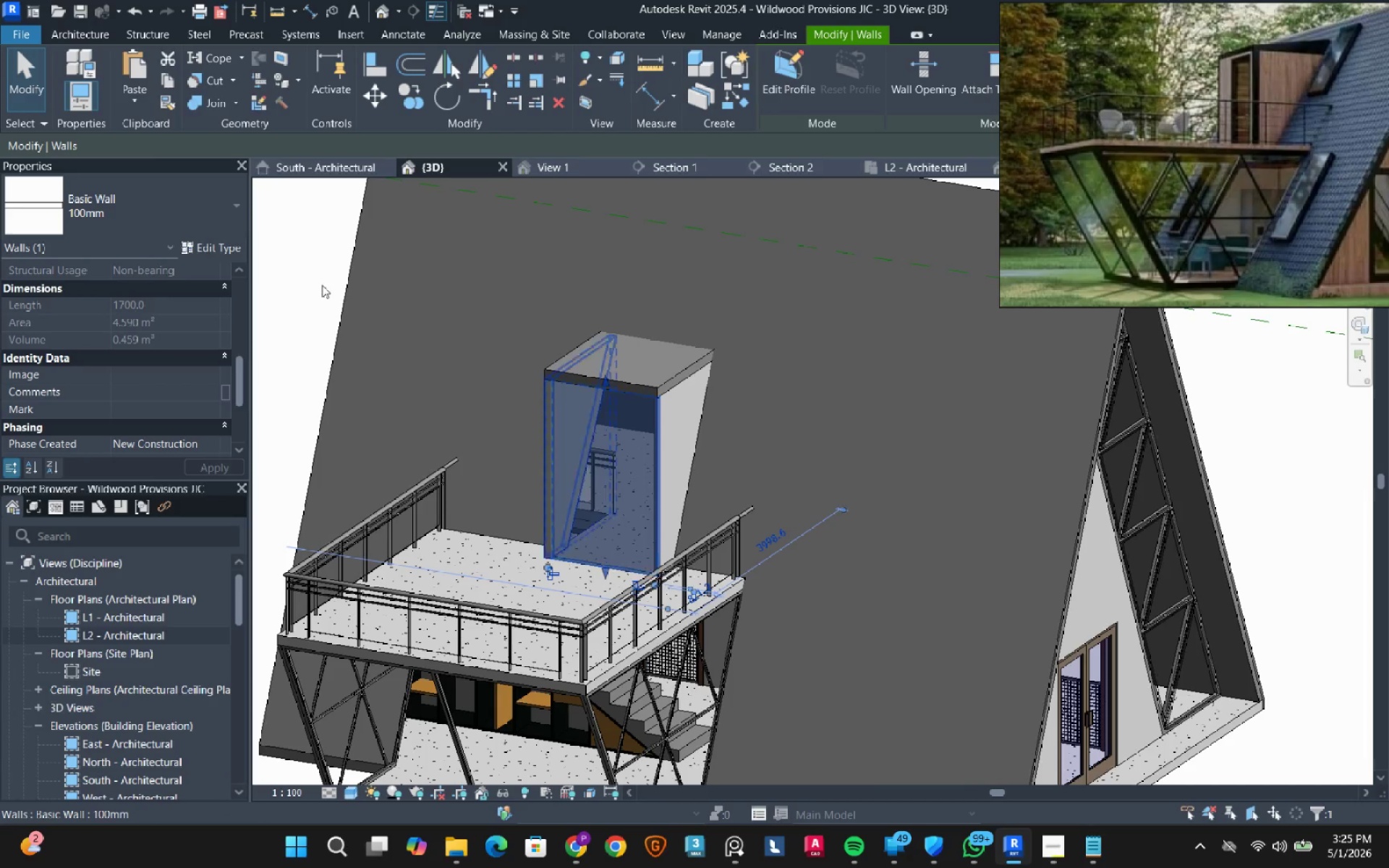 
left_click_drag(start_coordinate=[159, 208], to_coordinate=[156, 208])
 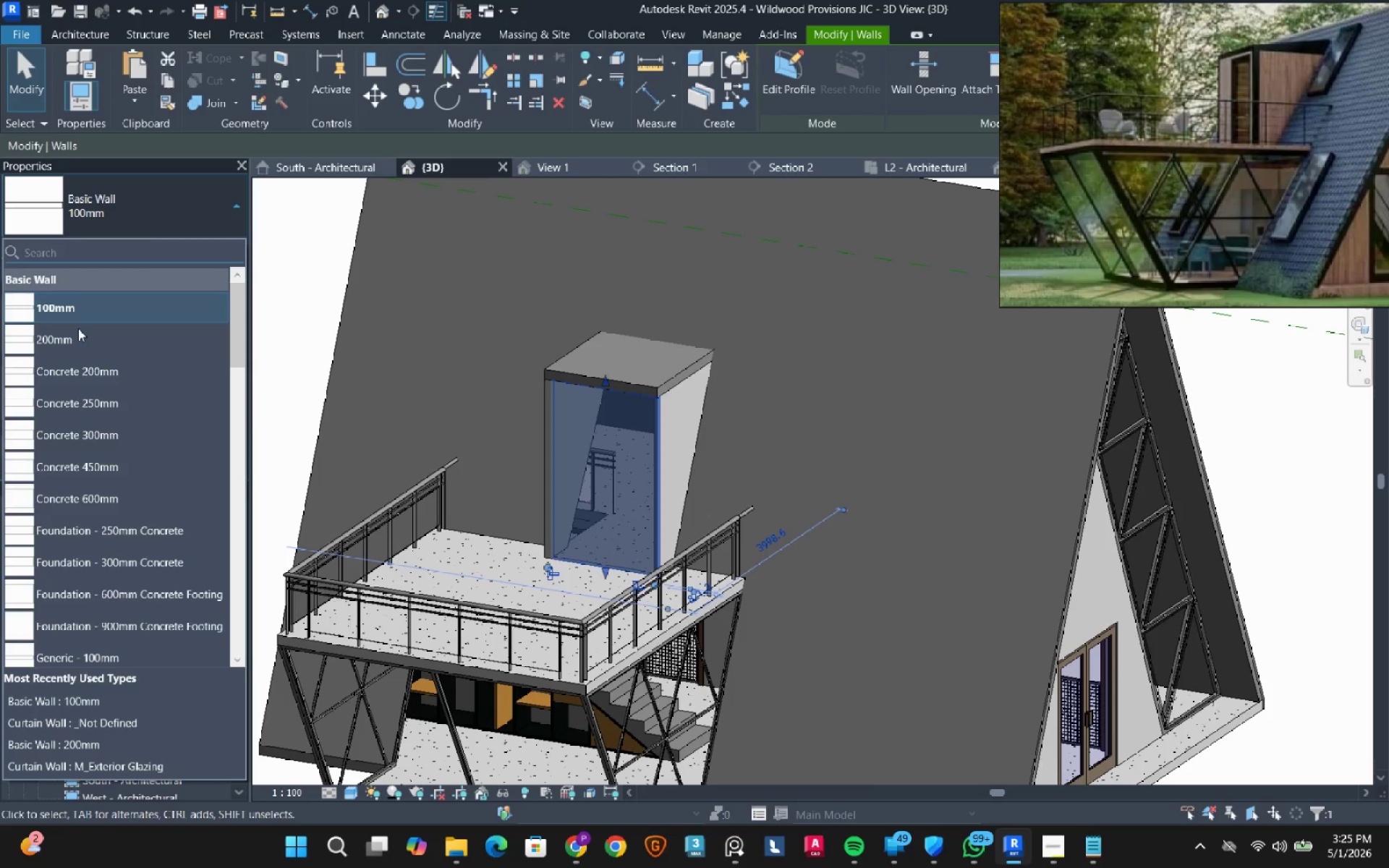 
left_click([72, 341])
 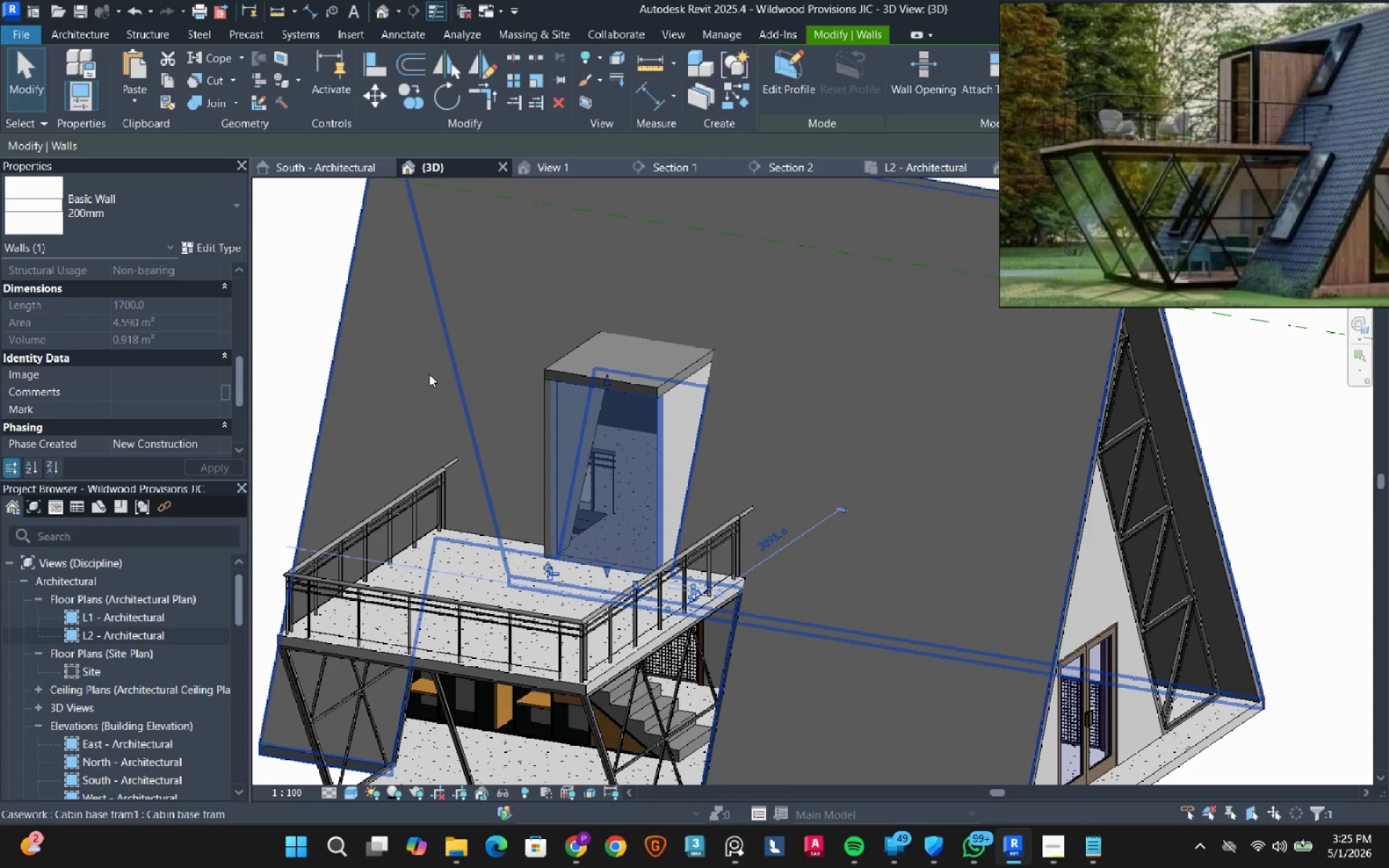 
key(Escape)
 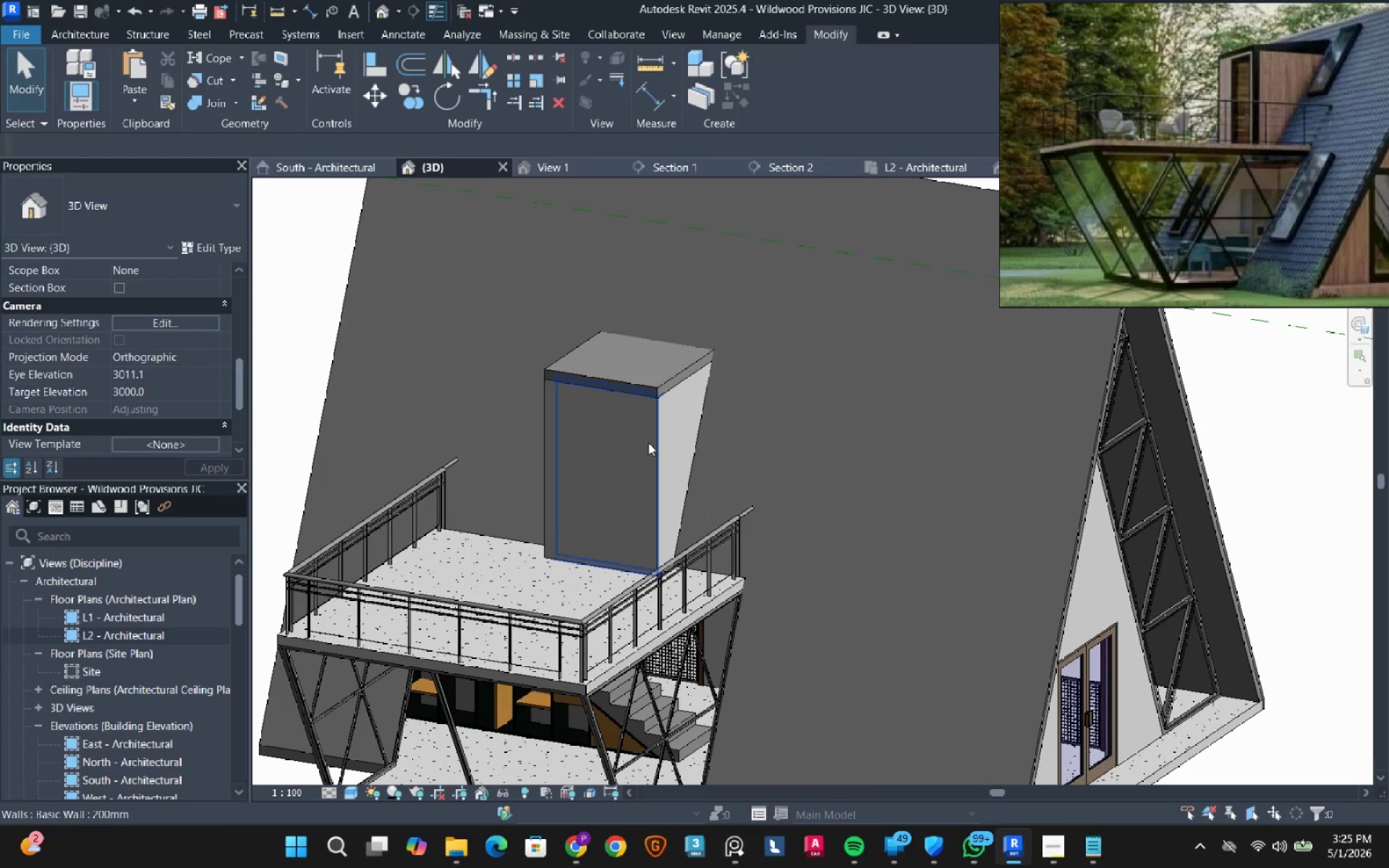 
key(Escape)
 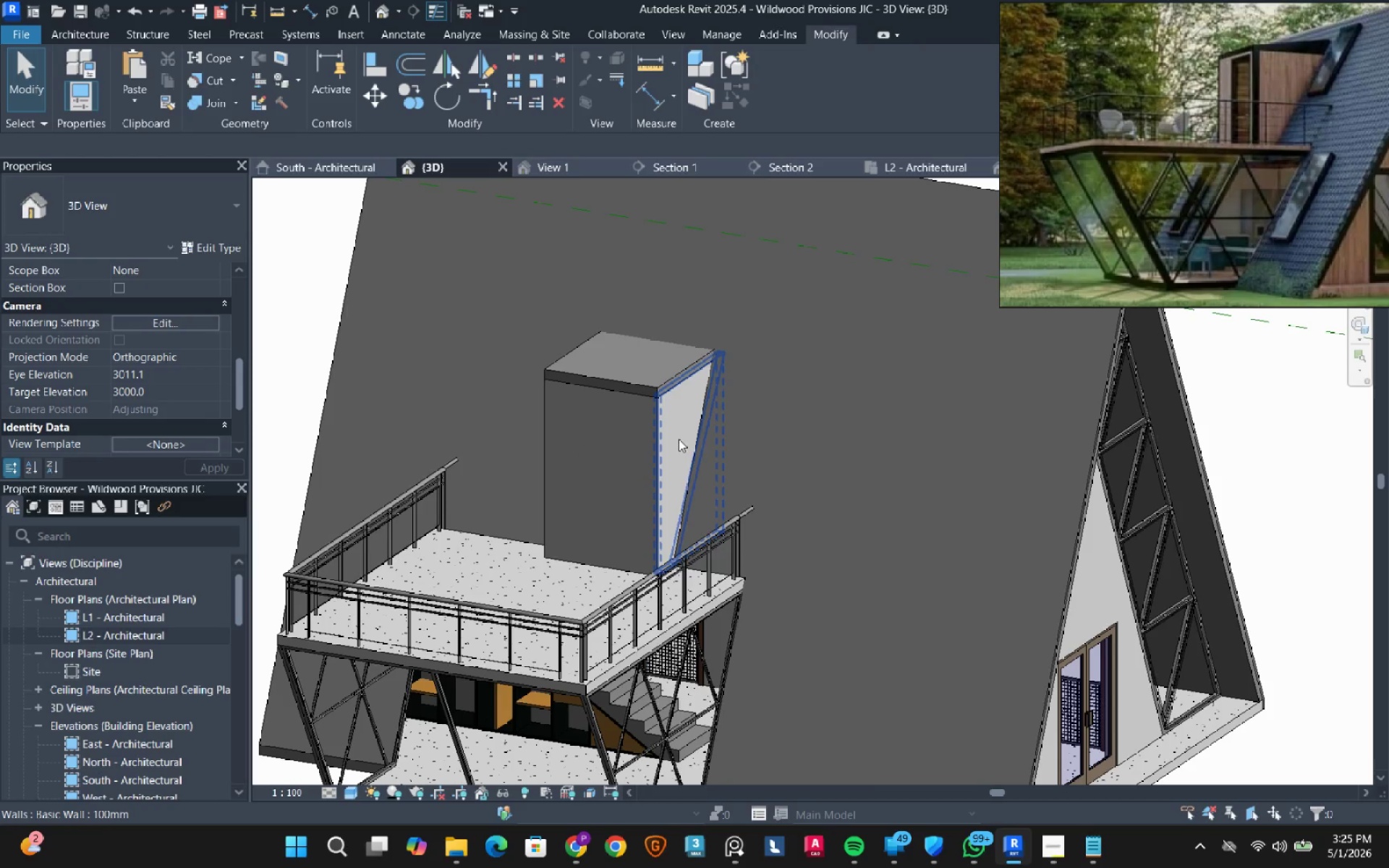 
left_click([679, 439])
 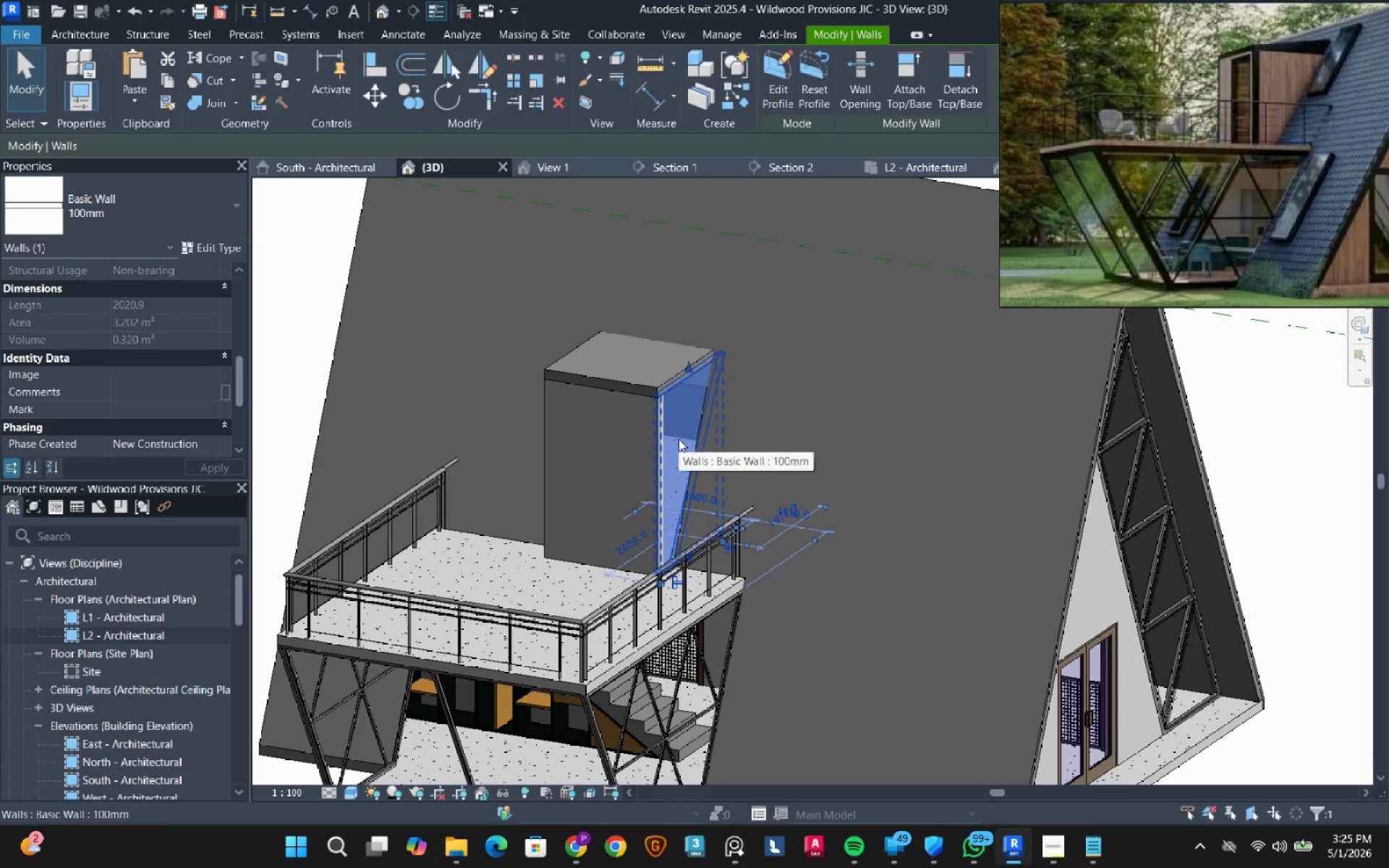 
key(Escape)
 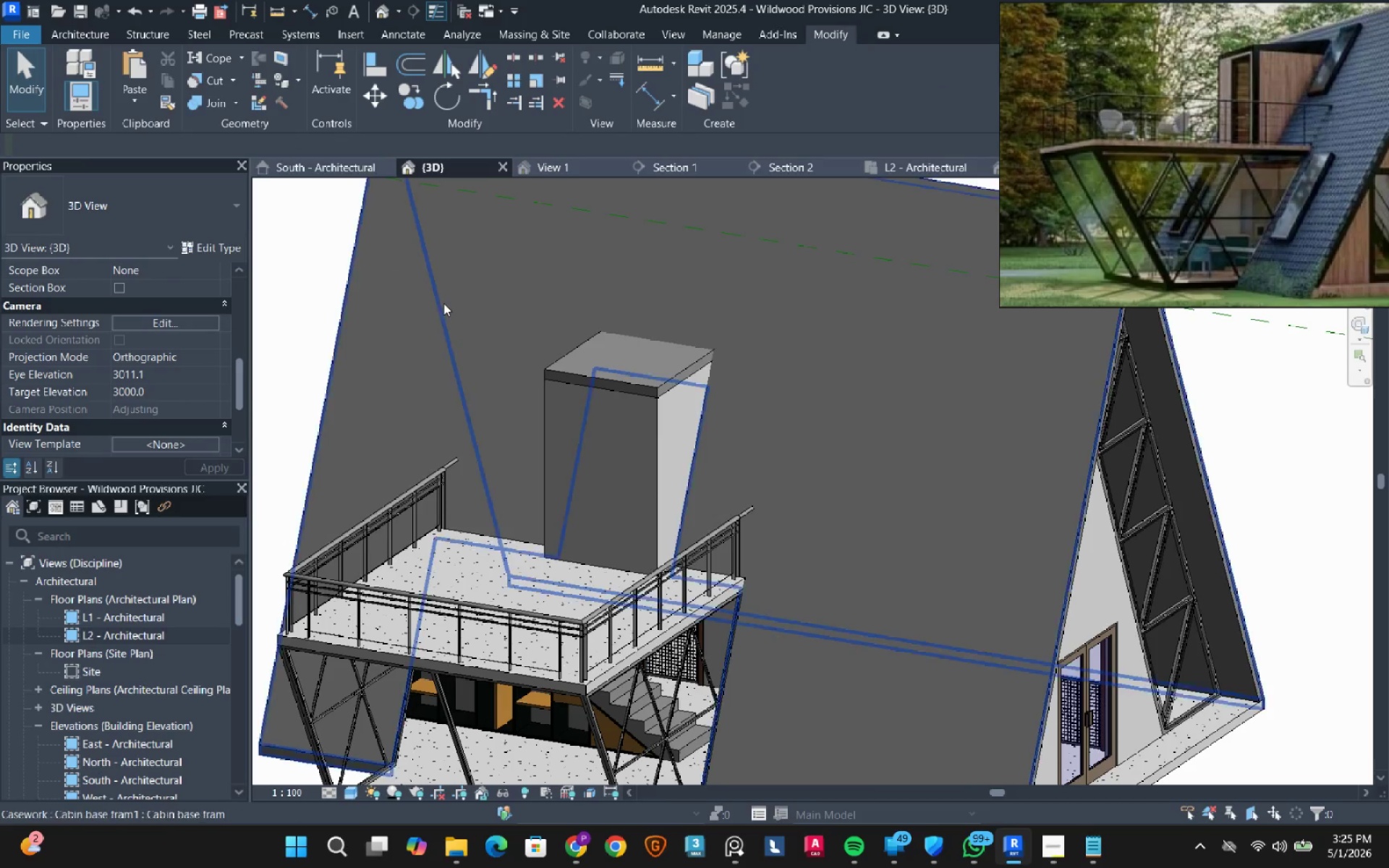 
type(dr)
 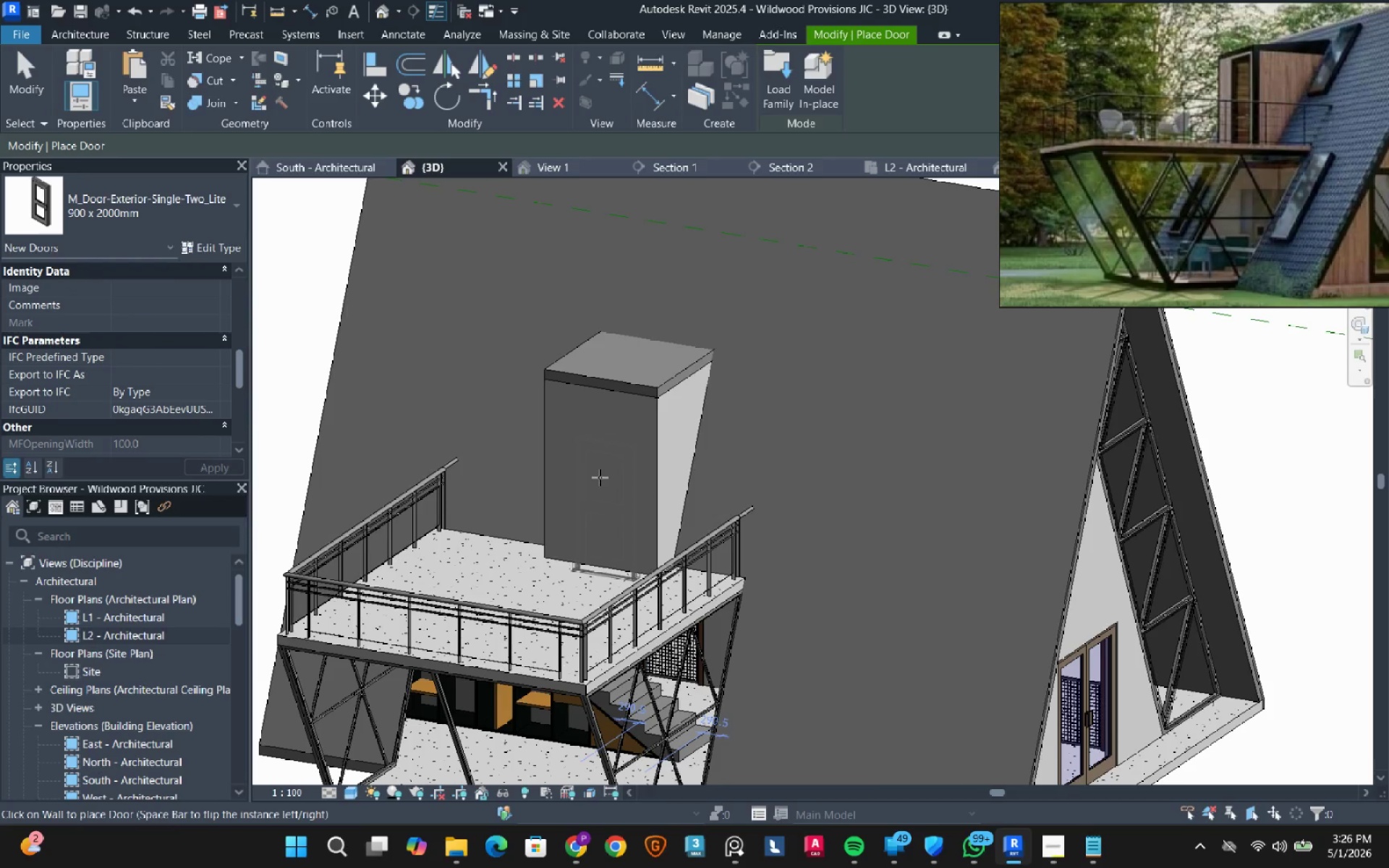 
left_click([600, 477])
 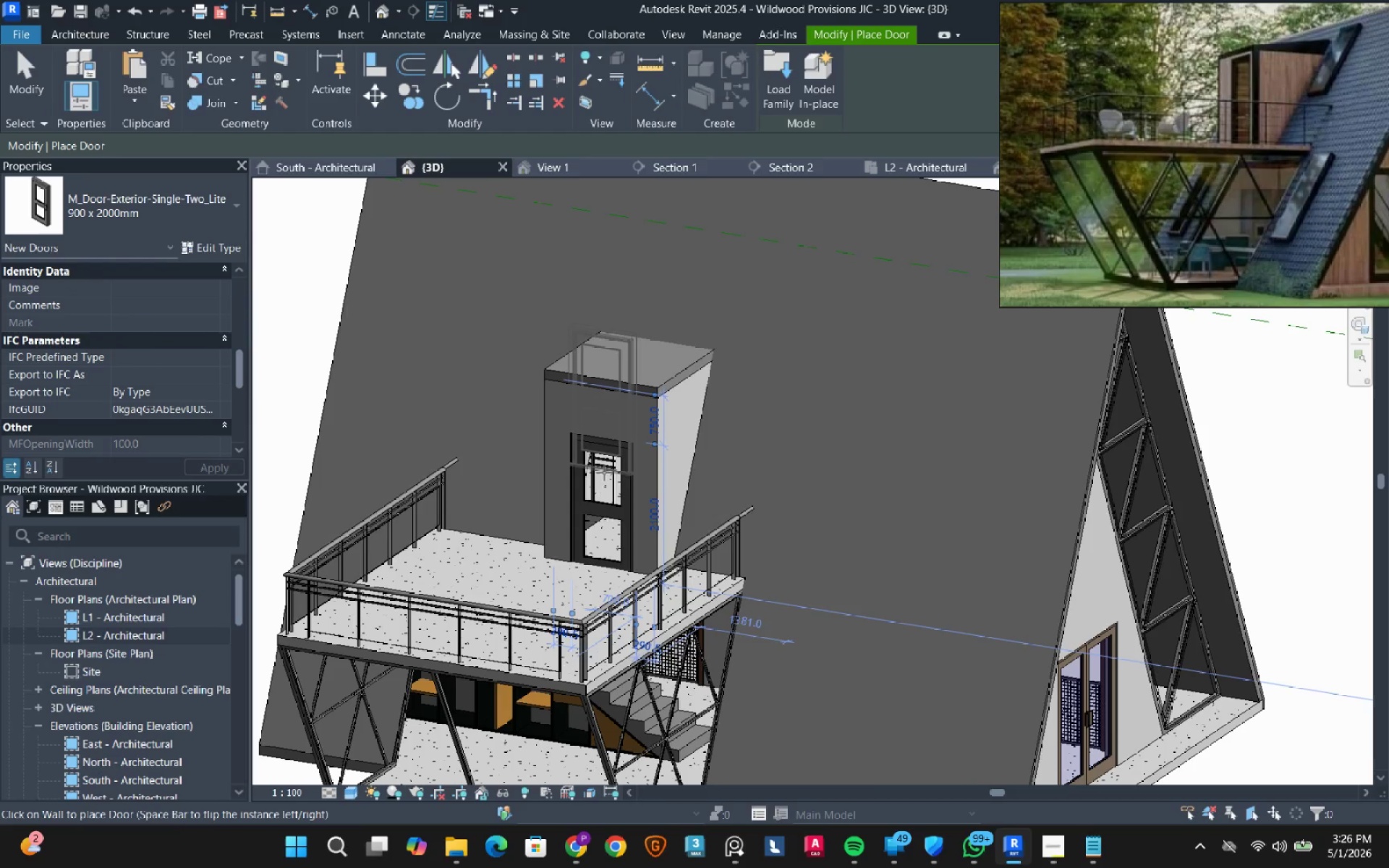 
key(Escape)
 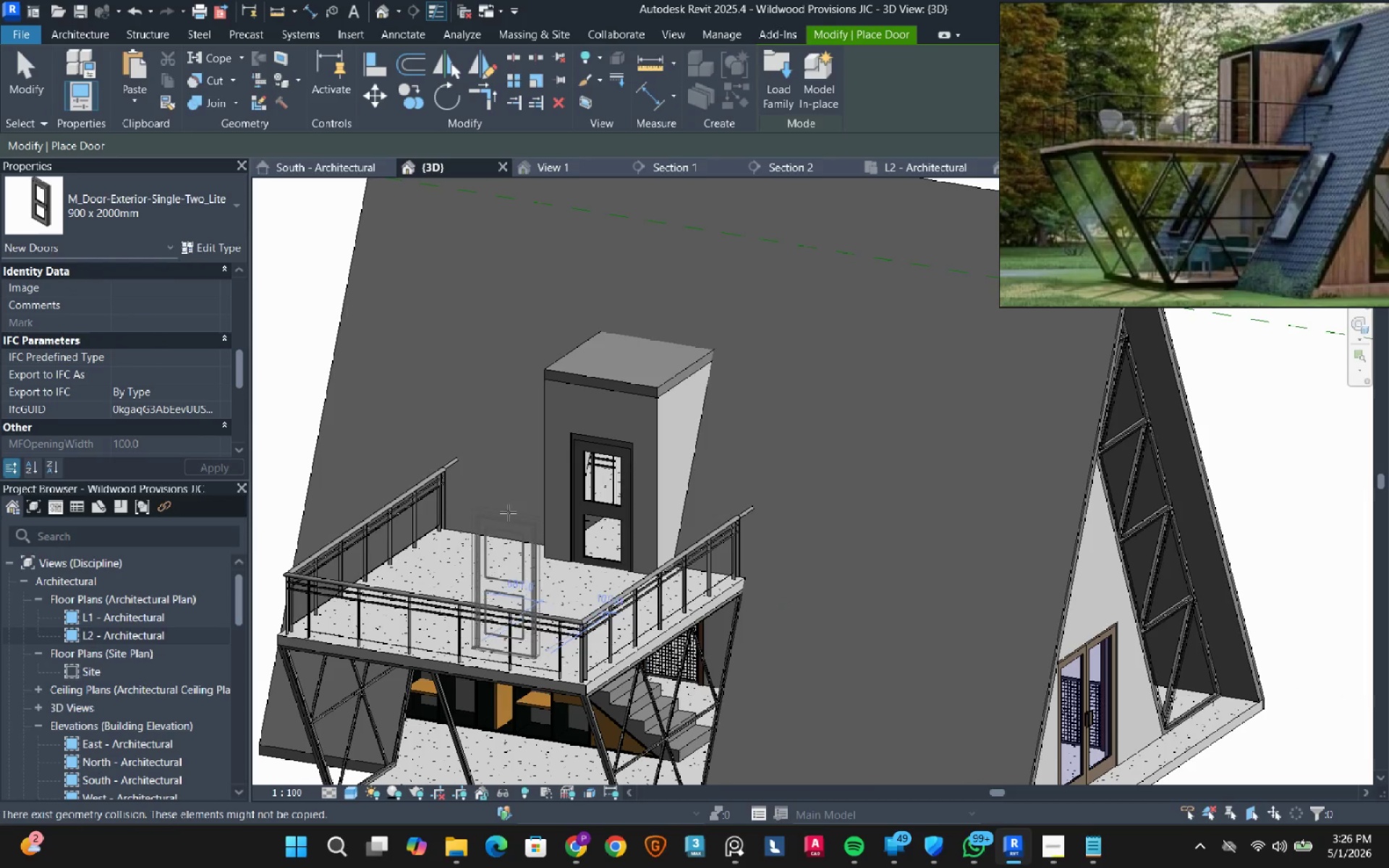 
hold_key(key=Escape, duration=0.31)
 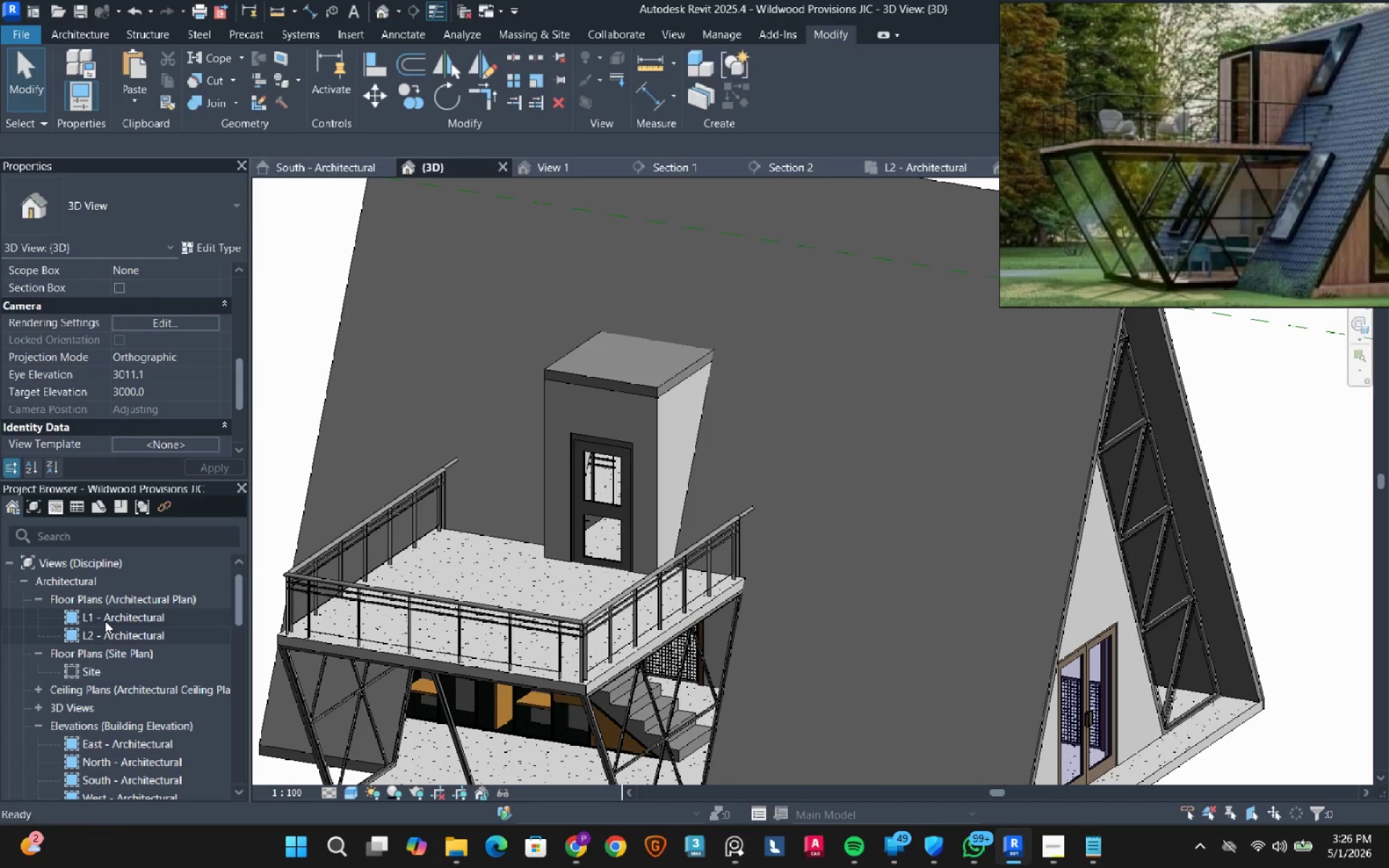 
double_click([105, 621])
 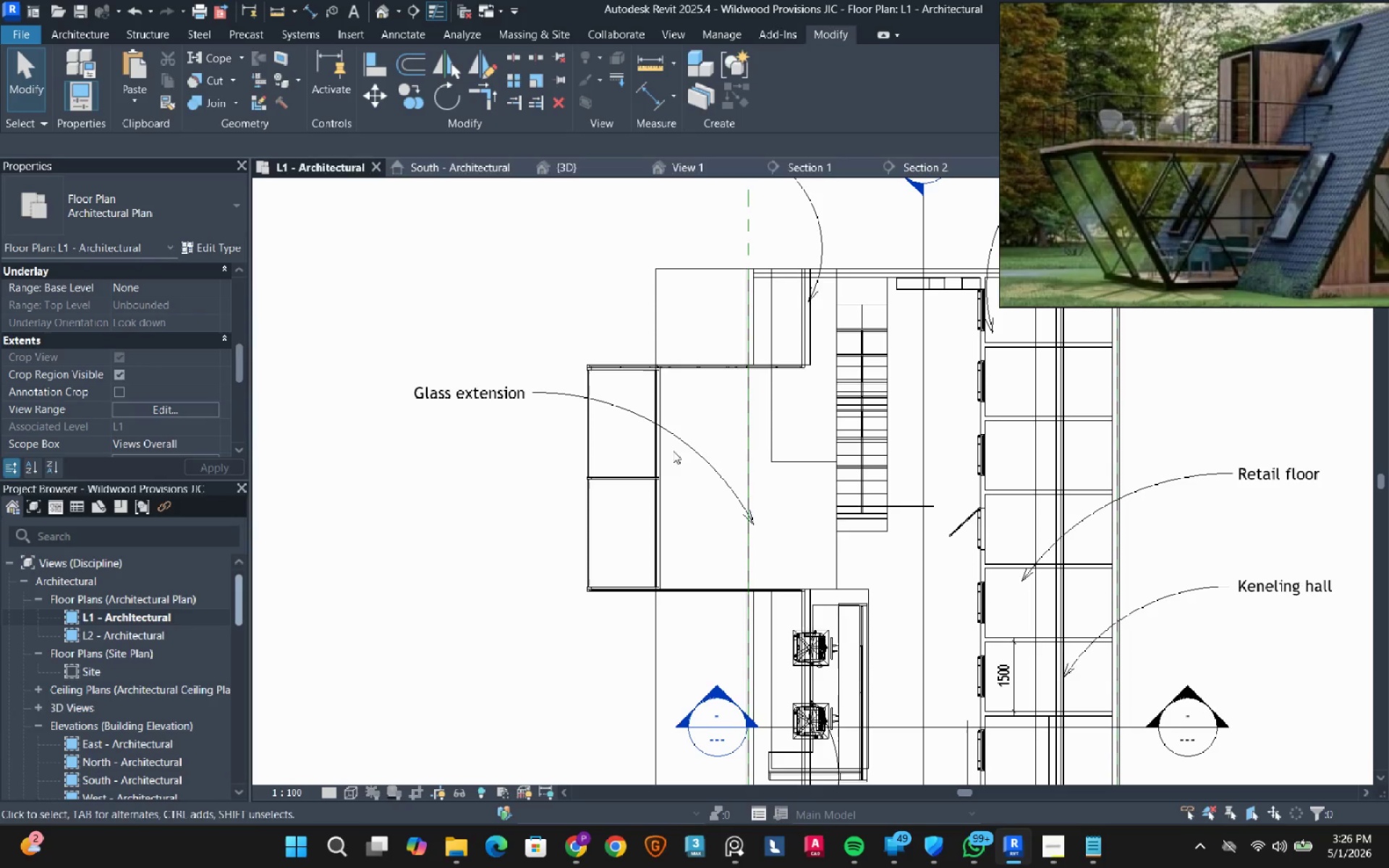 
scroll: coordinate [879, 444], scroll_direction: up, amount: 3.0
 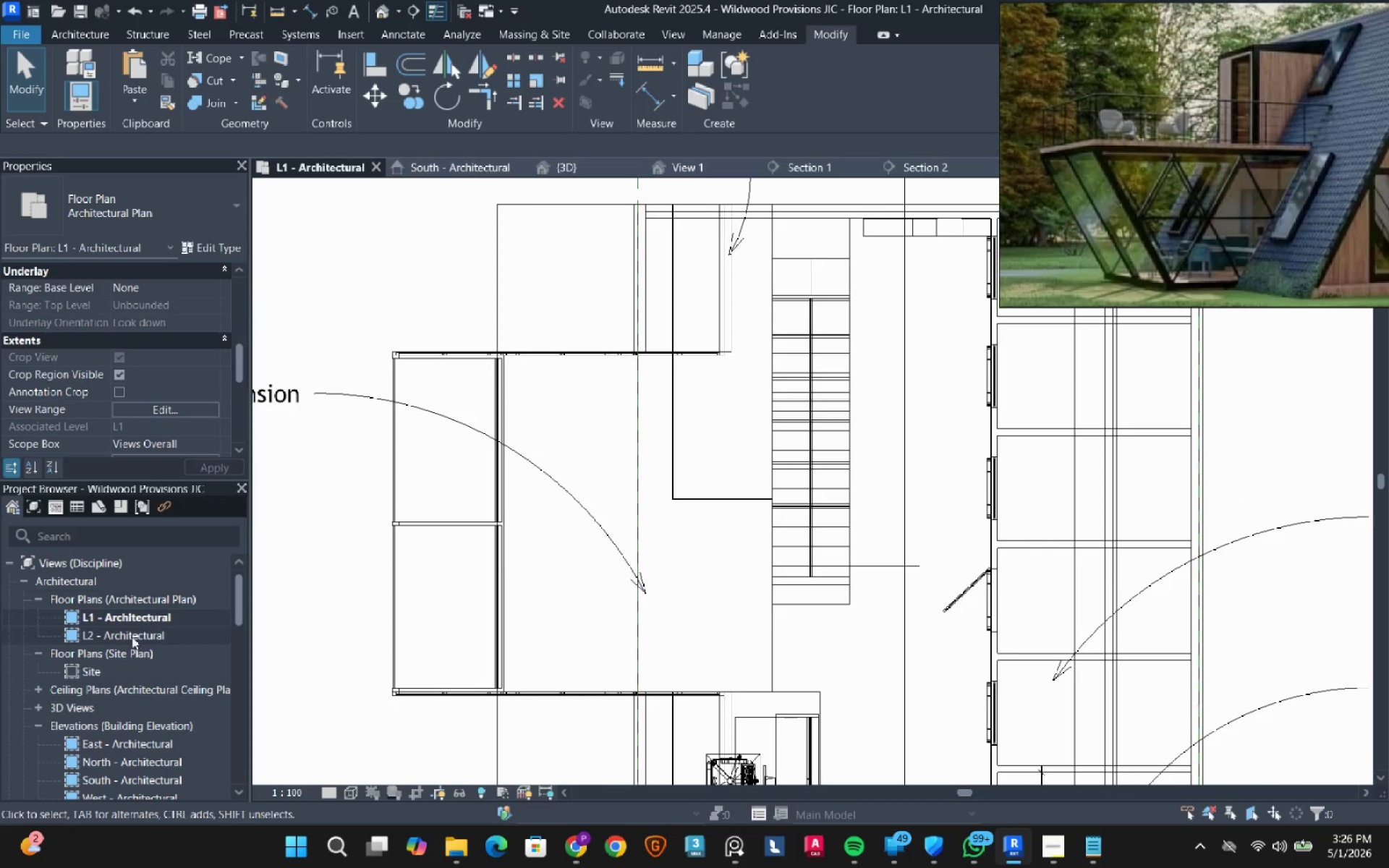 
double_click([131, 637])
 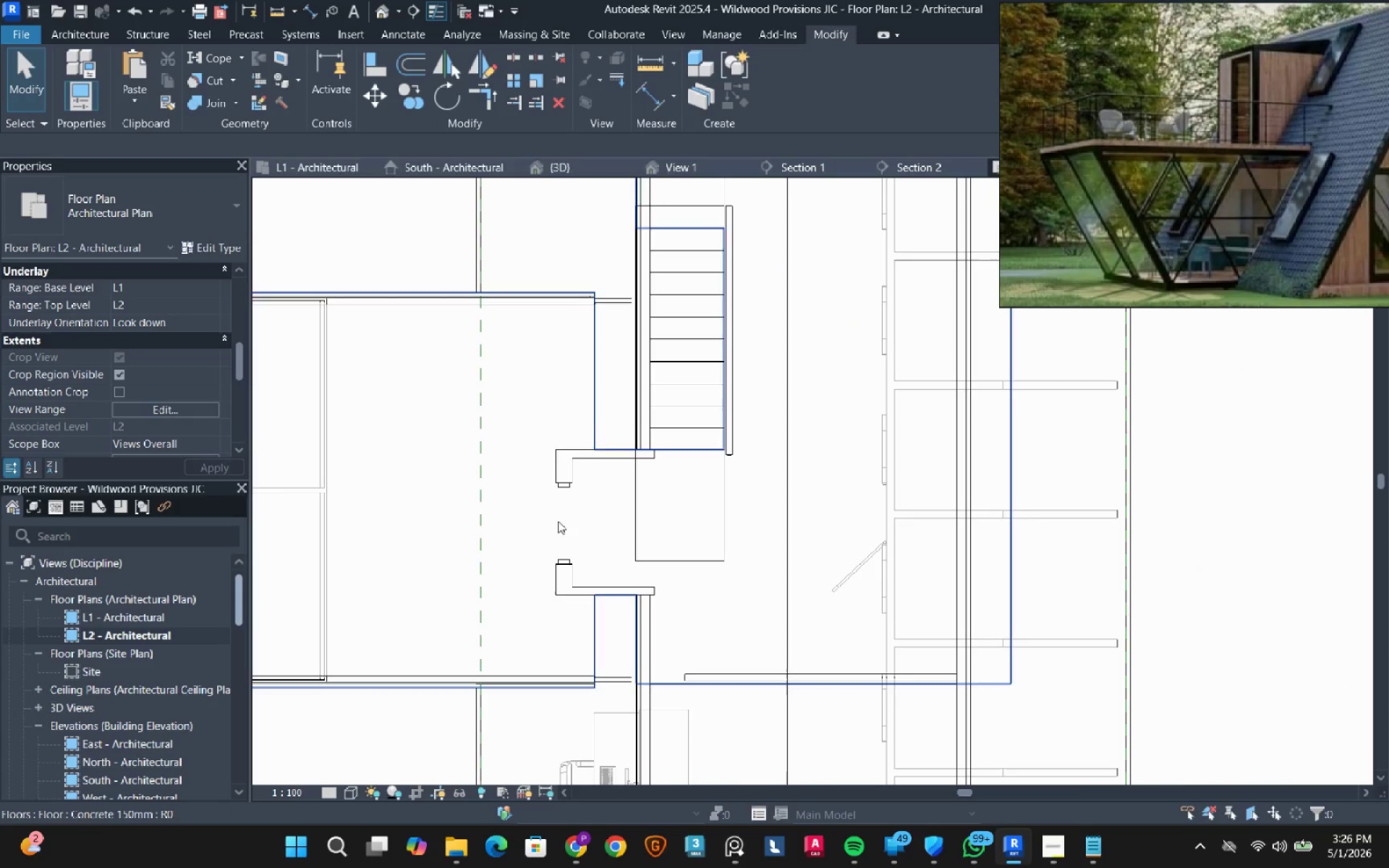 
left_click([574, 509])
 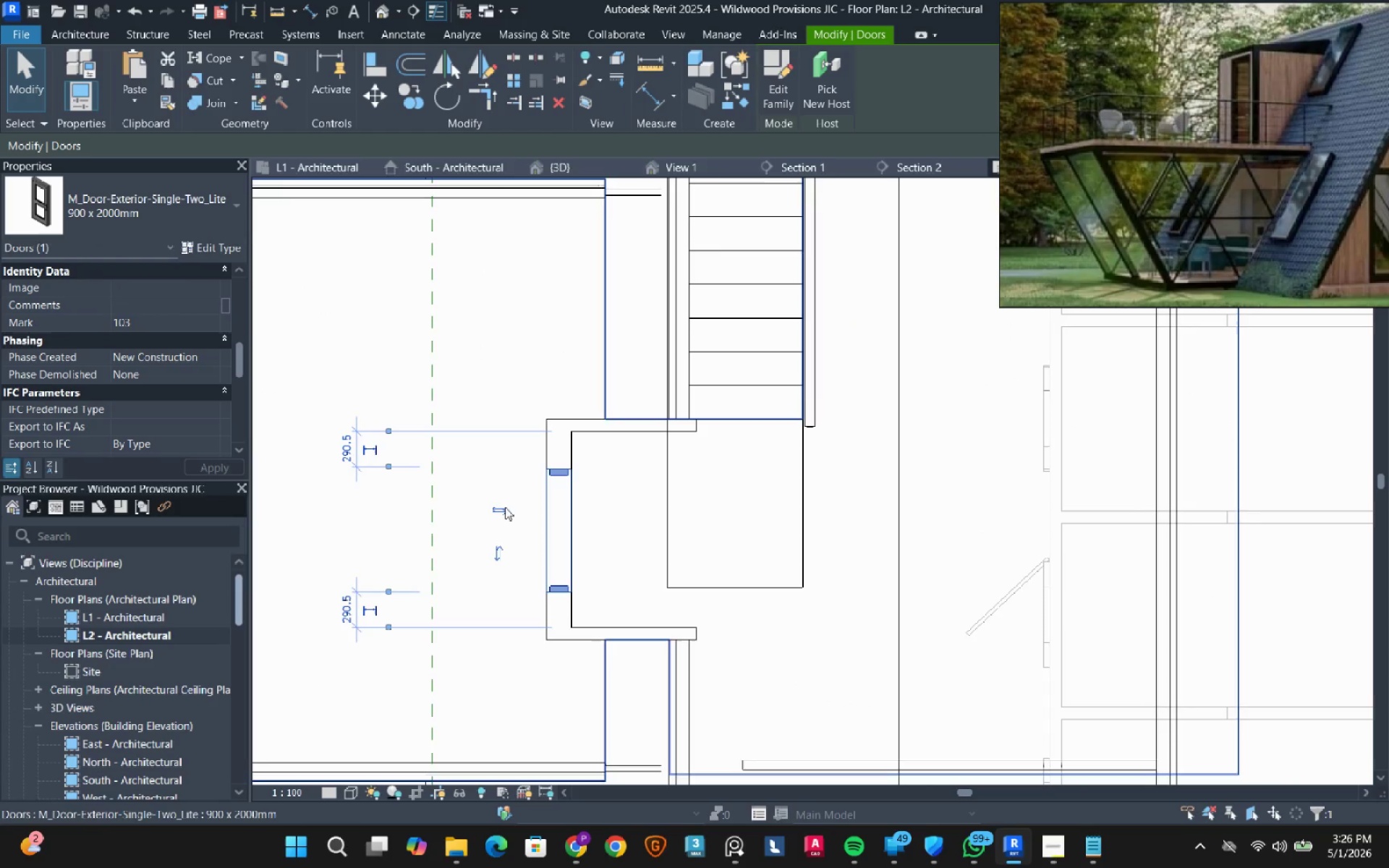 
scroll: coordinate [574, 509], scroll_direction: up, amount: 3.0
 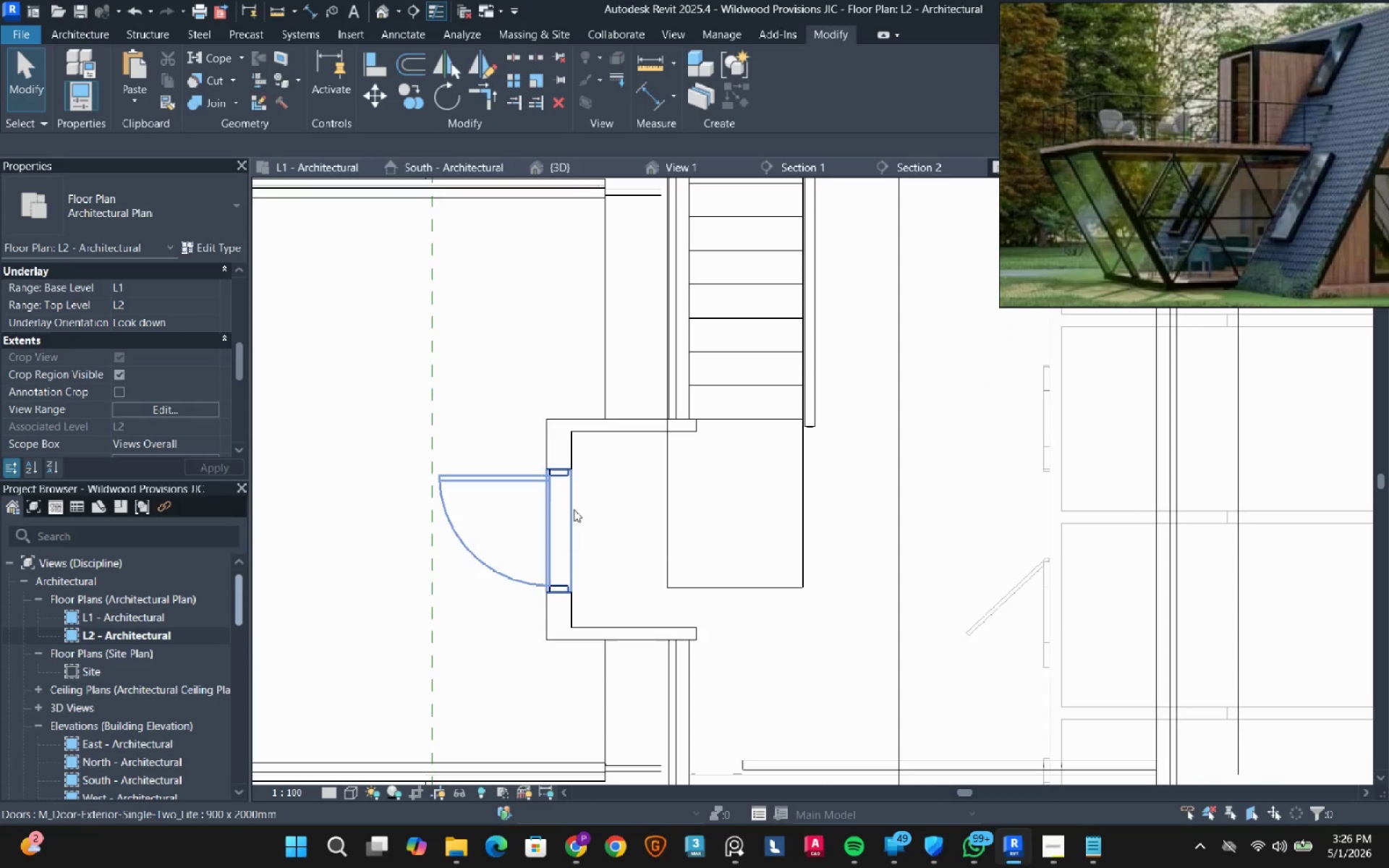 
mouse_move([491, 501])
 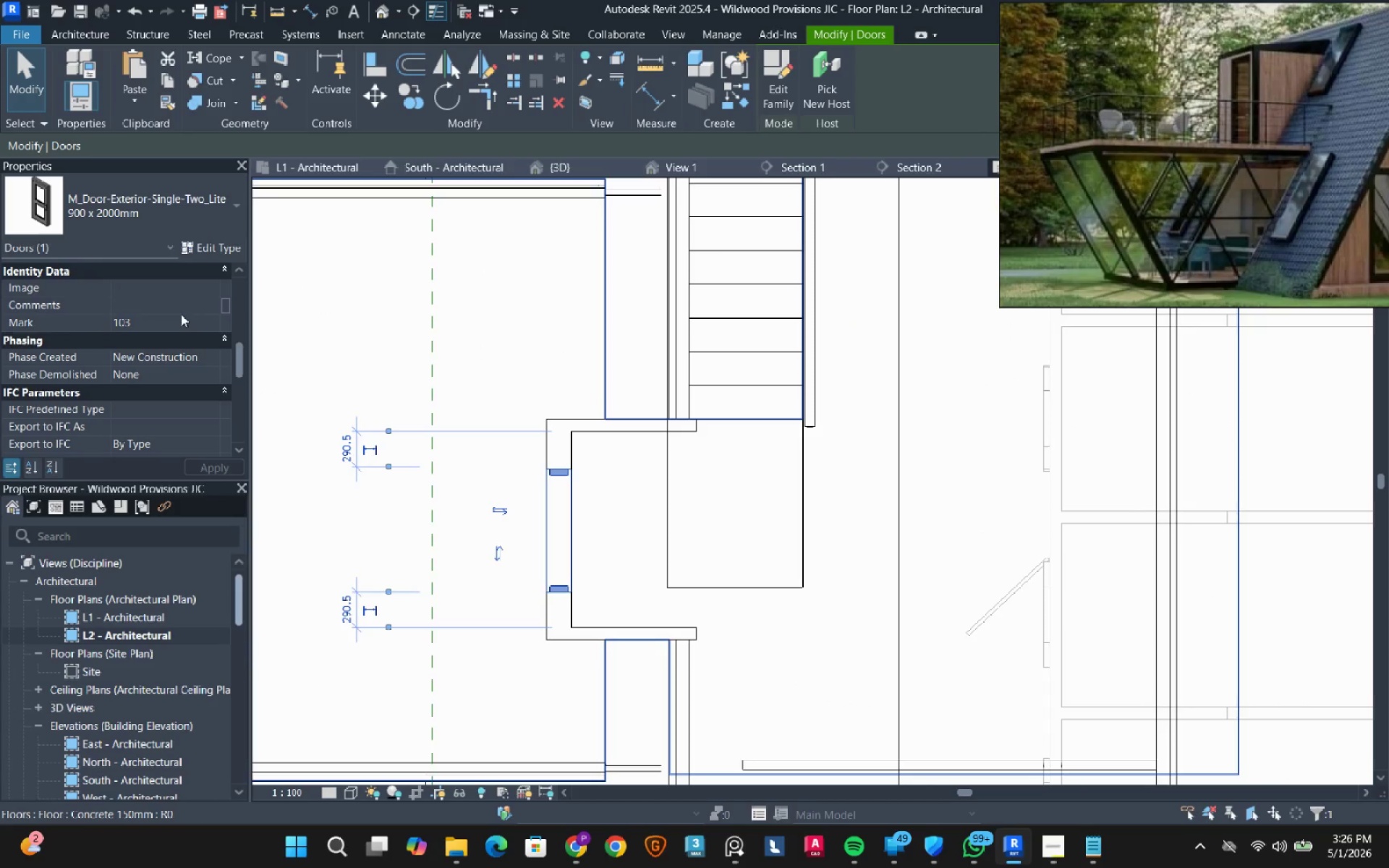 
scroll: coordinate [180, 315], scroll_direction: up, amount: 8.0
 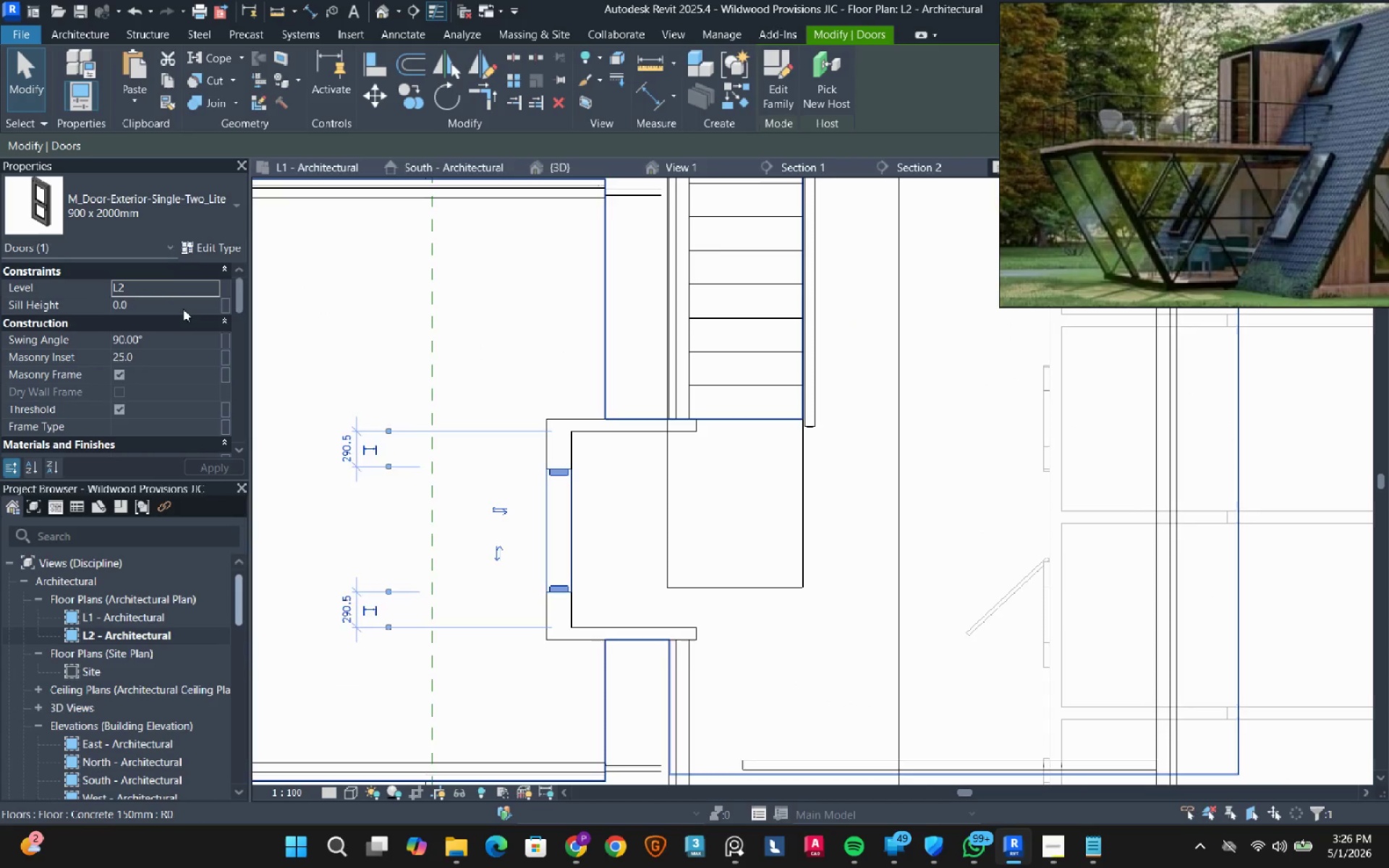 
left_click([183, 309])
 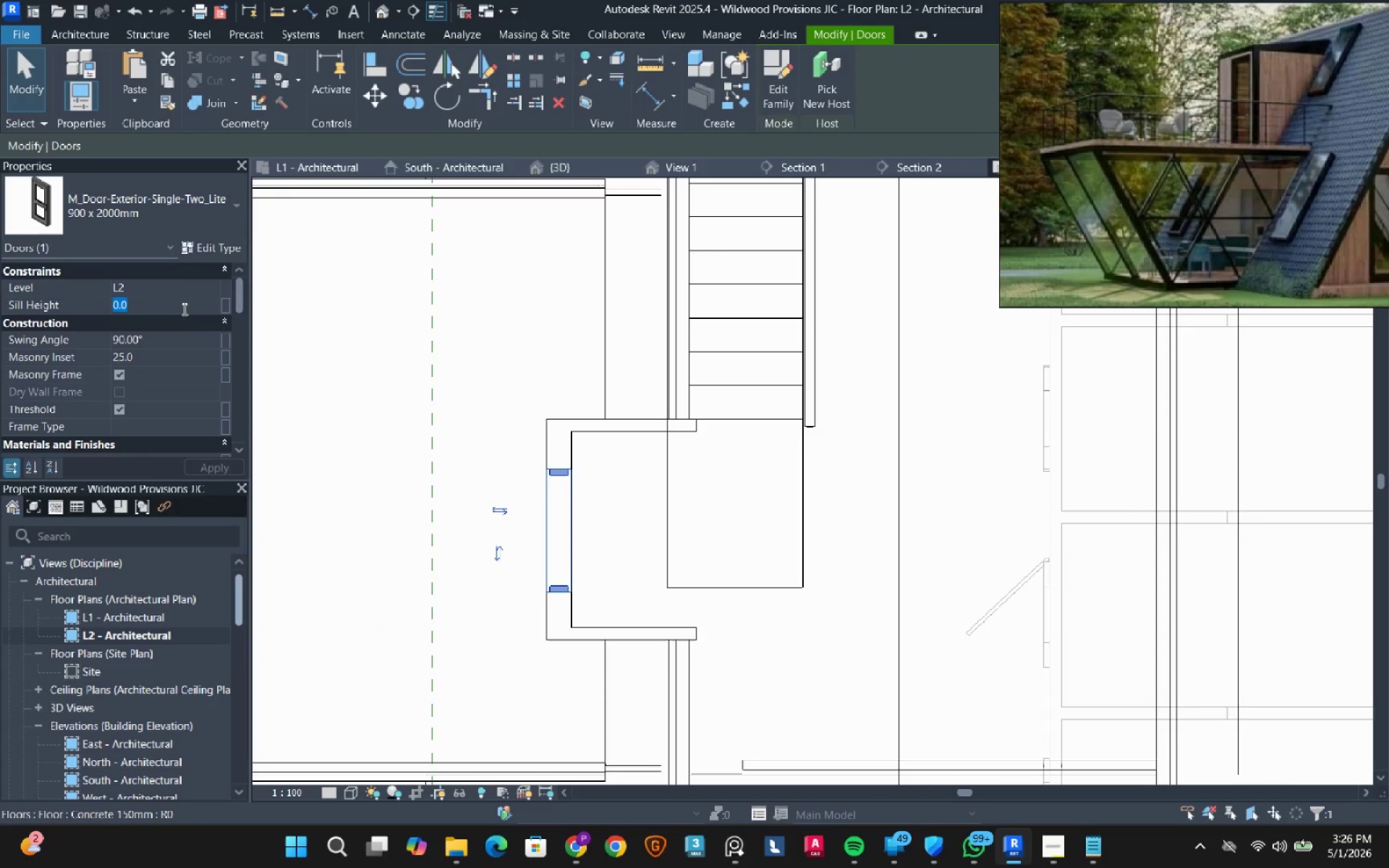 
key(Numpad1)
 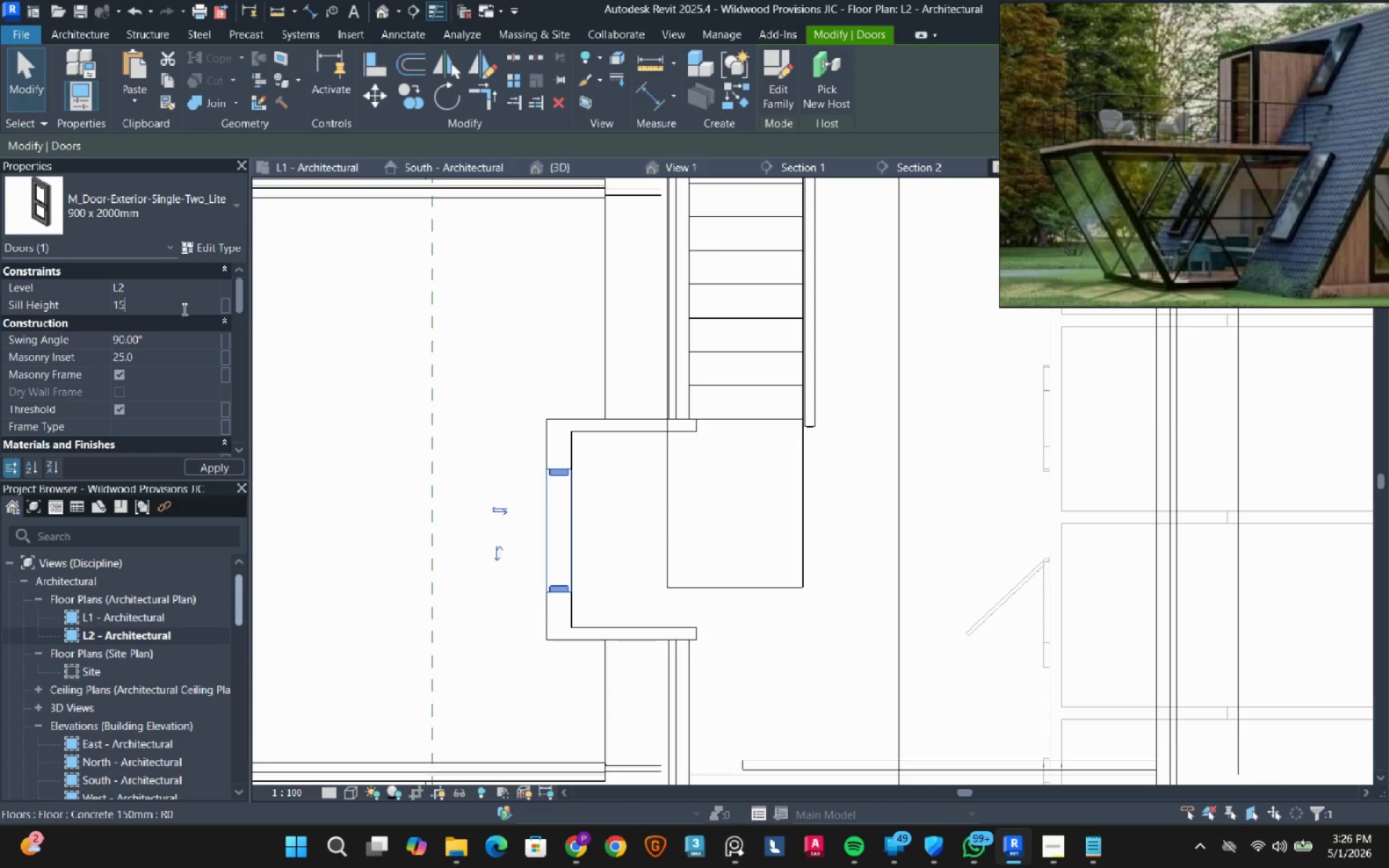 
key(Numpad5)
 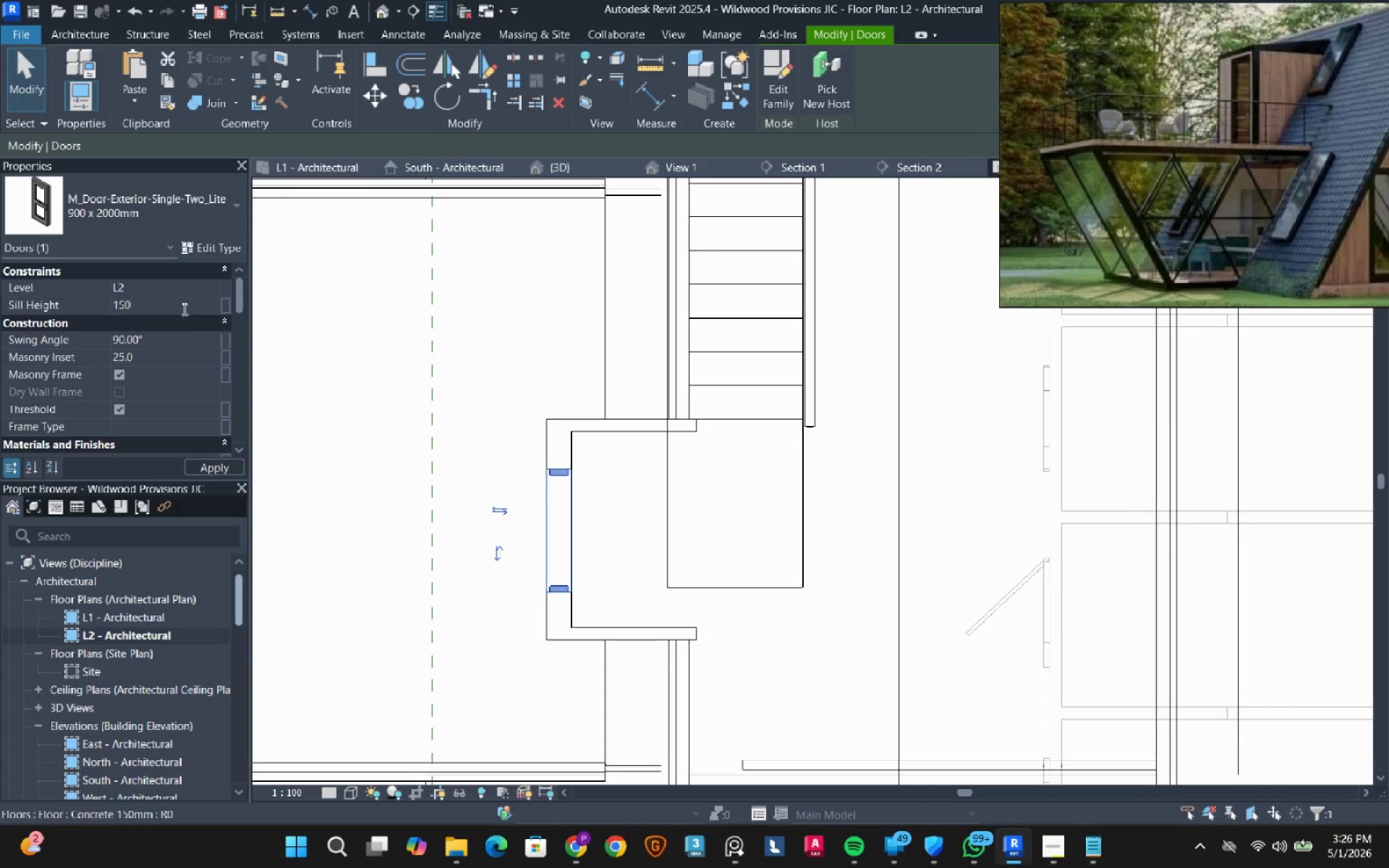 
key(Numpad0)
 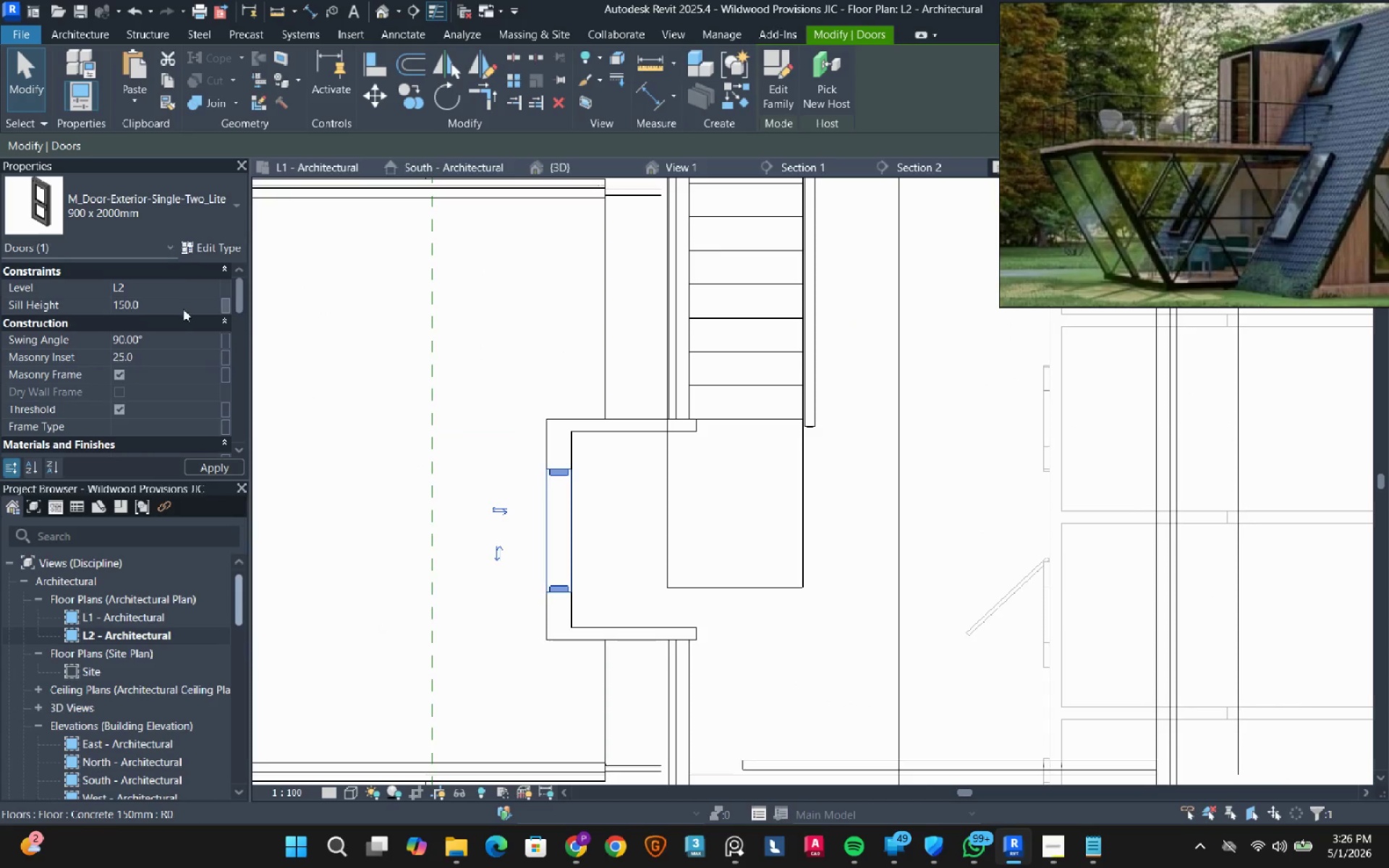 
key(NumpadEnter)
 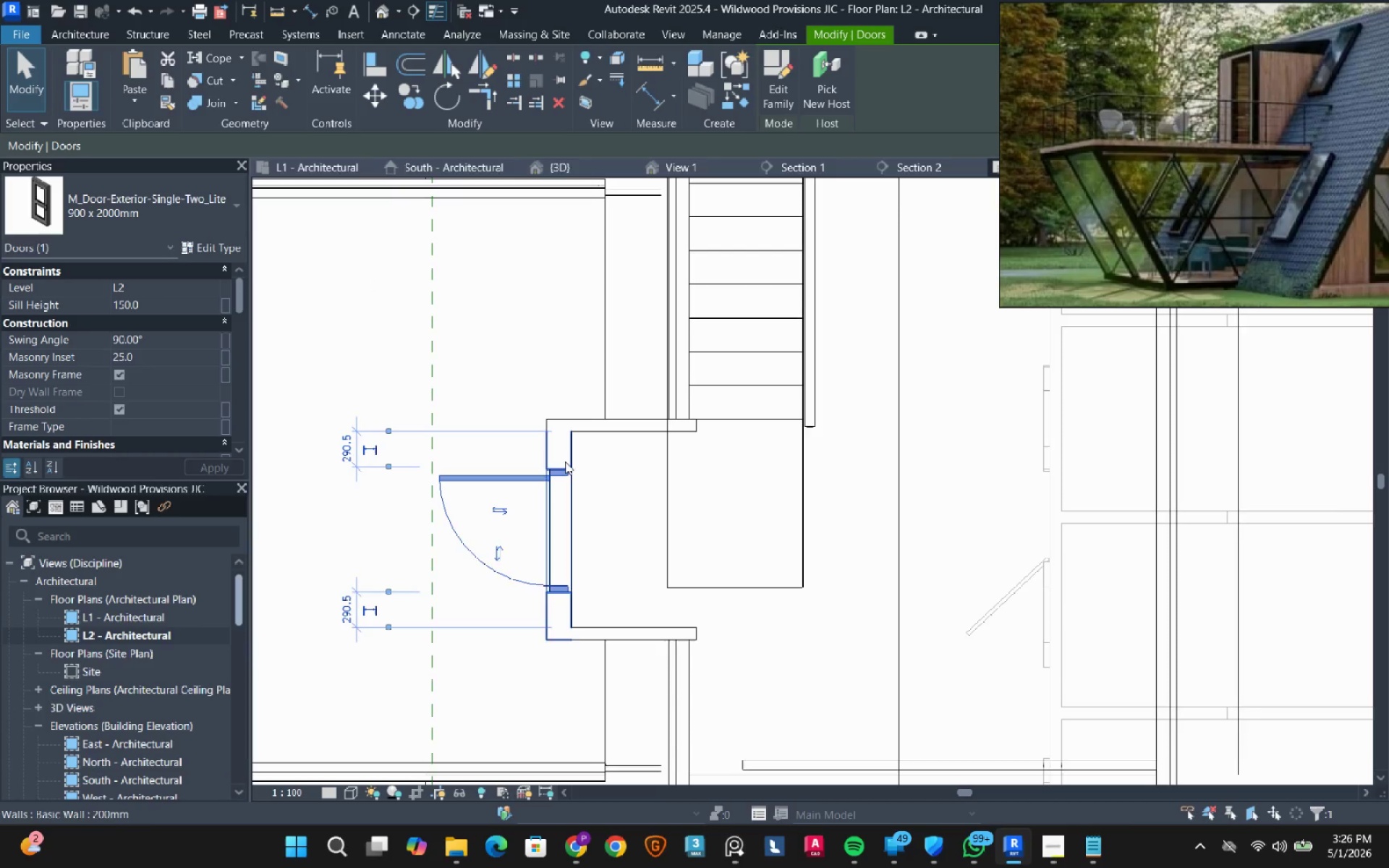 
mouse_move([579, 479])
 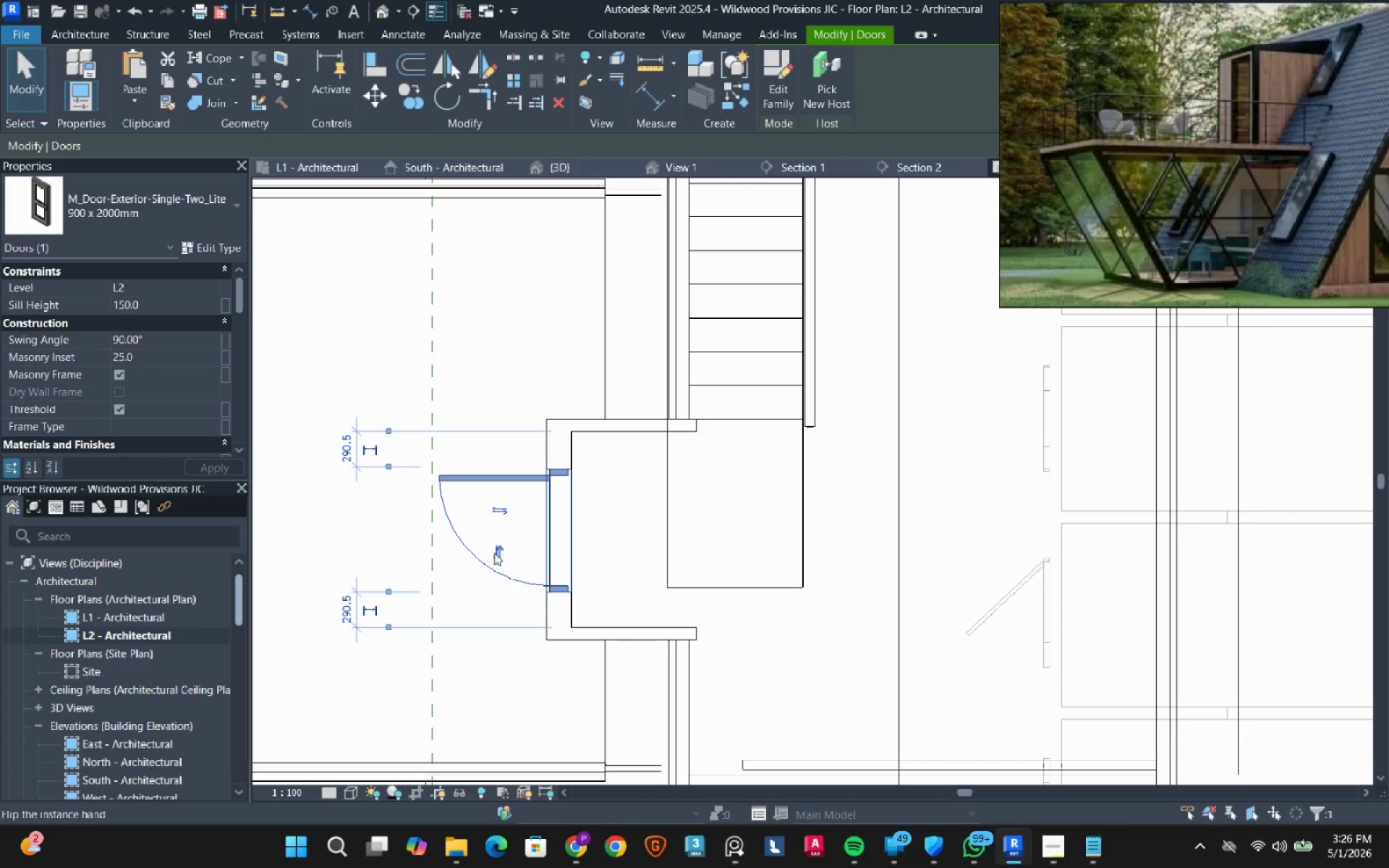 
left_click([494, 553])
 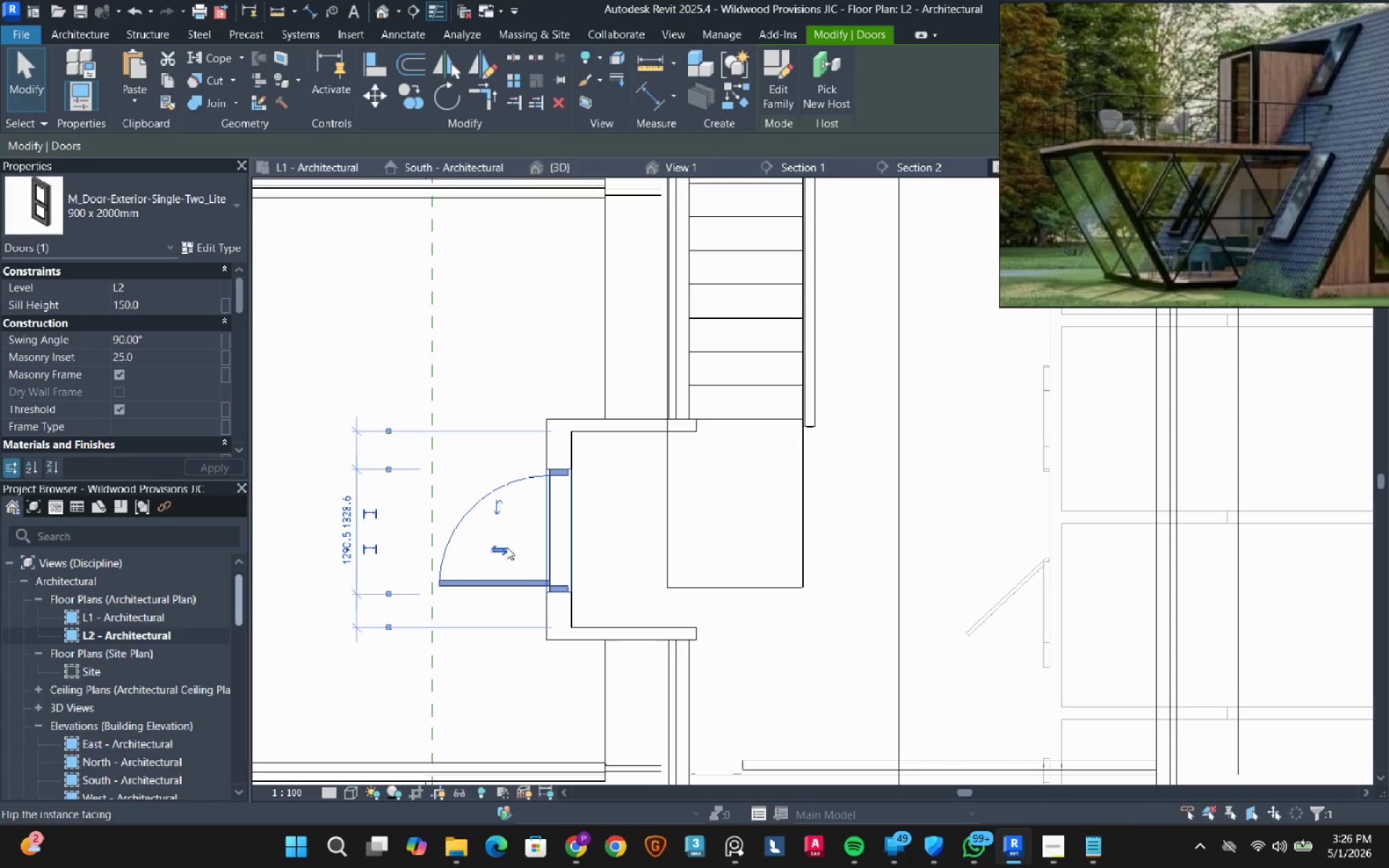 
type(al)
 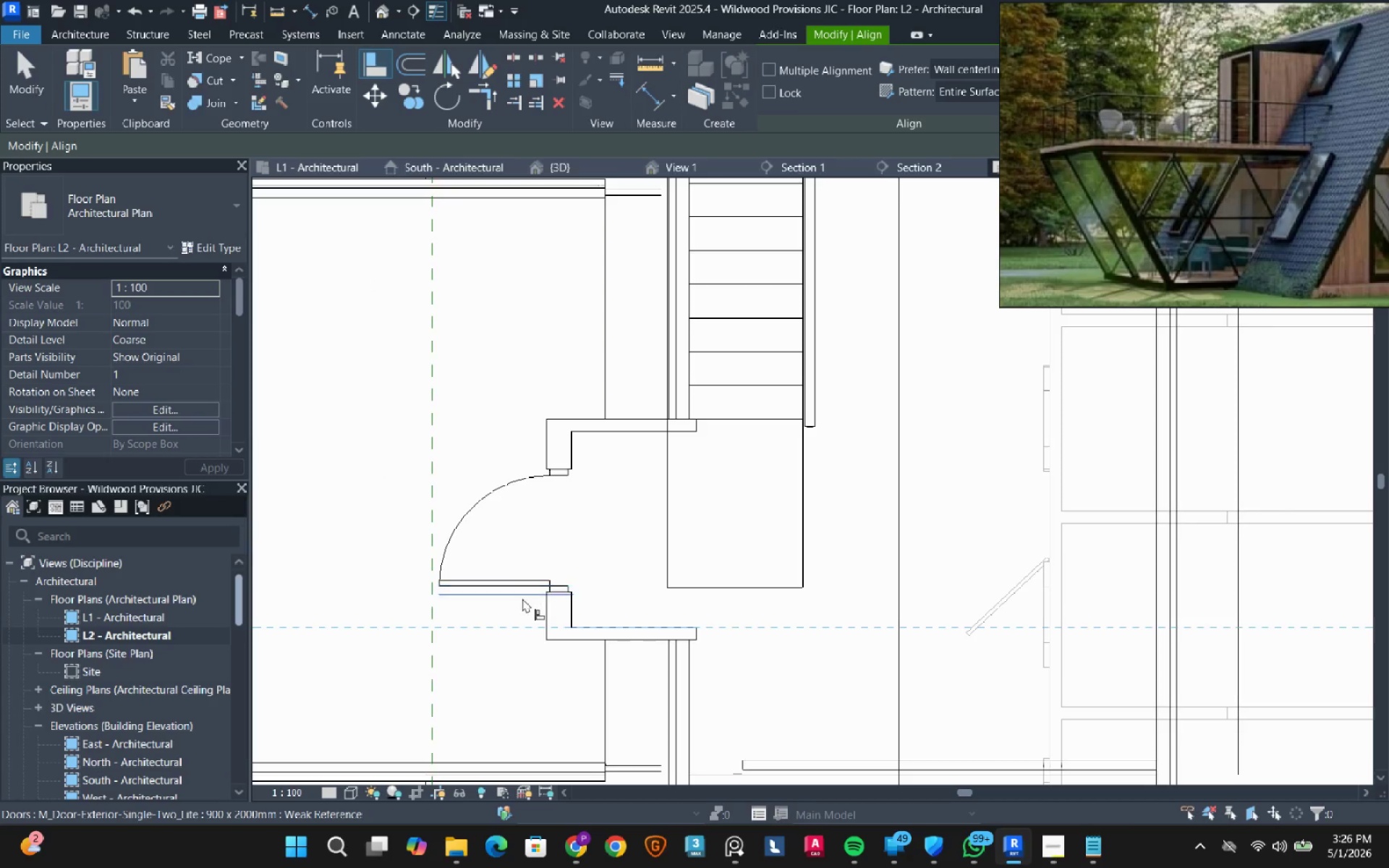 
left_click([522, 598])
 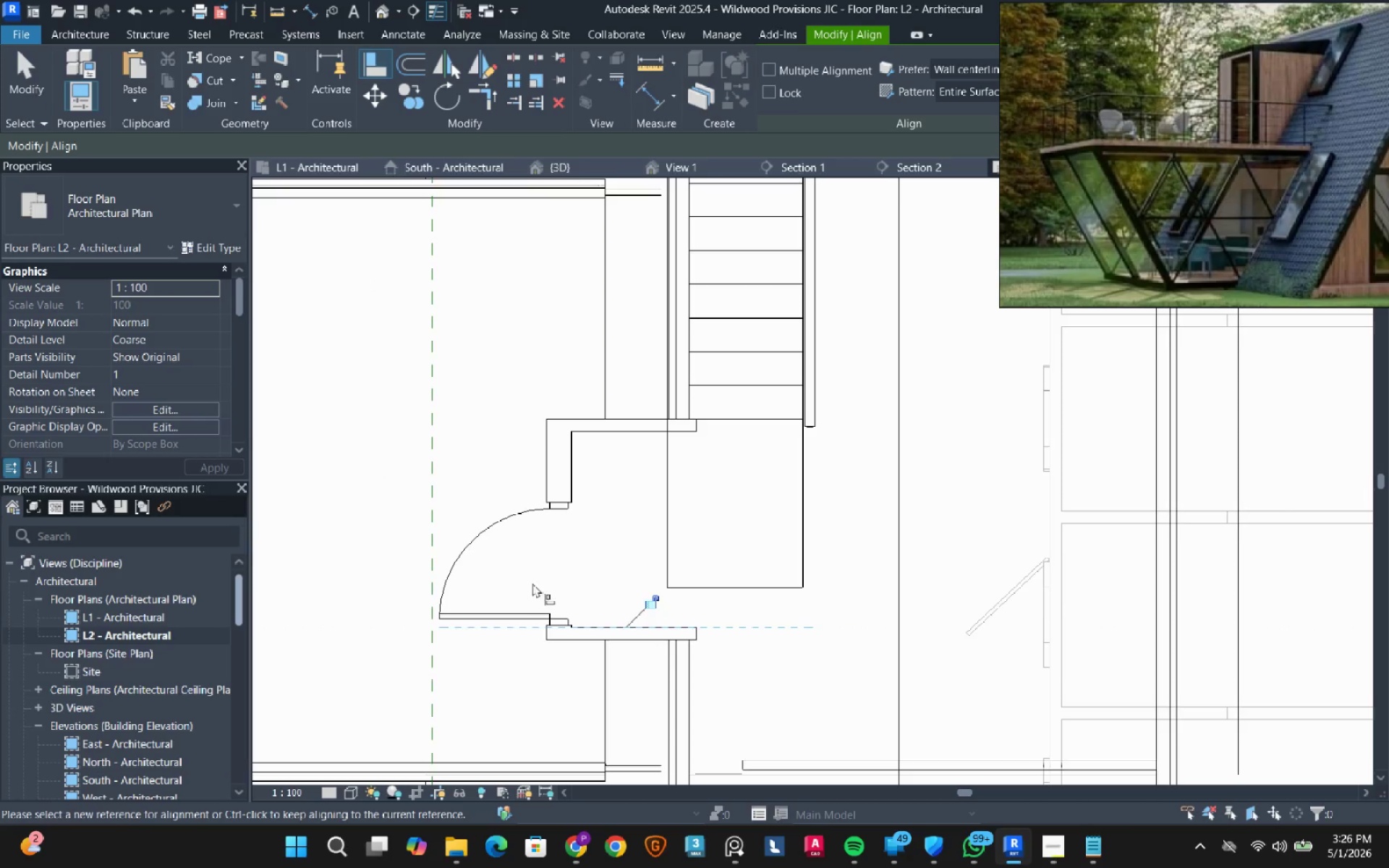 
key(Escape)
 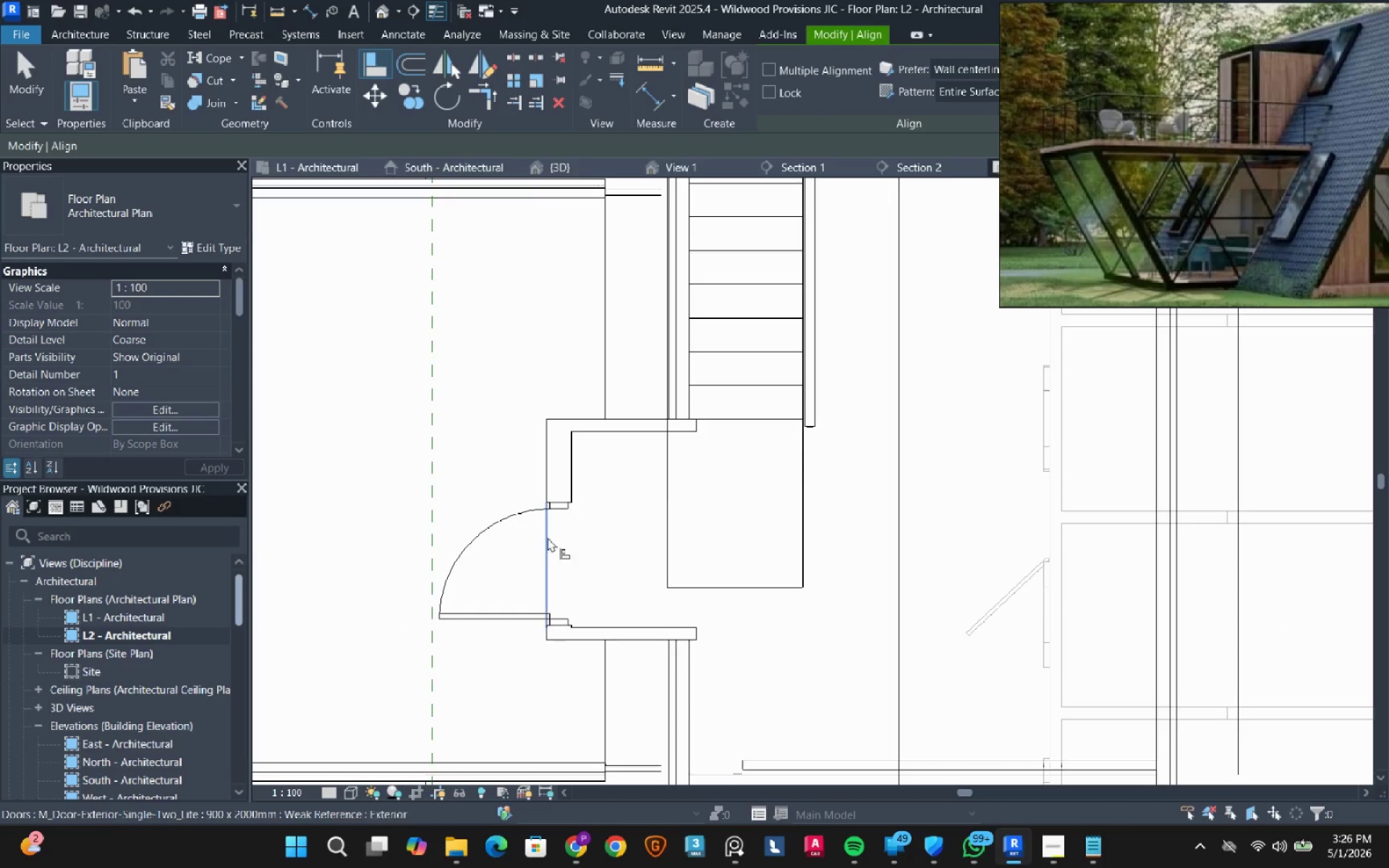 
key(Escape)
 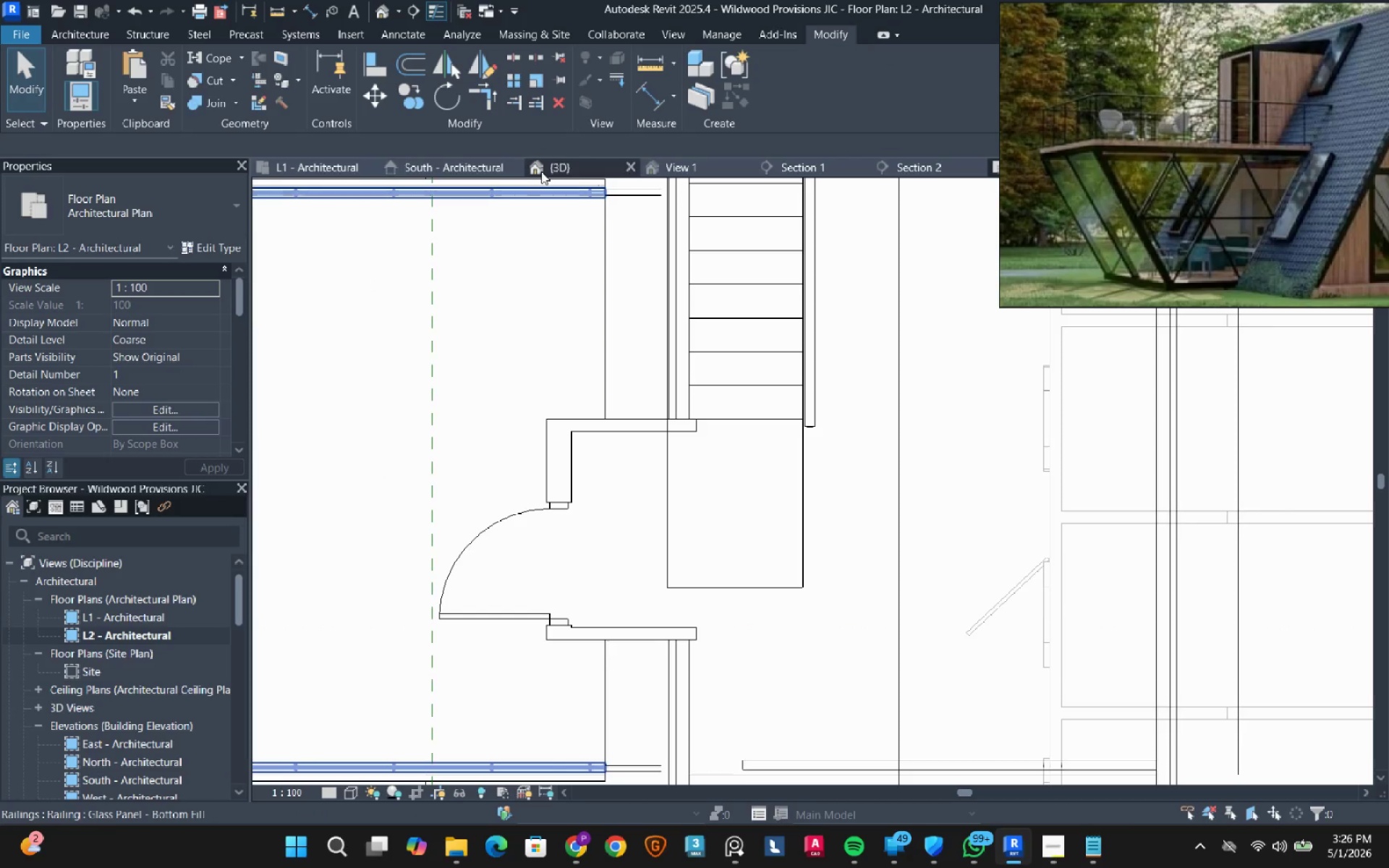 
left_click([543, 171])
 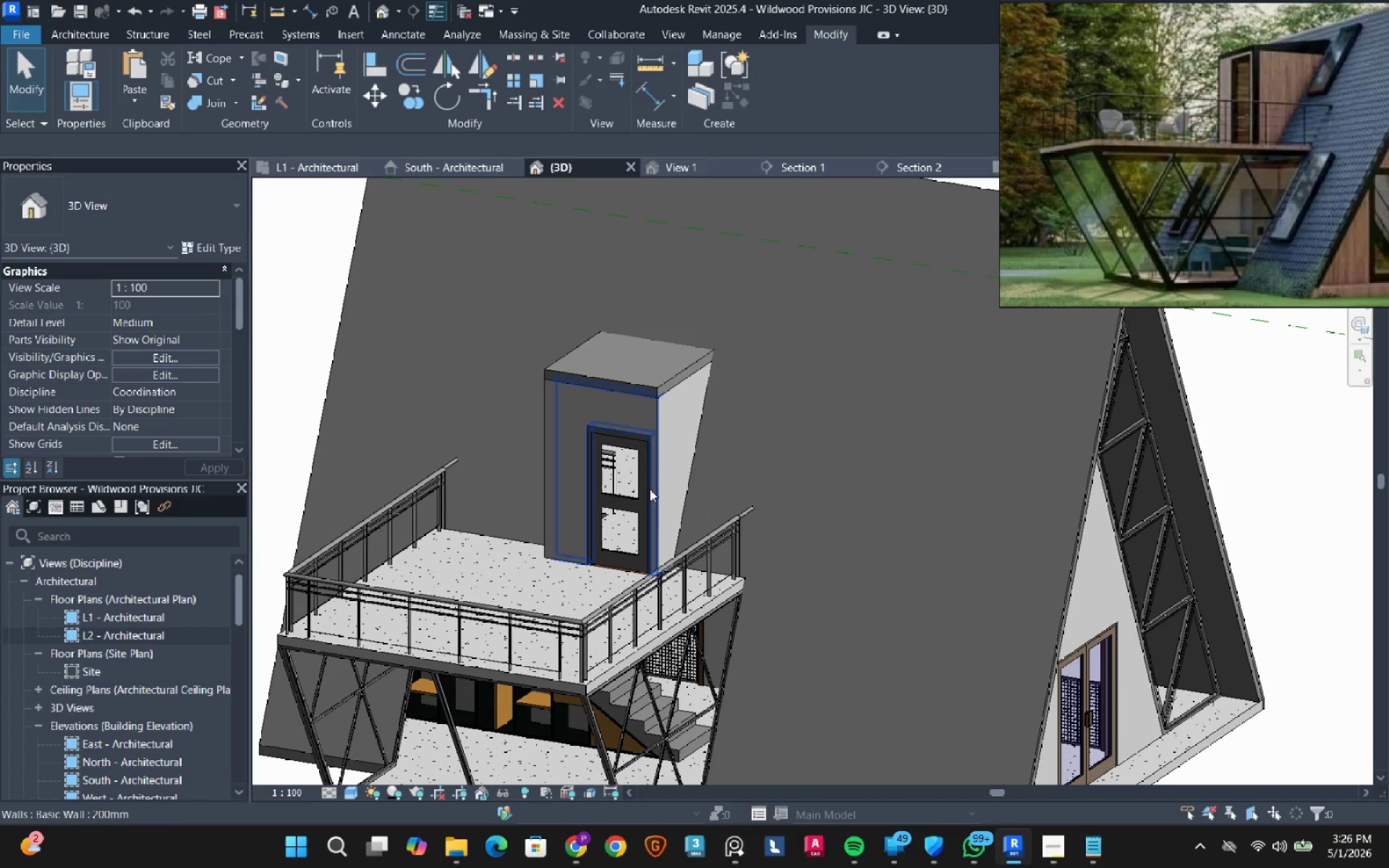 
key(Escape)
 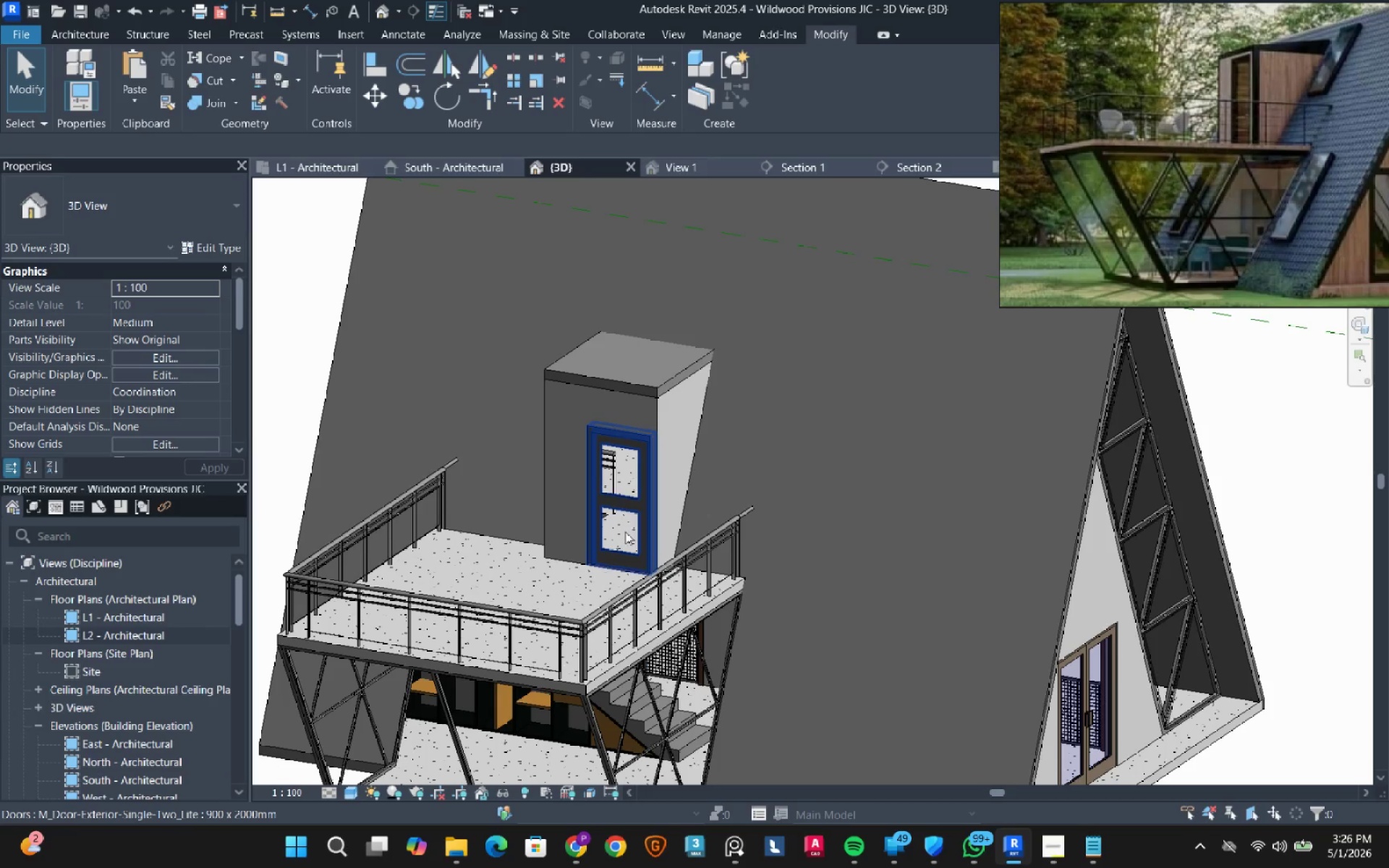 
hold_key(key=ShiftLeft, duration=0.55)
 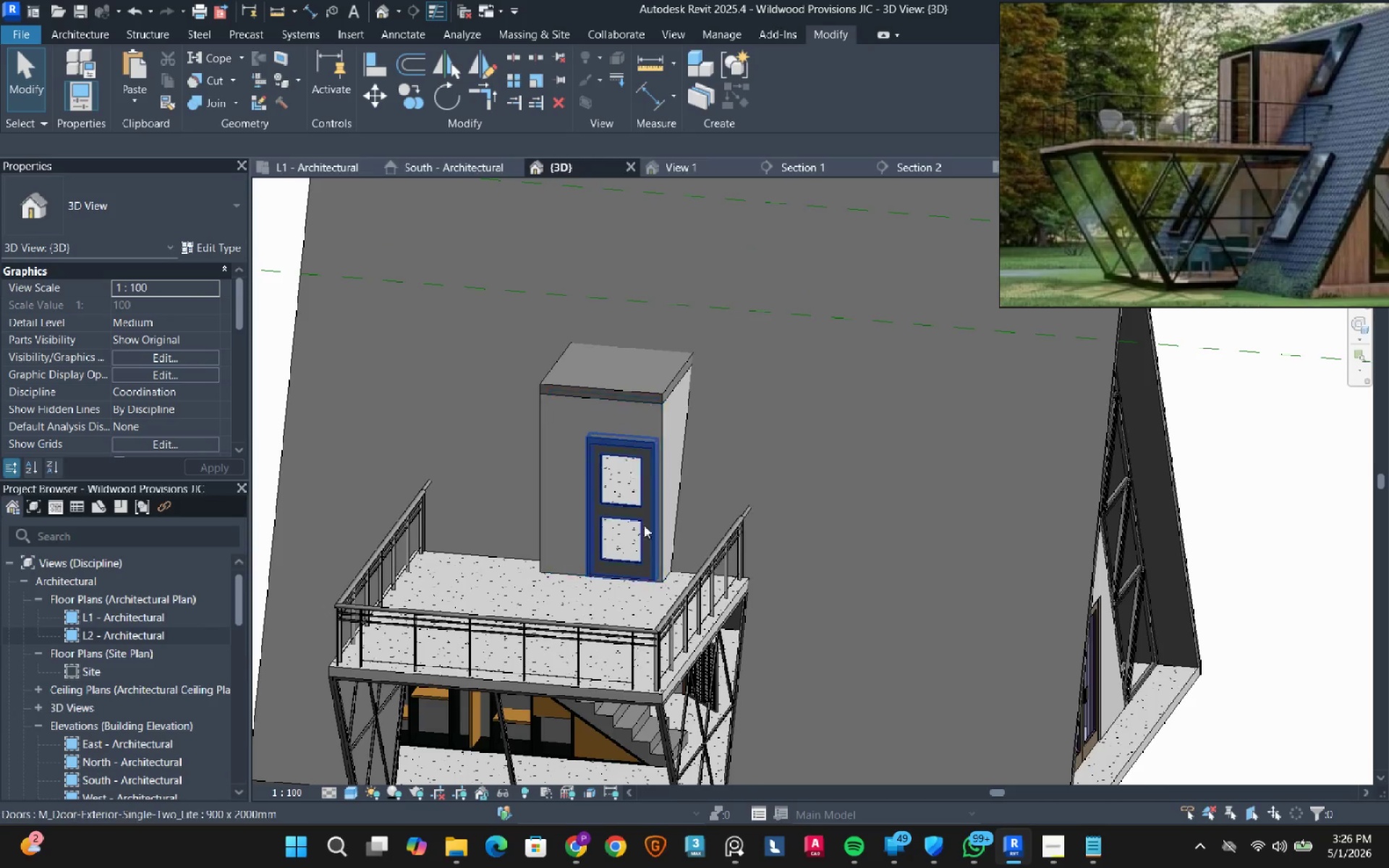 
scroll: coordinate [578, 511], scroll_direction: up, amount: 9.0
 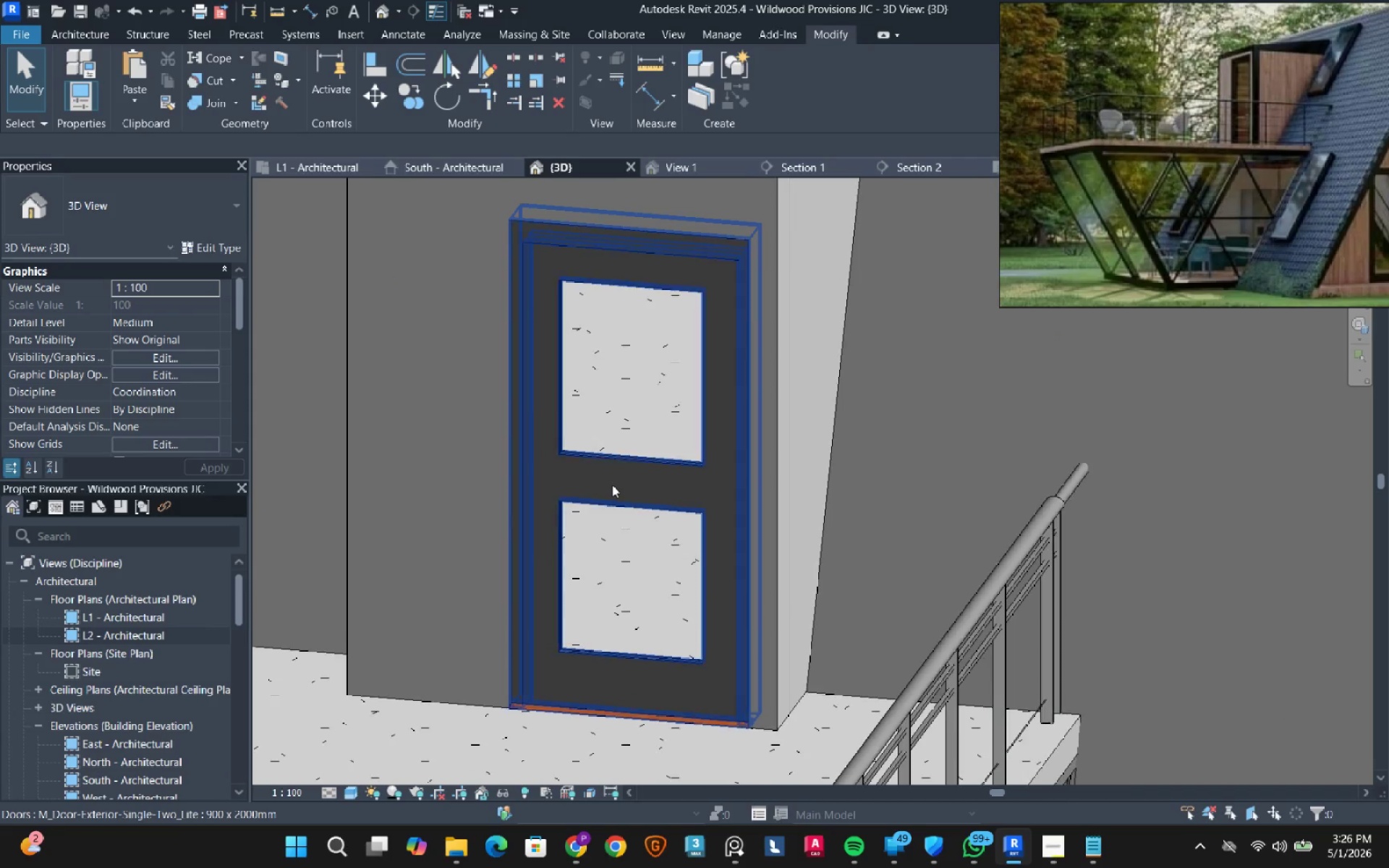 
left_click([612, 485])
 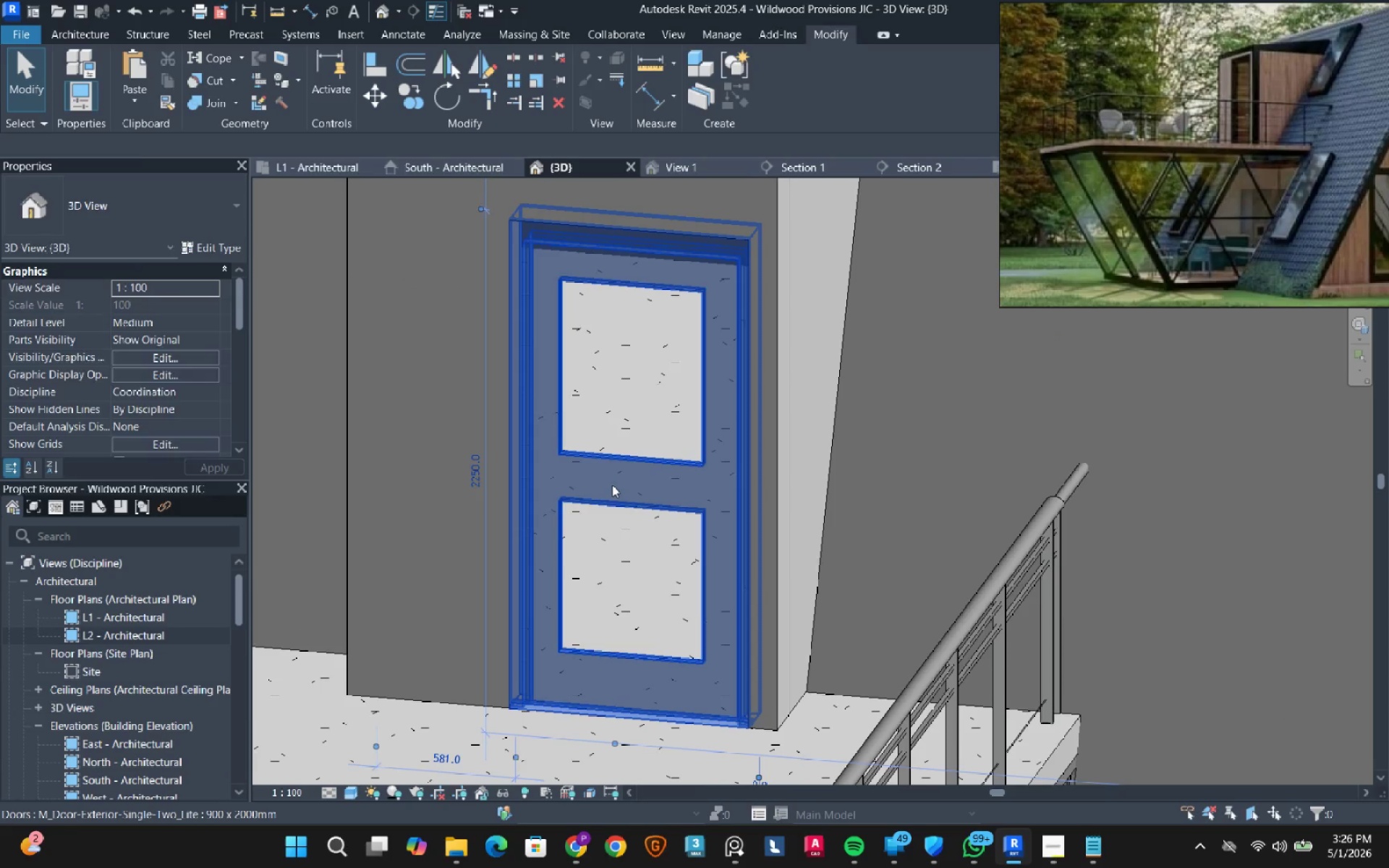 
key(Space)
 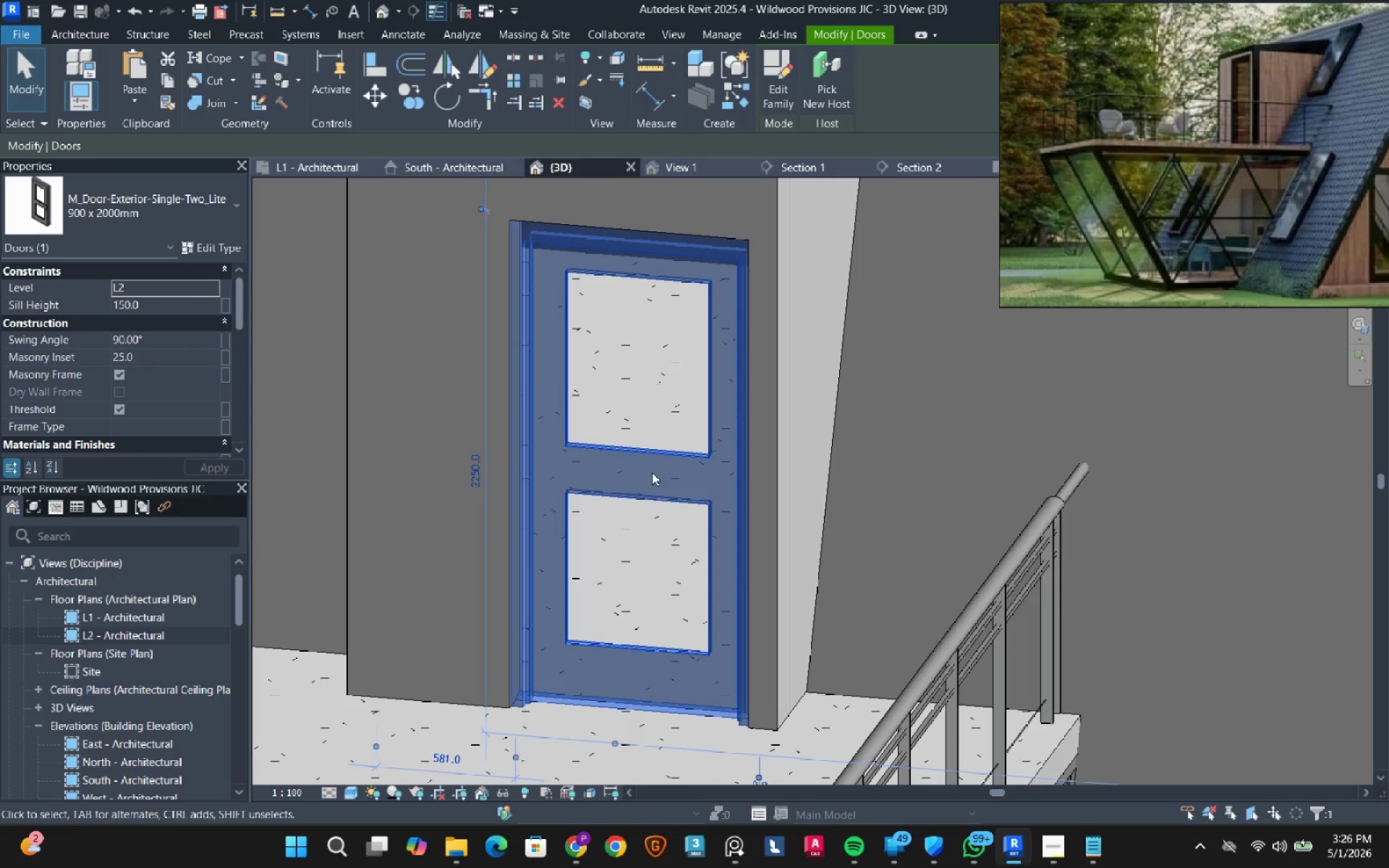 
key(Escape)
 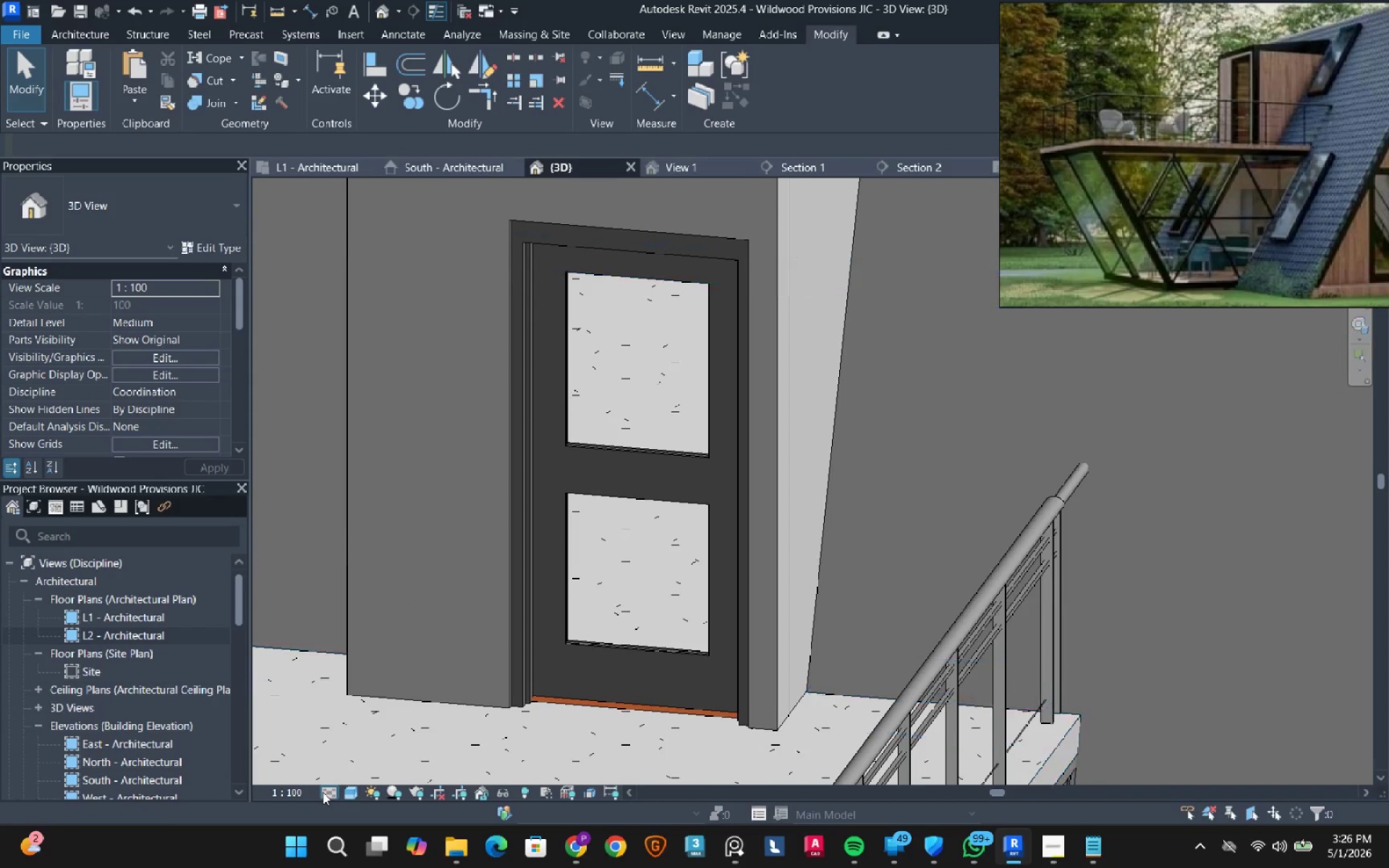 
double_click([341, 778])
 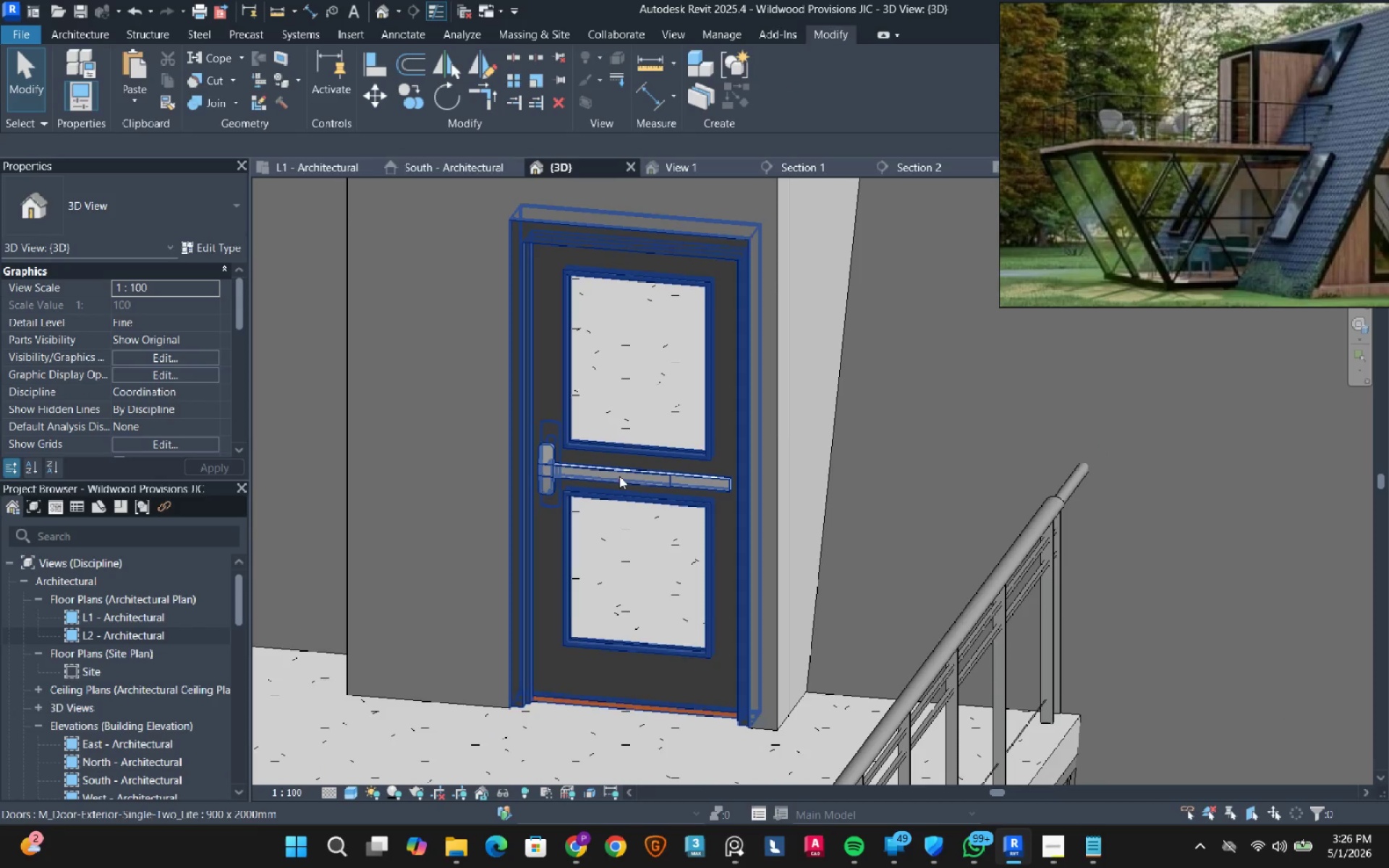 
key(Escape)
 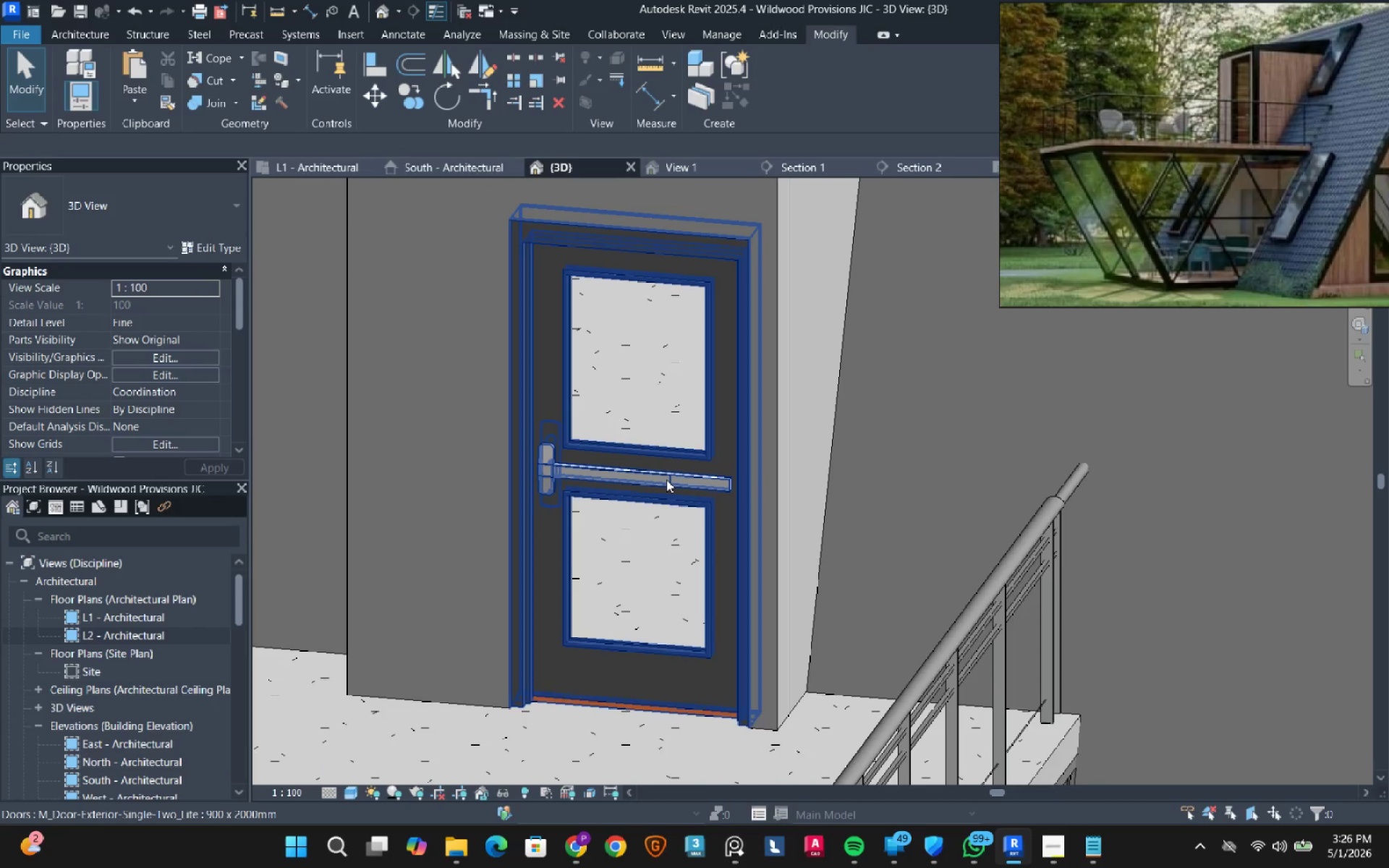 
left_click([666, 480])
 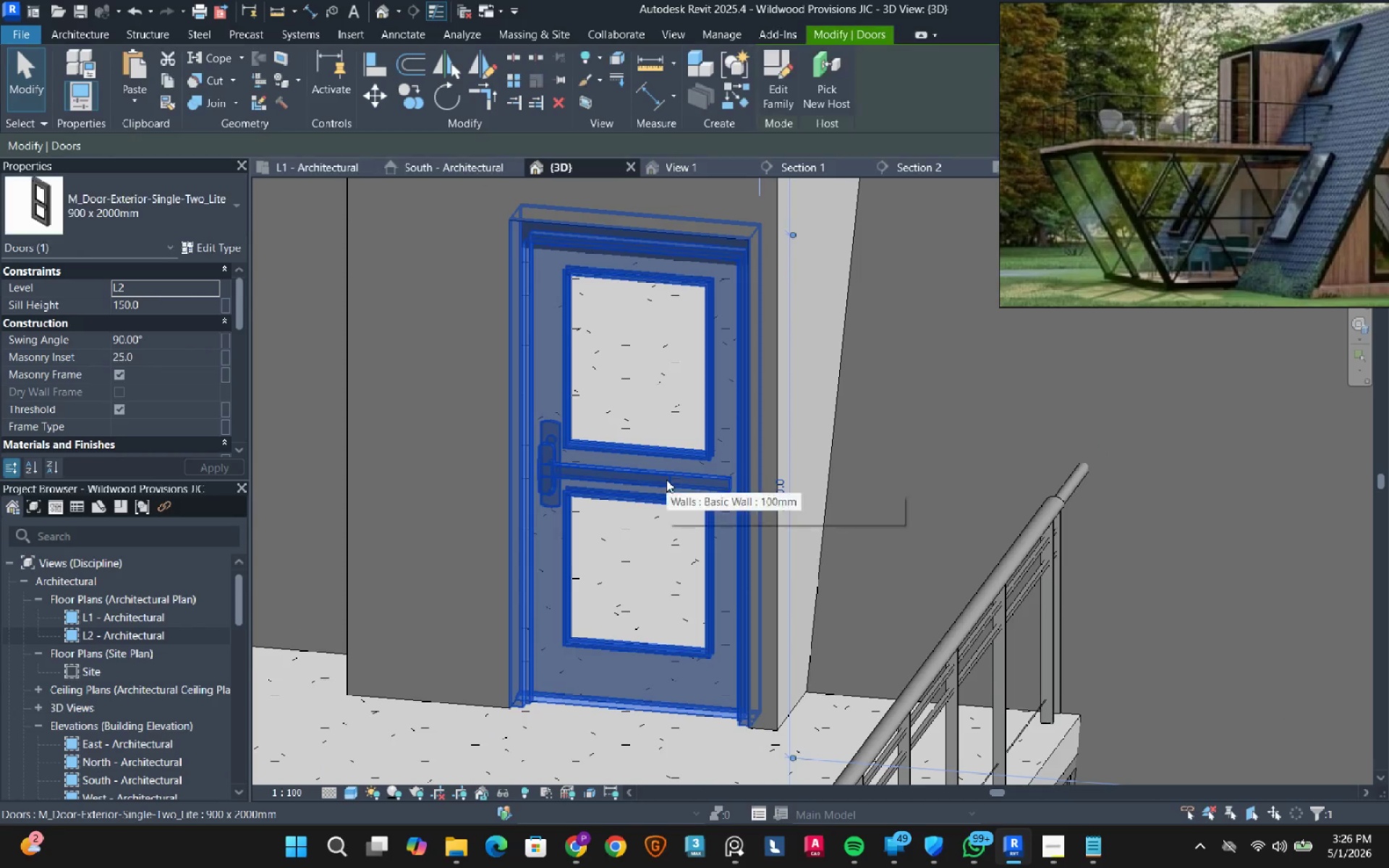 
key(Space)
 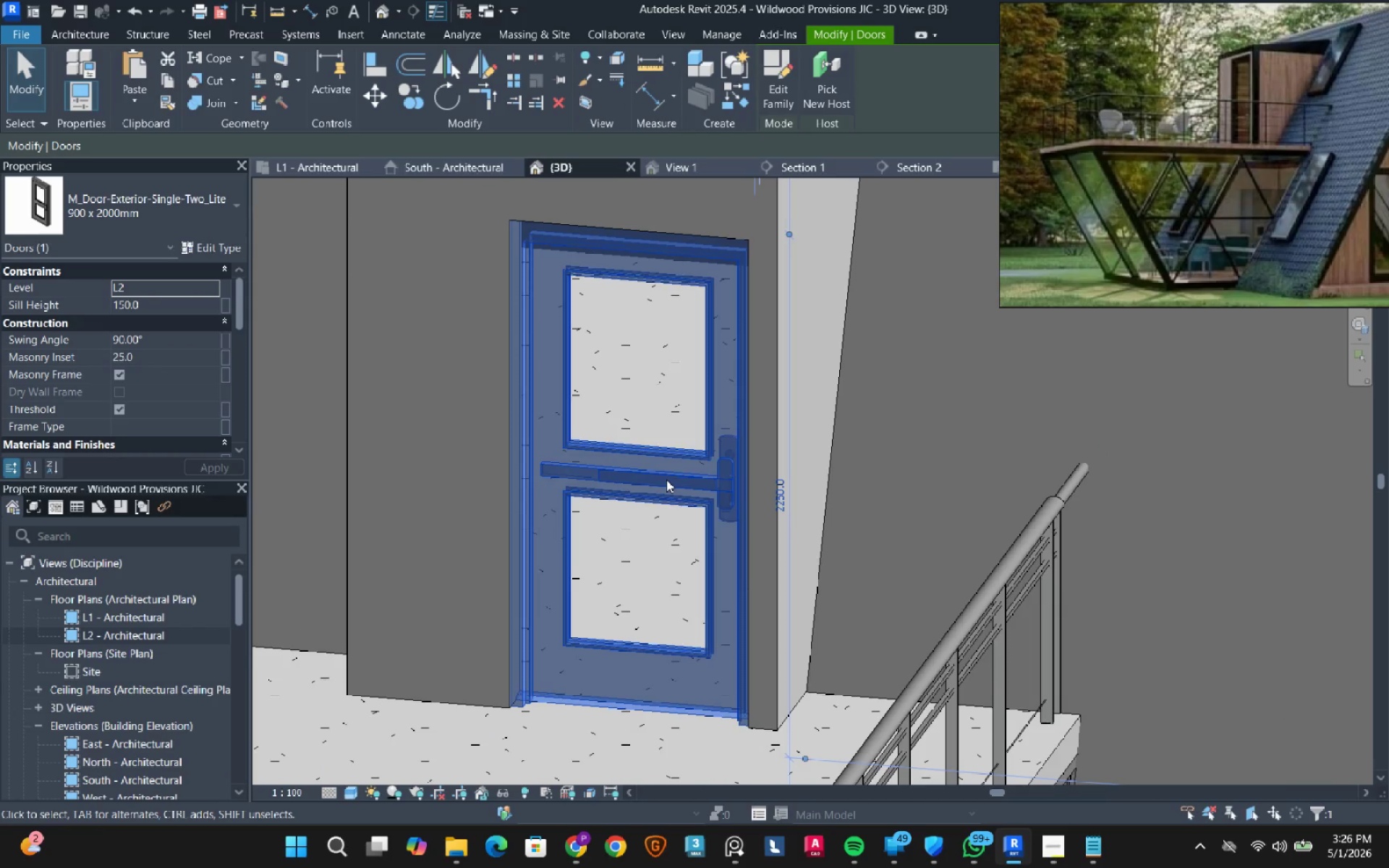 
key(Space)
 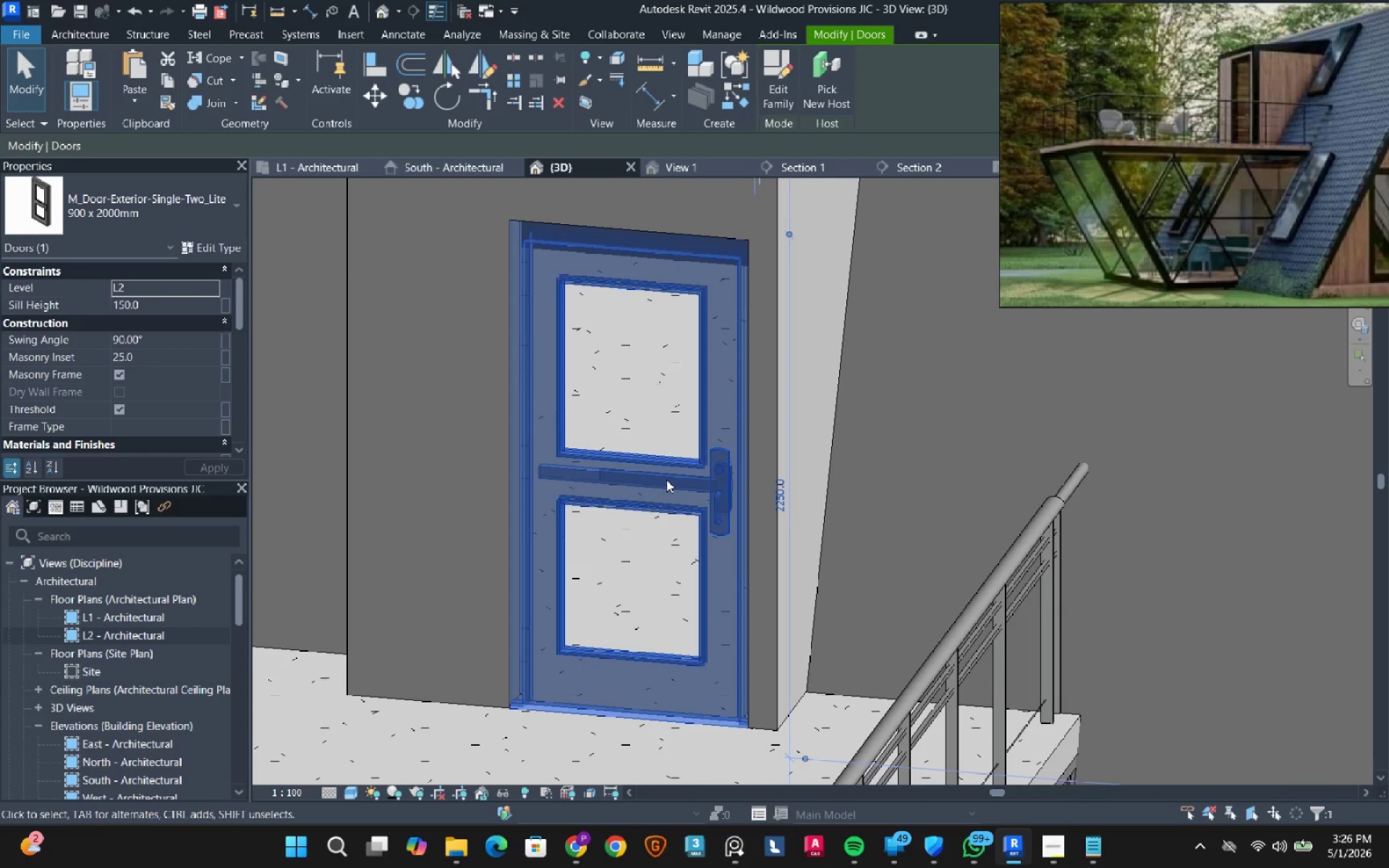 
key(Space)
 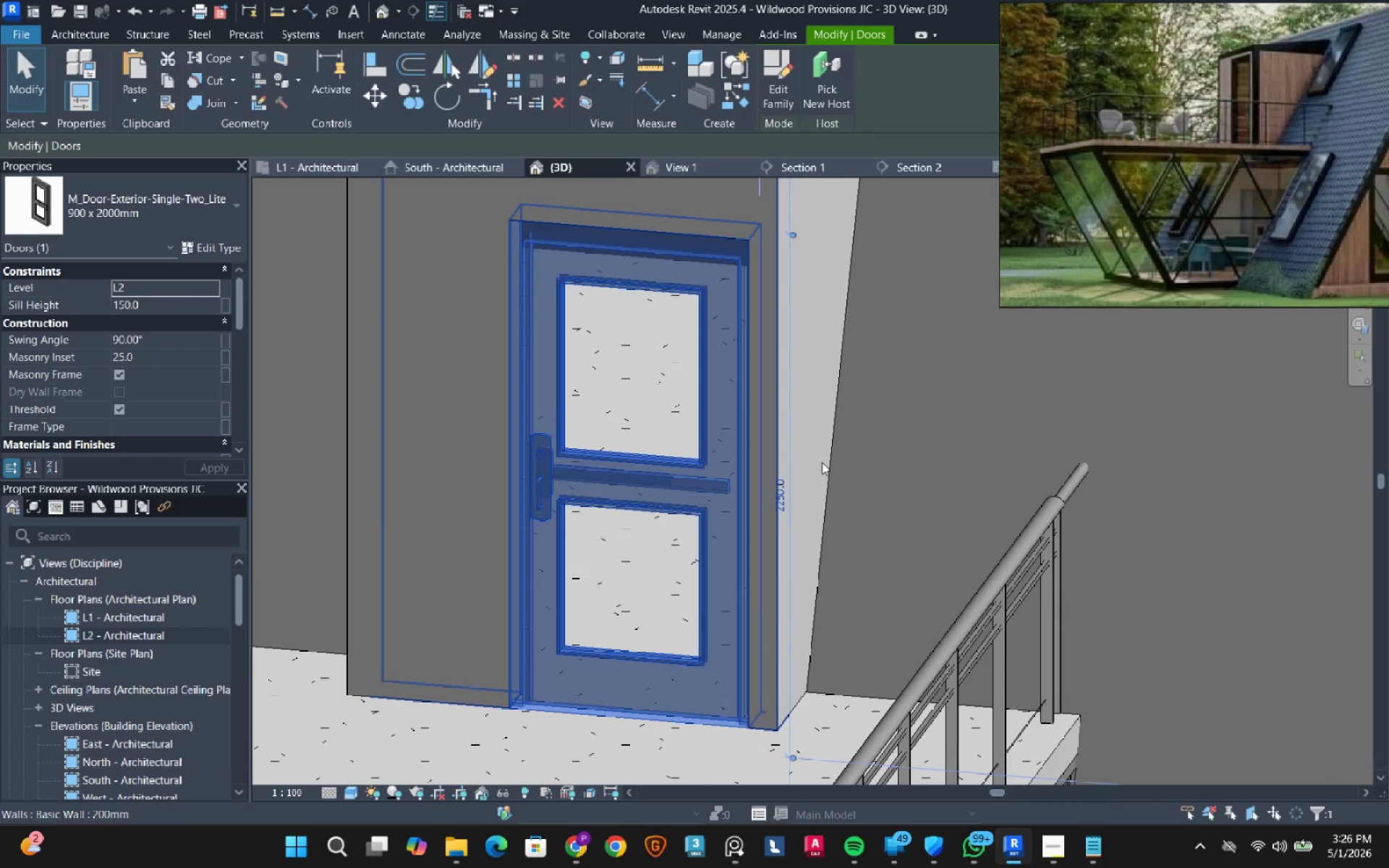 
key(Escape)
 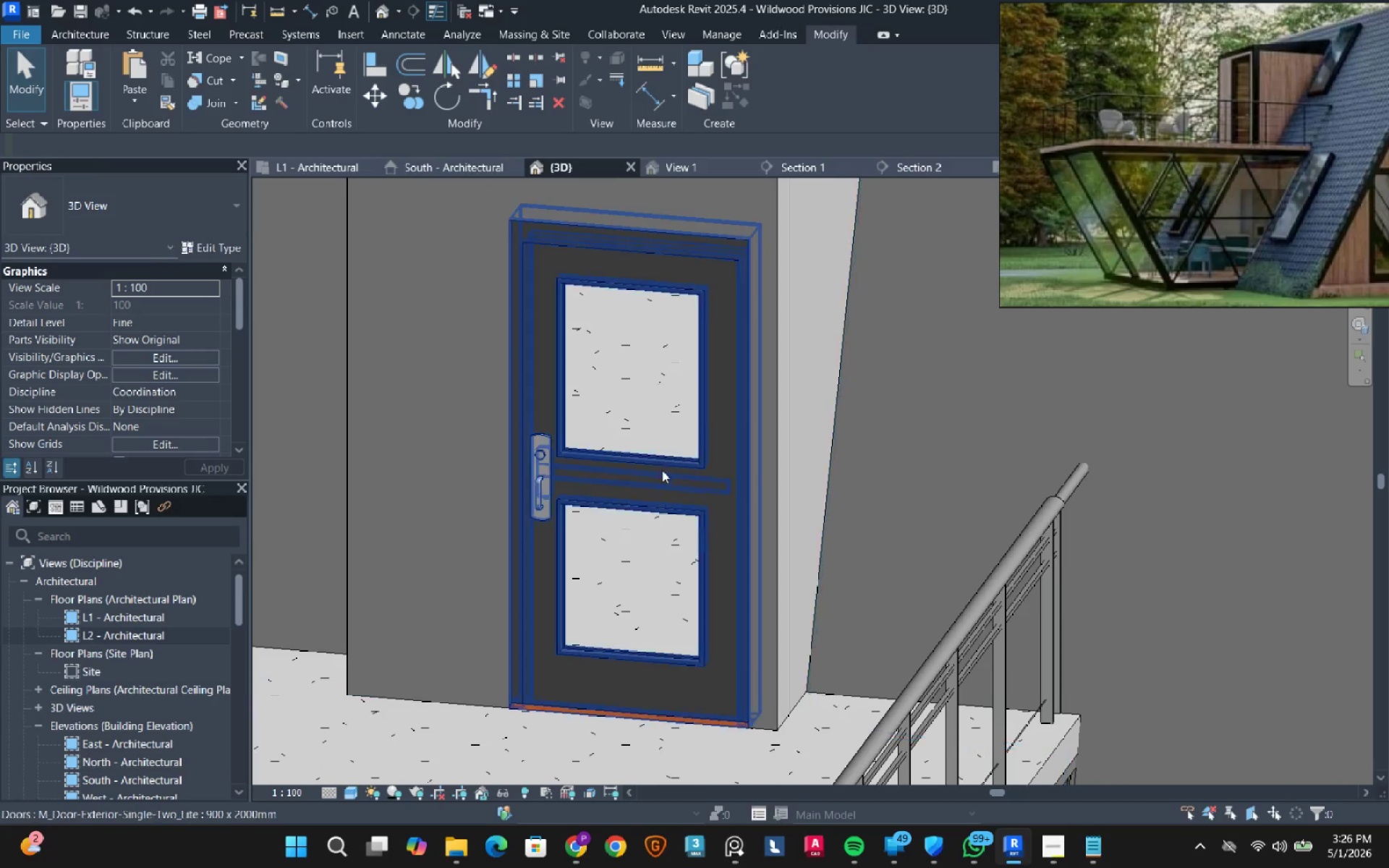 
left_click([645, 467])
 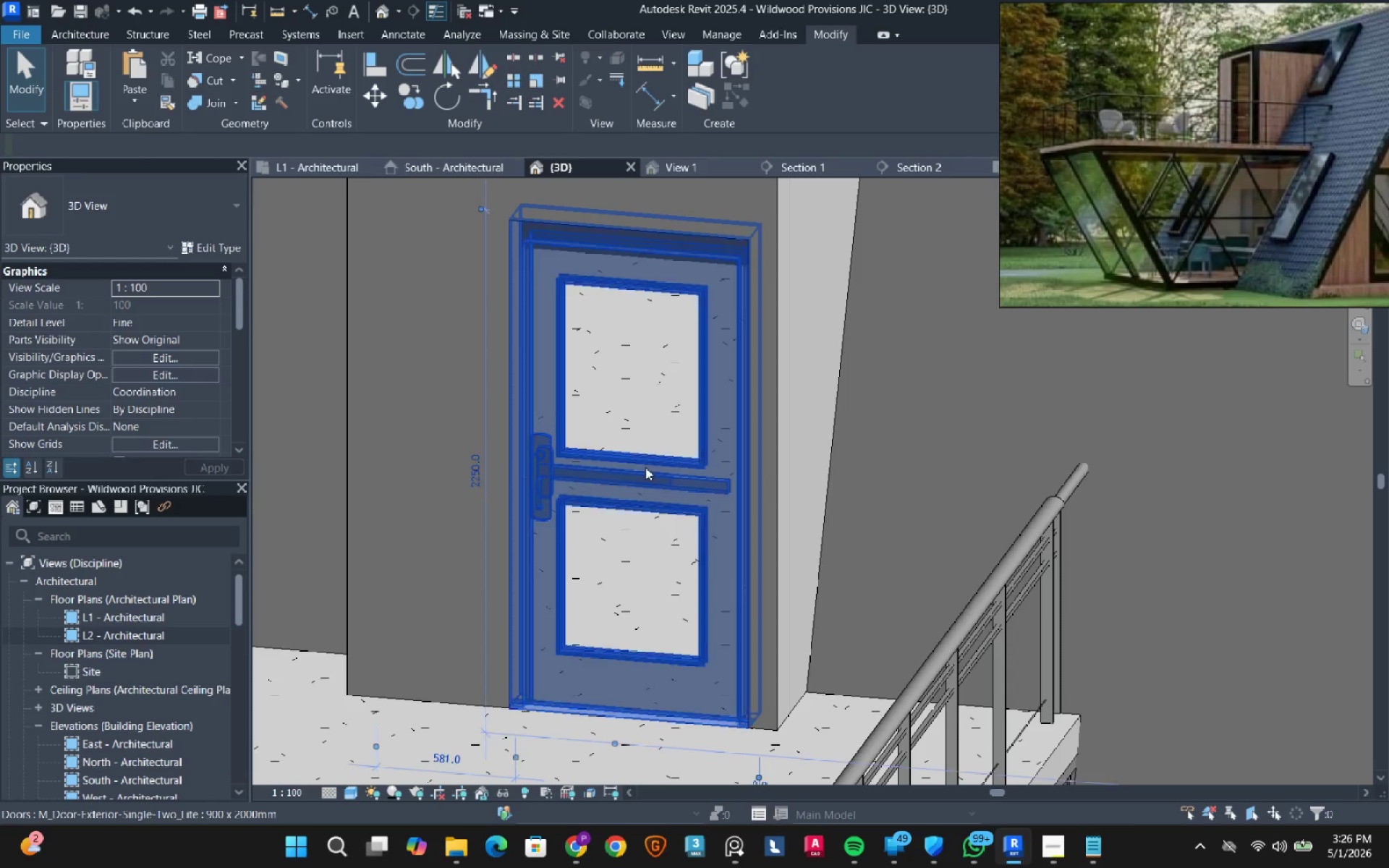 
key(Space)
 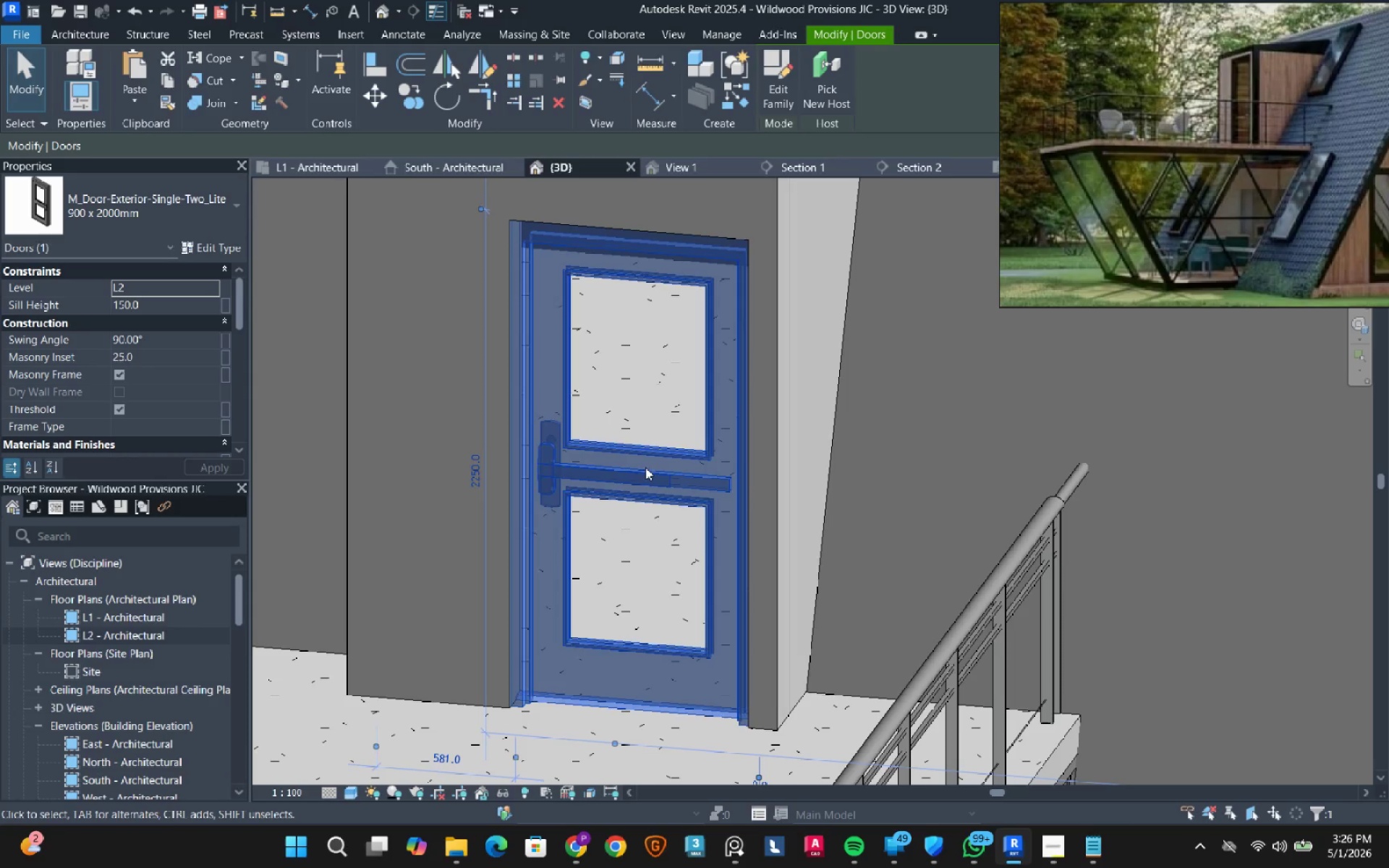 
key(Escape)
 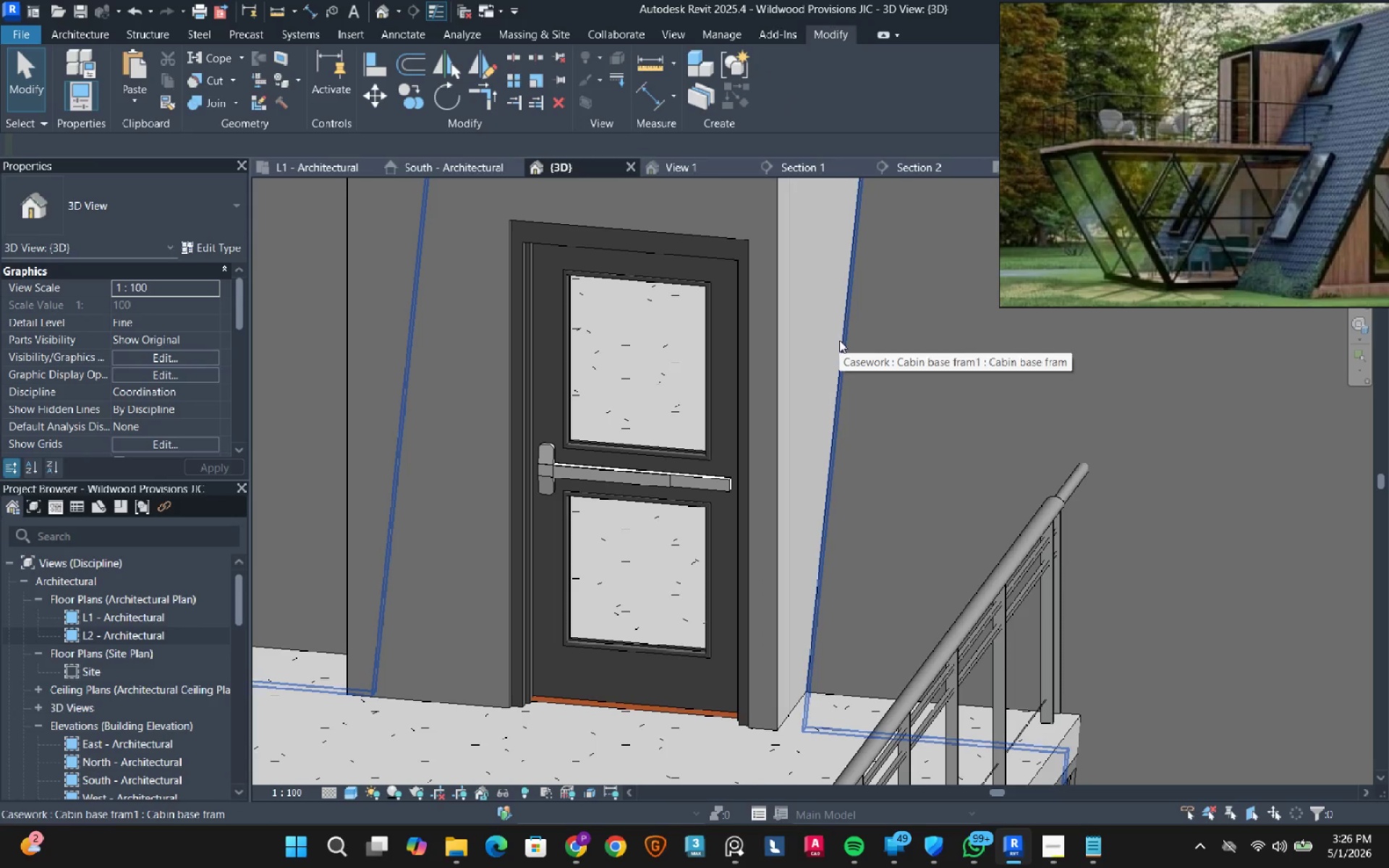 
hold_key(key=ShiftLeft, duration=1.31)
 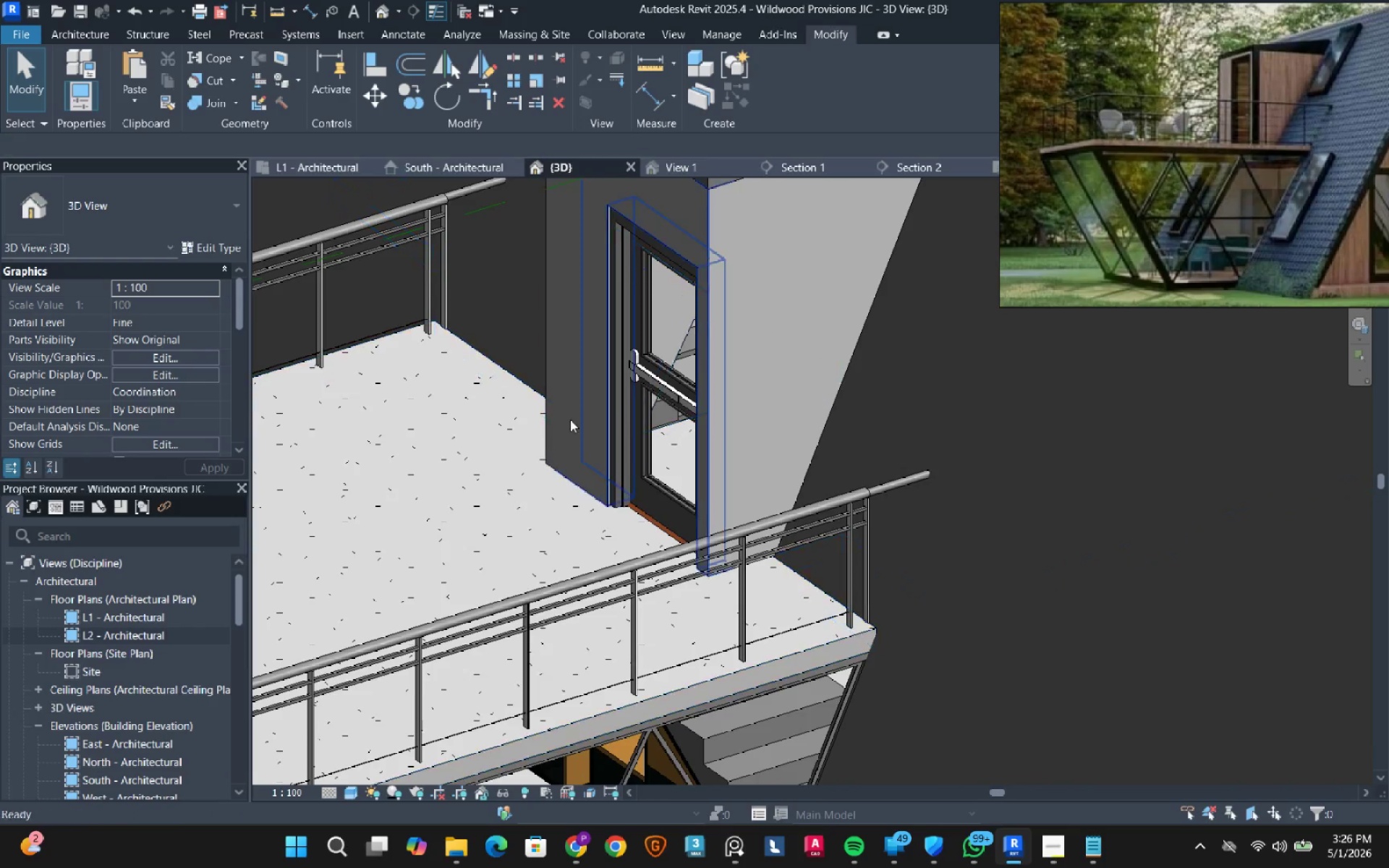 
scroll: coordinate [577, 451], scroll_direction: down, amount: 3.0
 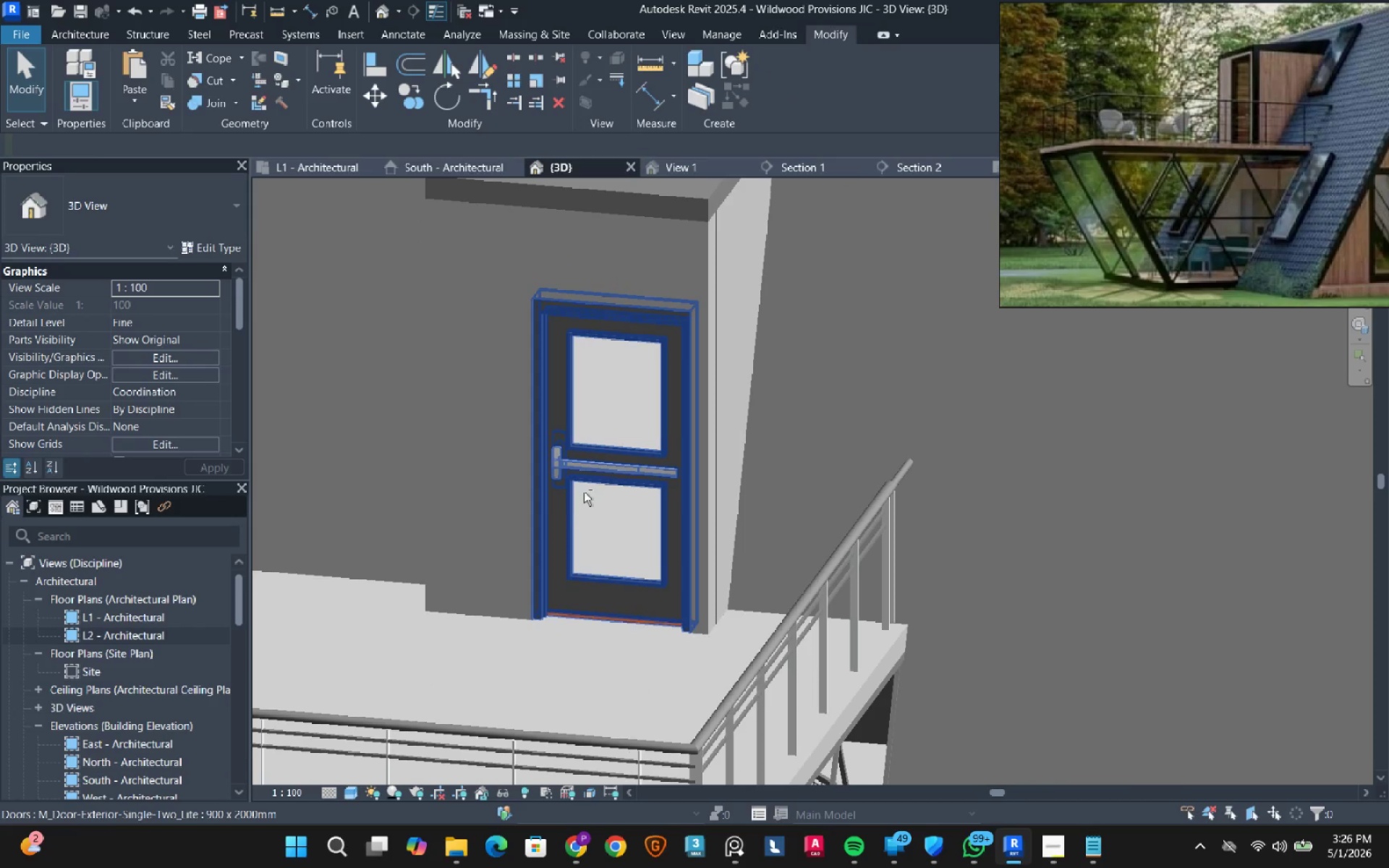 
key(Escape)
 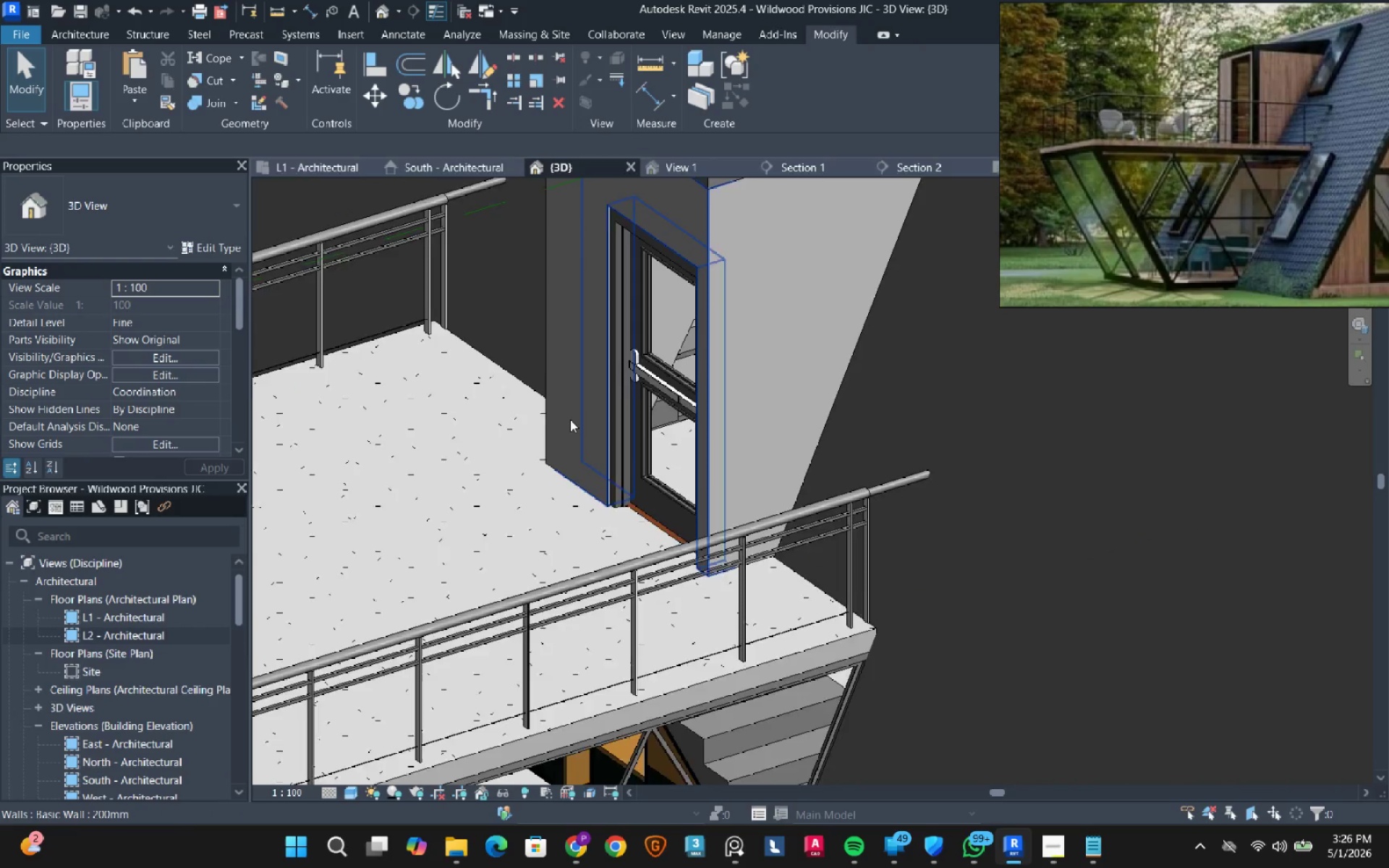 
scroll: coordinate [570, 420], scroll_direction: down, amount: 9.0
 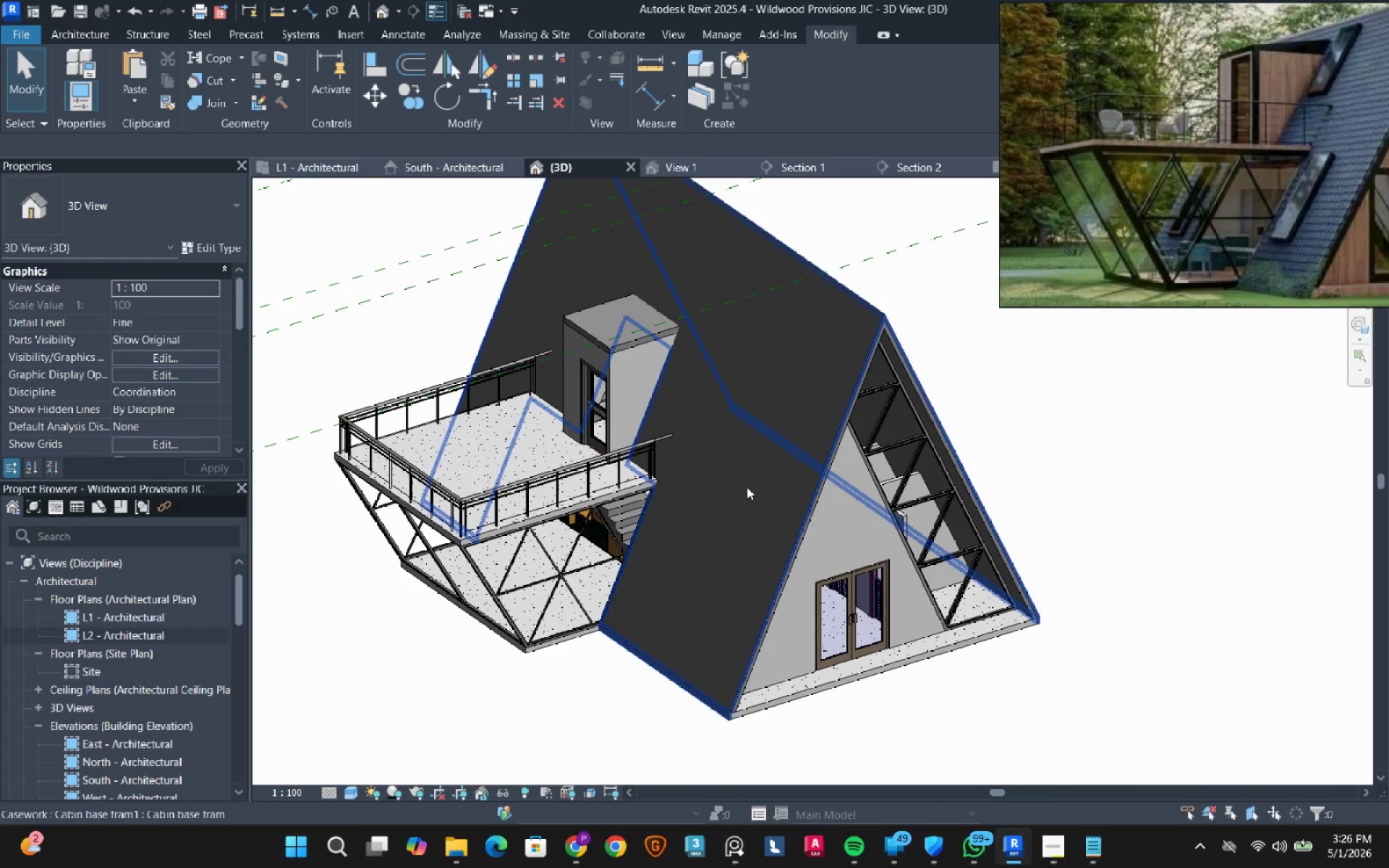 
hold_key(key=ShiftLeft, duration=0.92)
 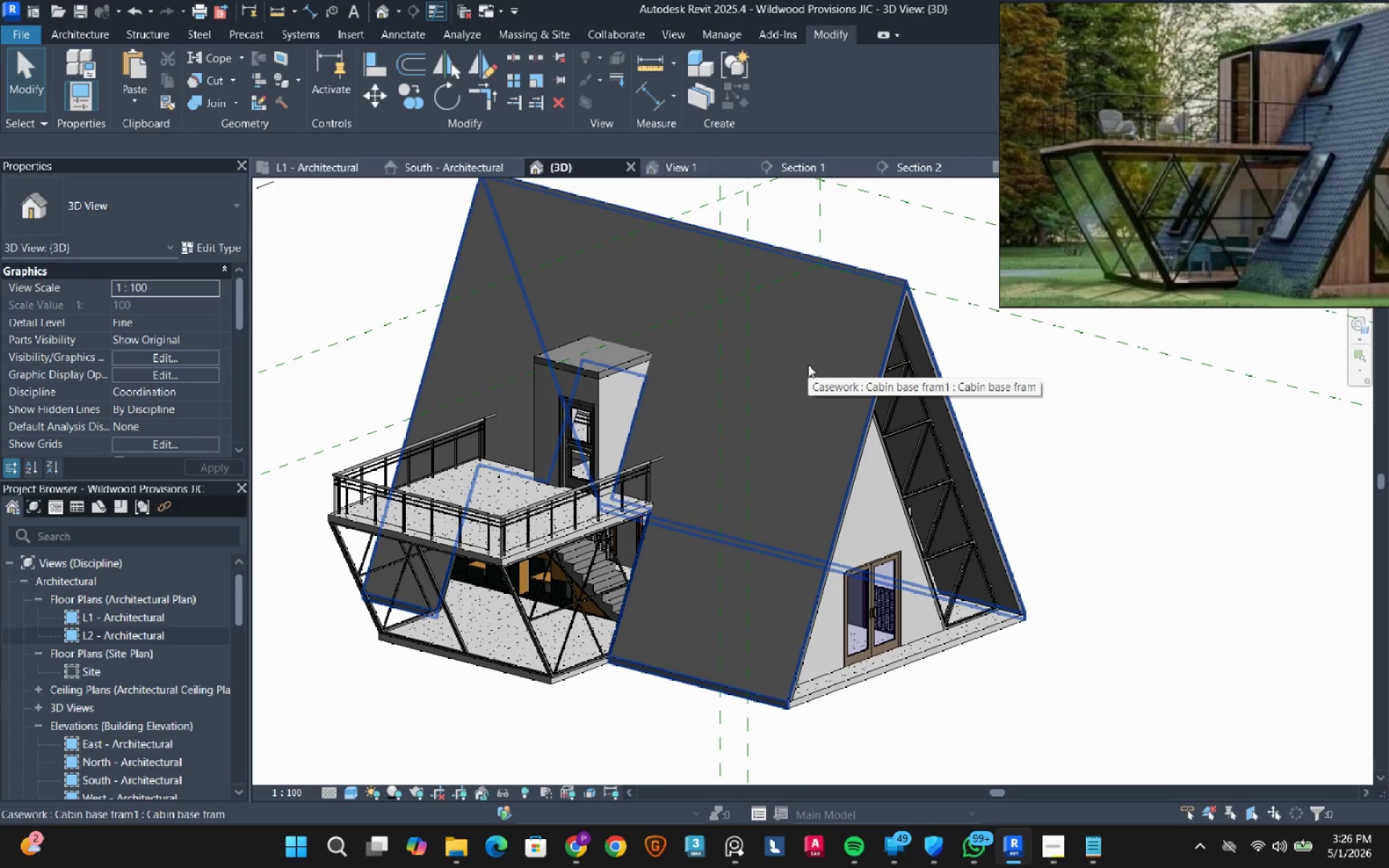 
wait(12.2)
 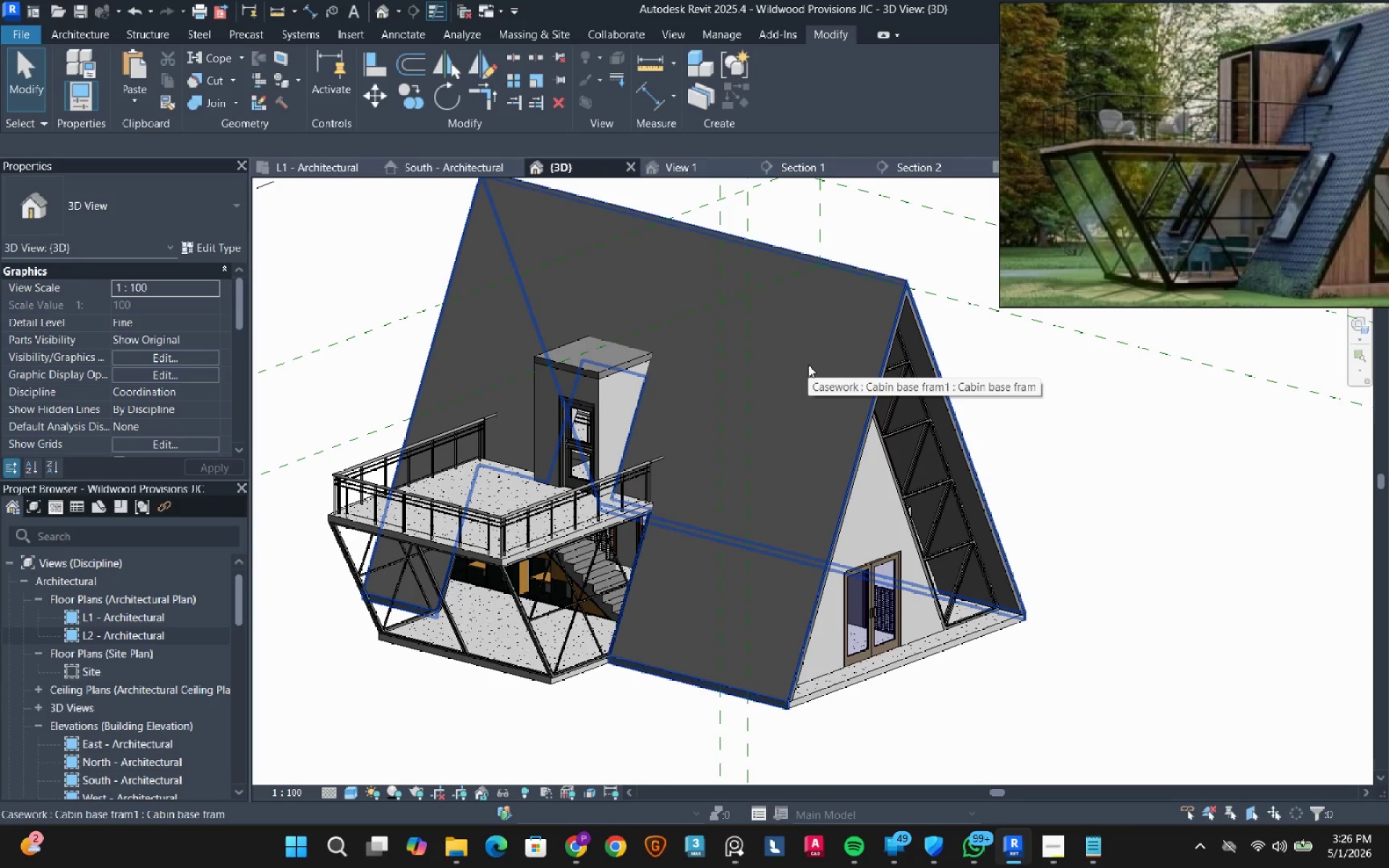 
left_click([794, 485])
 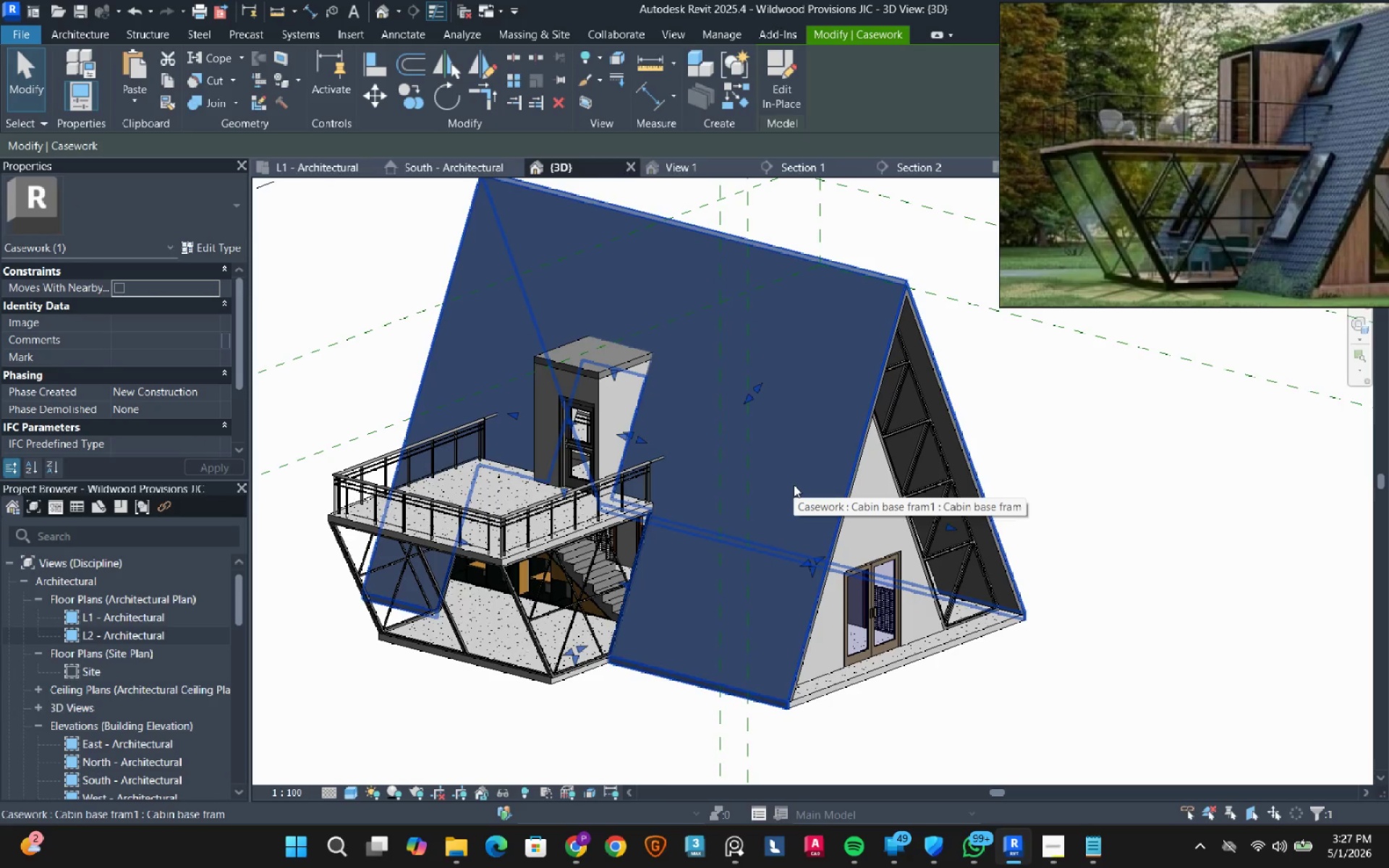 
scroll: coordinate [794, 485], scroll_direction: down, amount: 1.0
 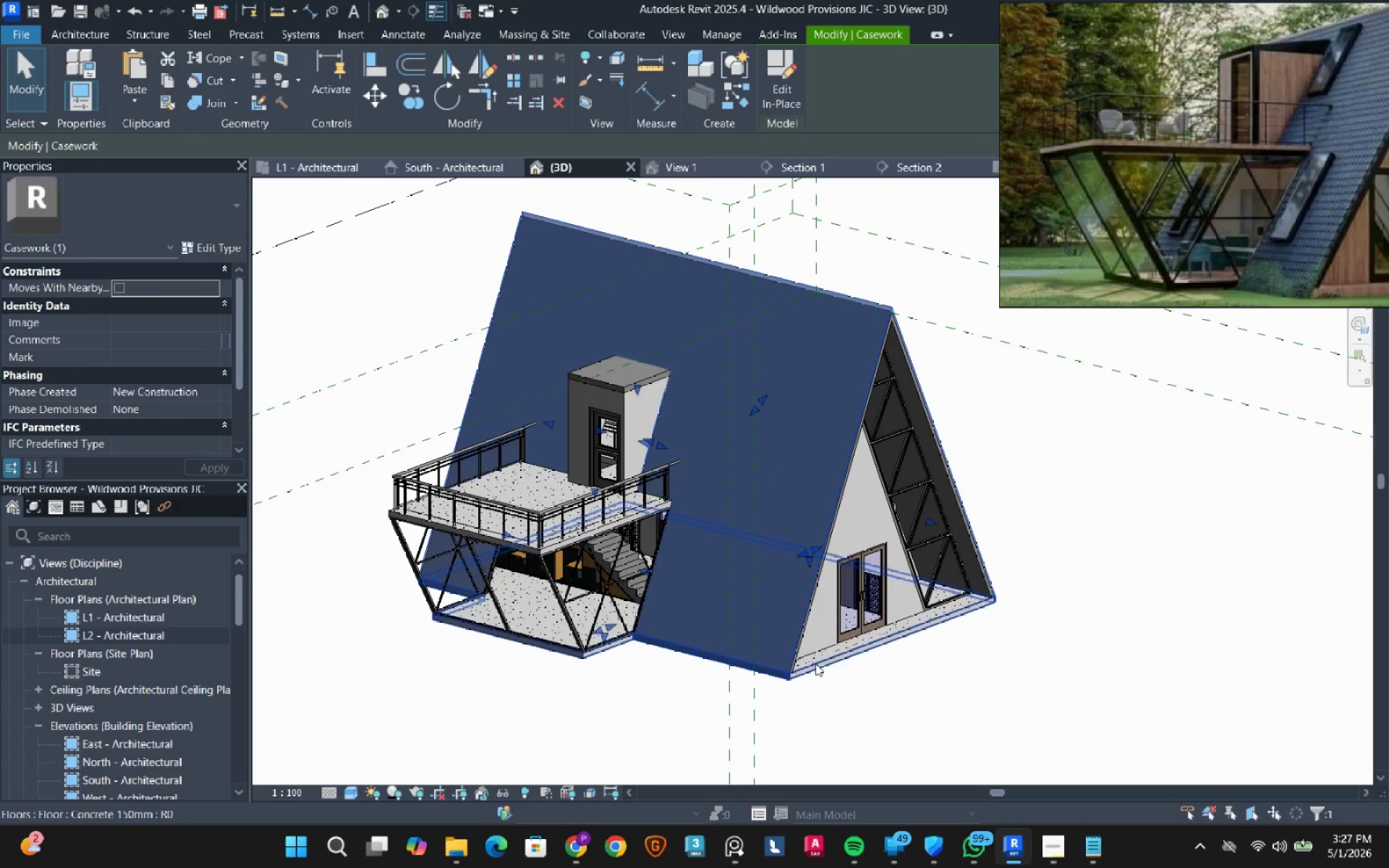 
scroll: coordinate [776, 665], scroll_direction: up, amount: 7.0
 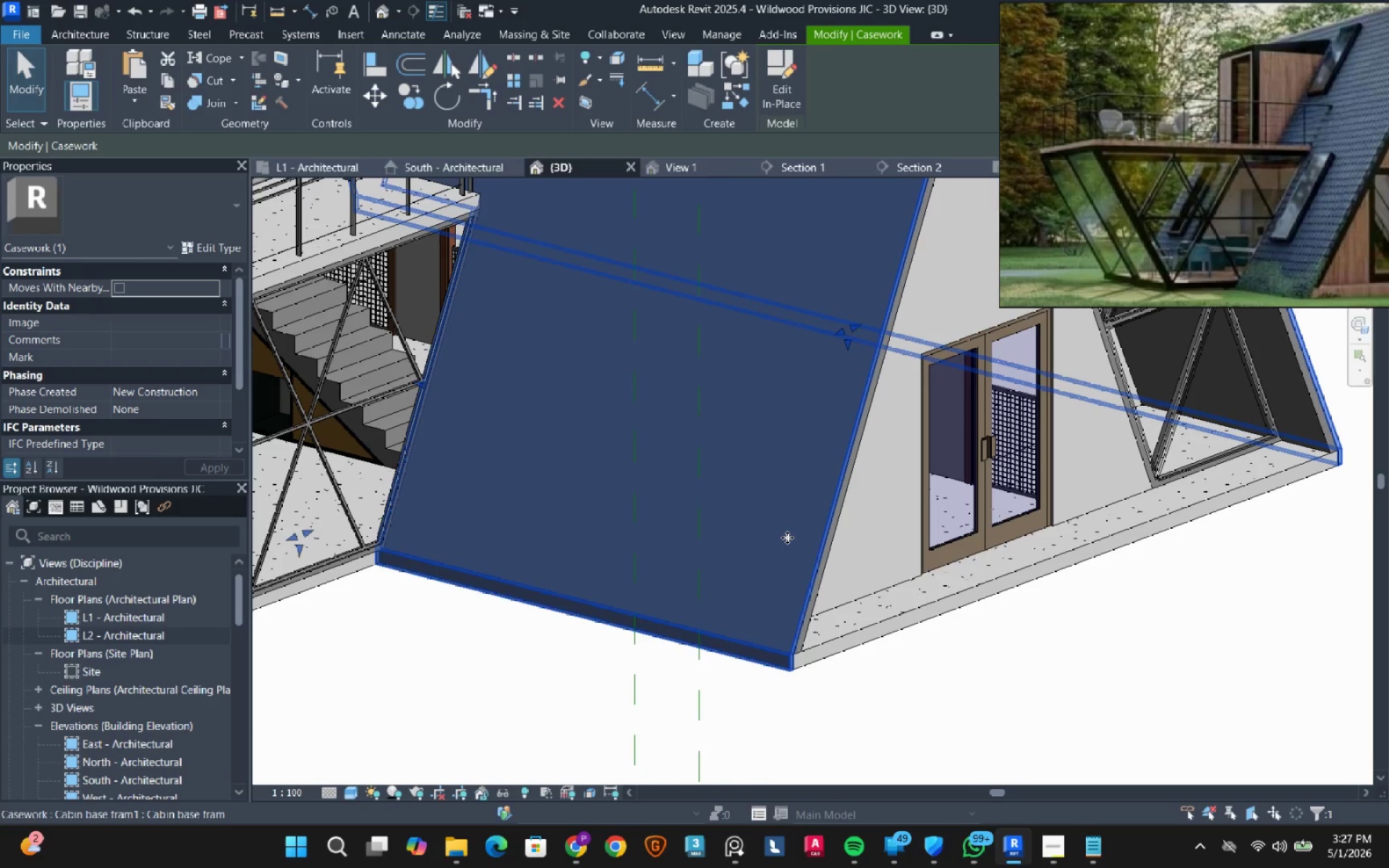 
type(hh)
 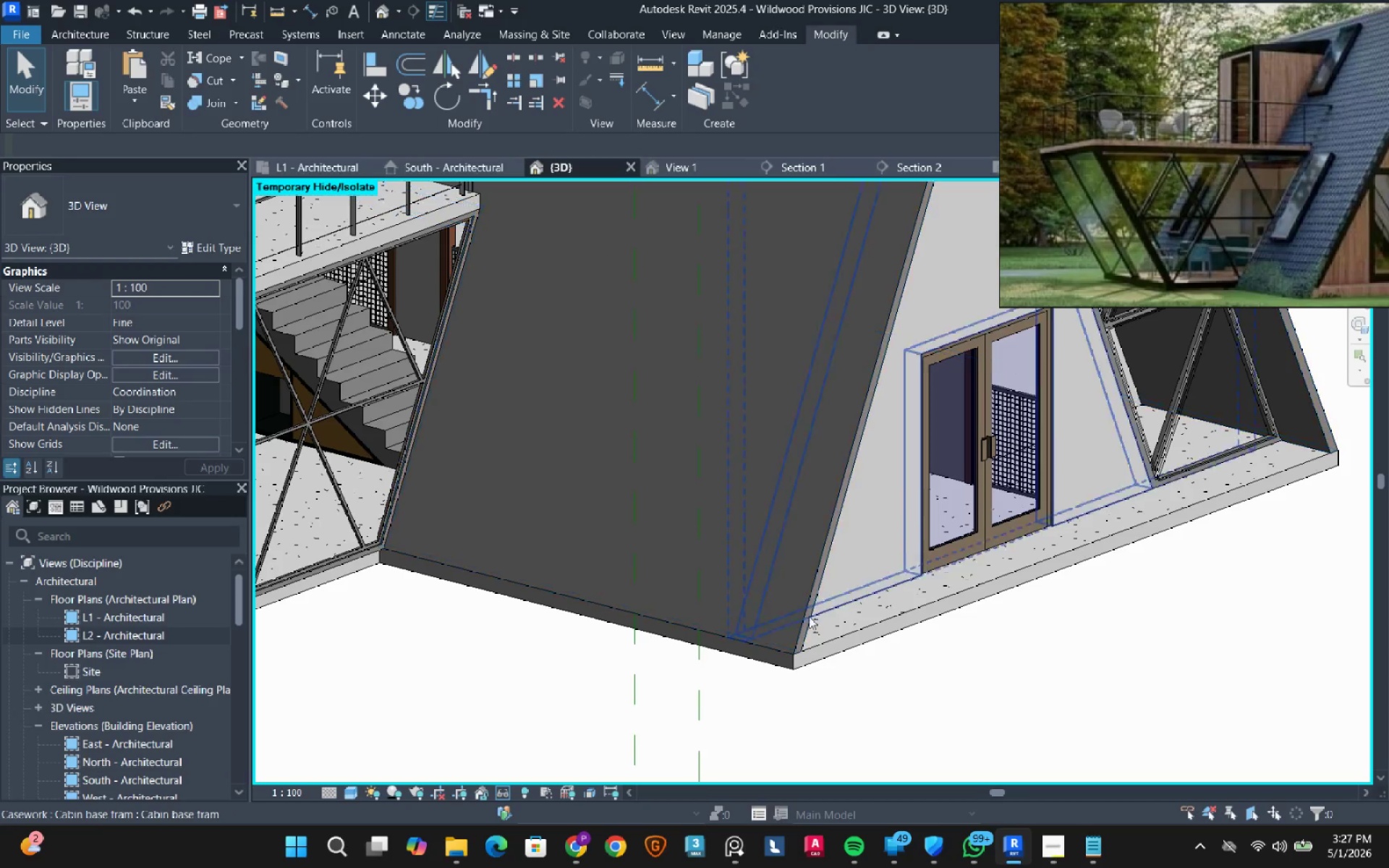 
scroll: coordinate [774, 692], scroll_direction: down, amount: 3.0
 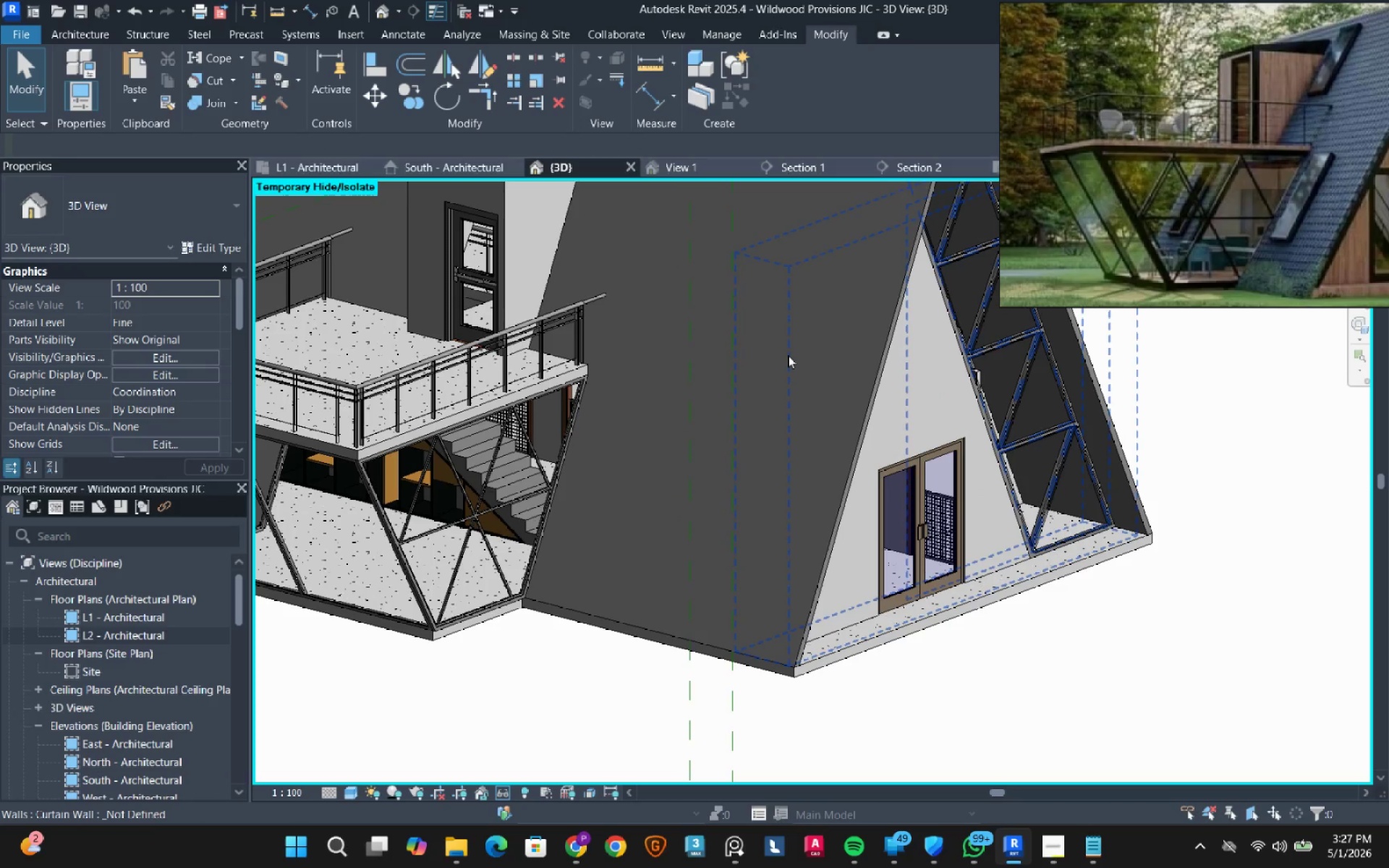 
left_click([788, 355])
 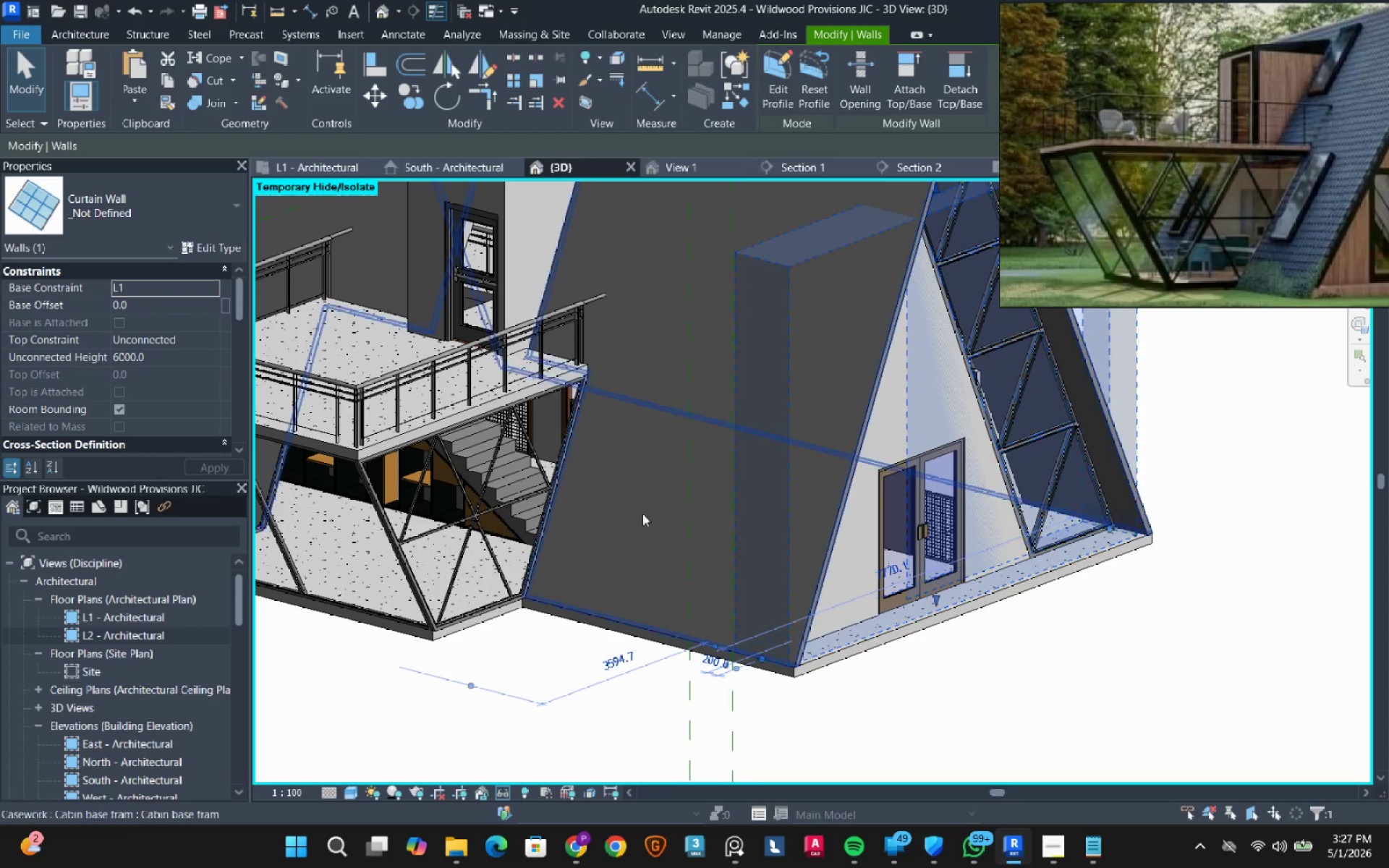 
left_click([642, 514])
 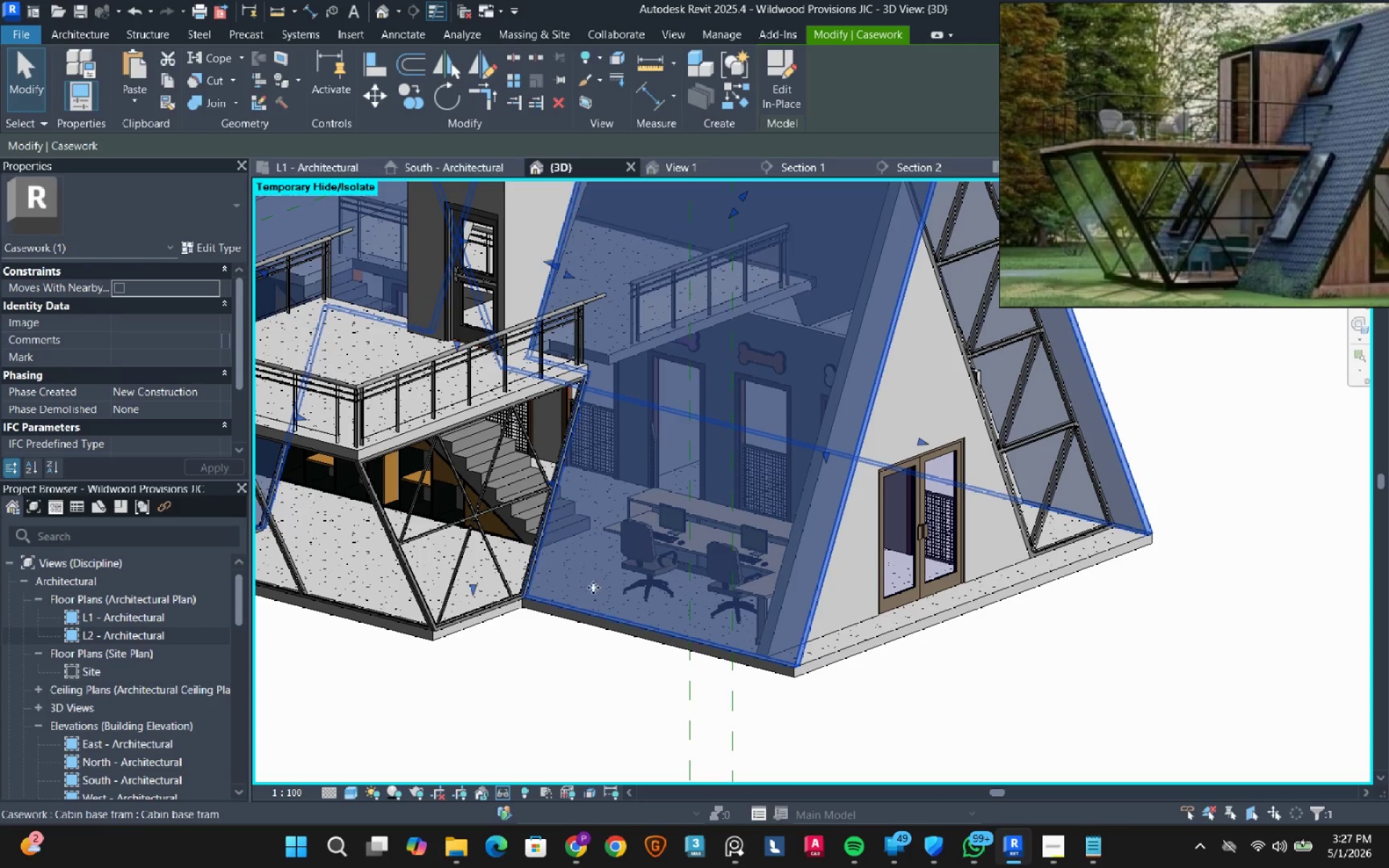 
mouse_move([692, 569])
 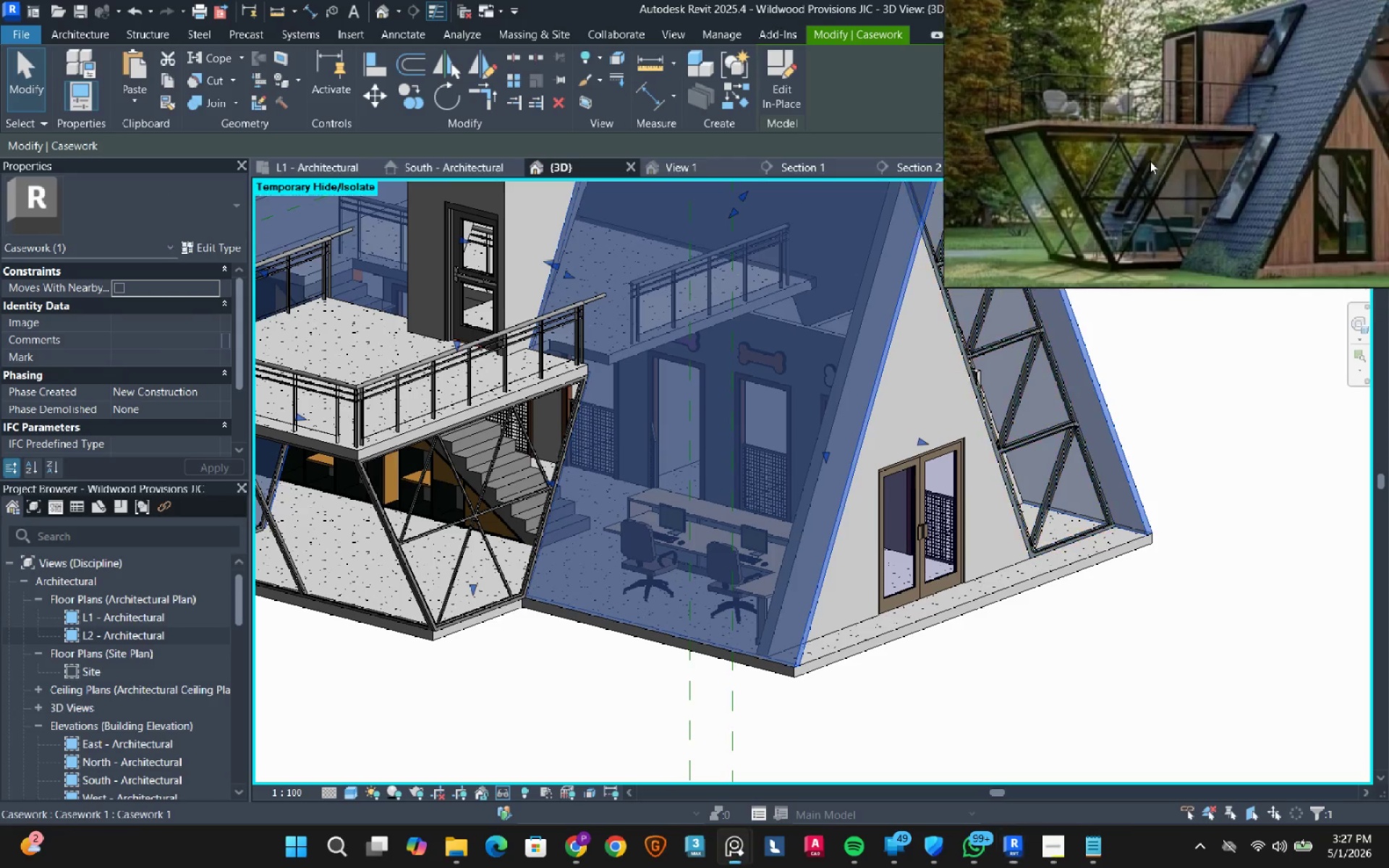 
wait(6.32)
 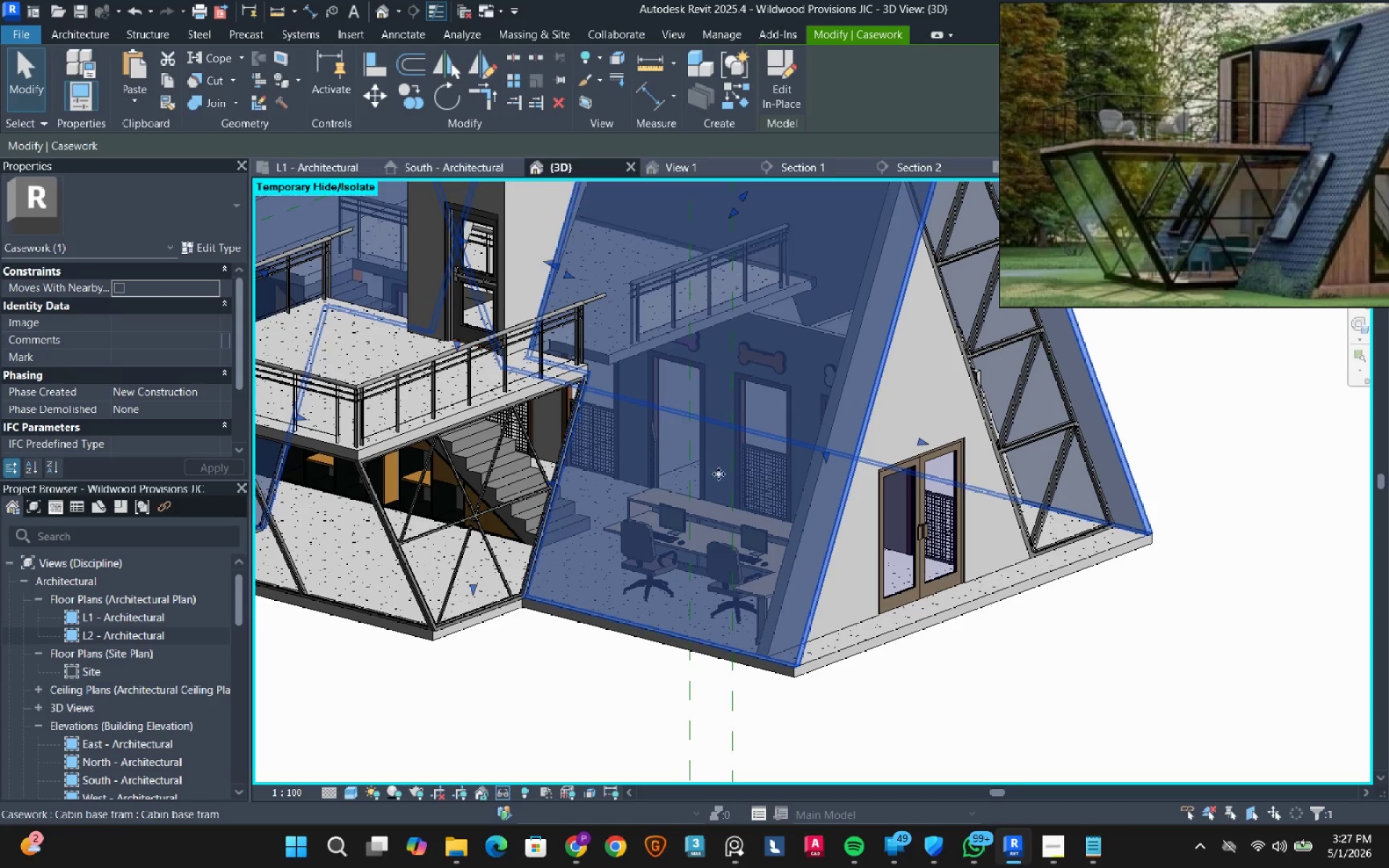 
left_click([1293, 244])
 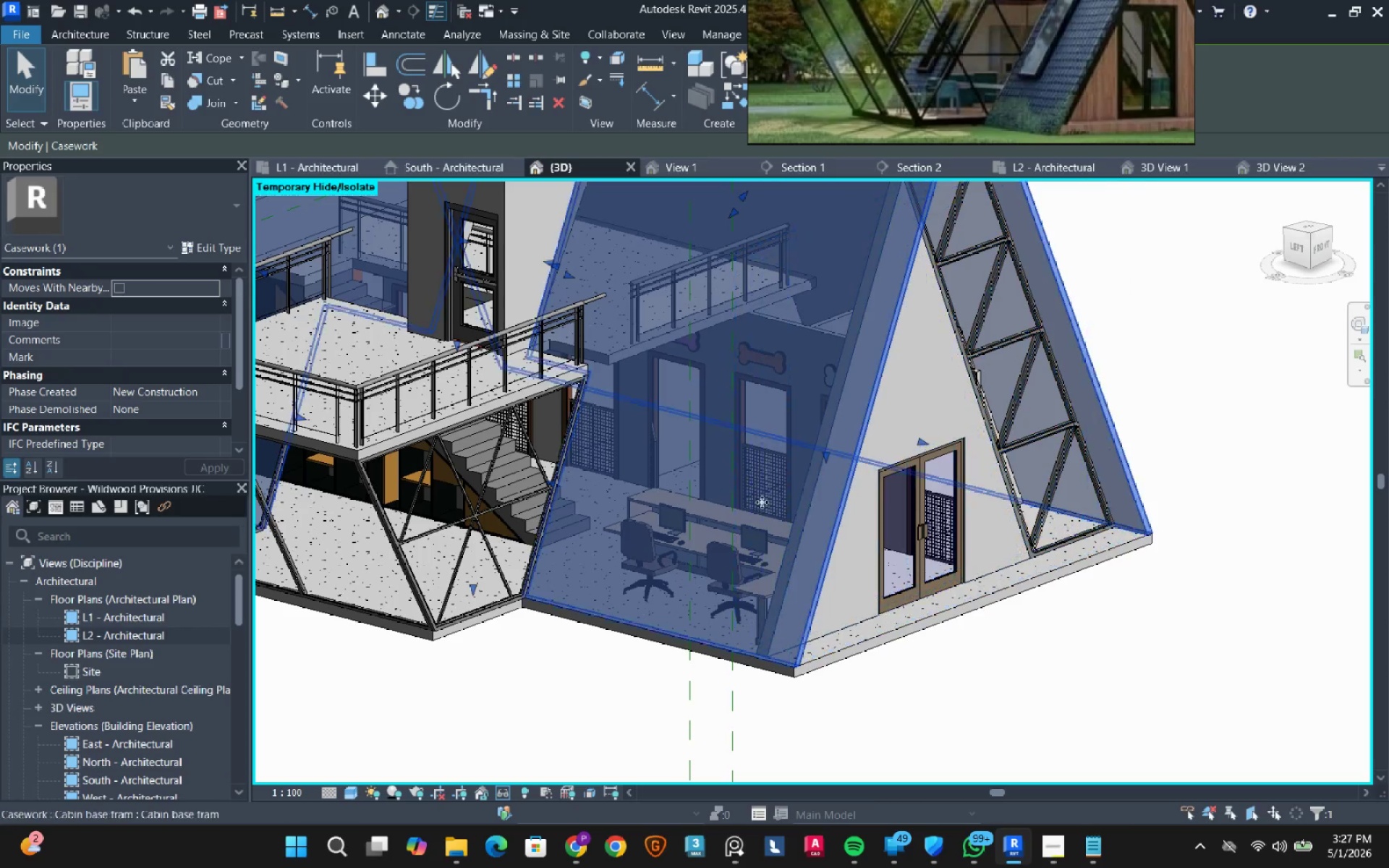 
scroll: coordinate [678, 393], scroll_direction: down, amount: 2.0
 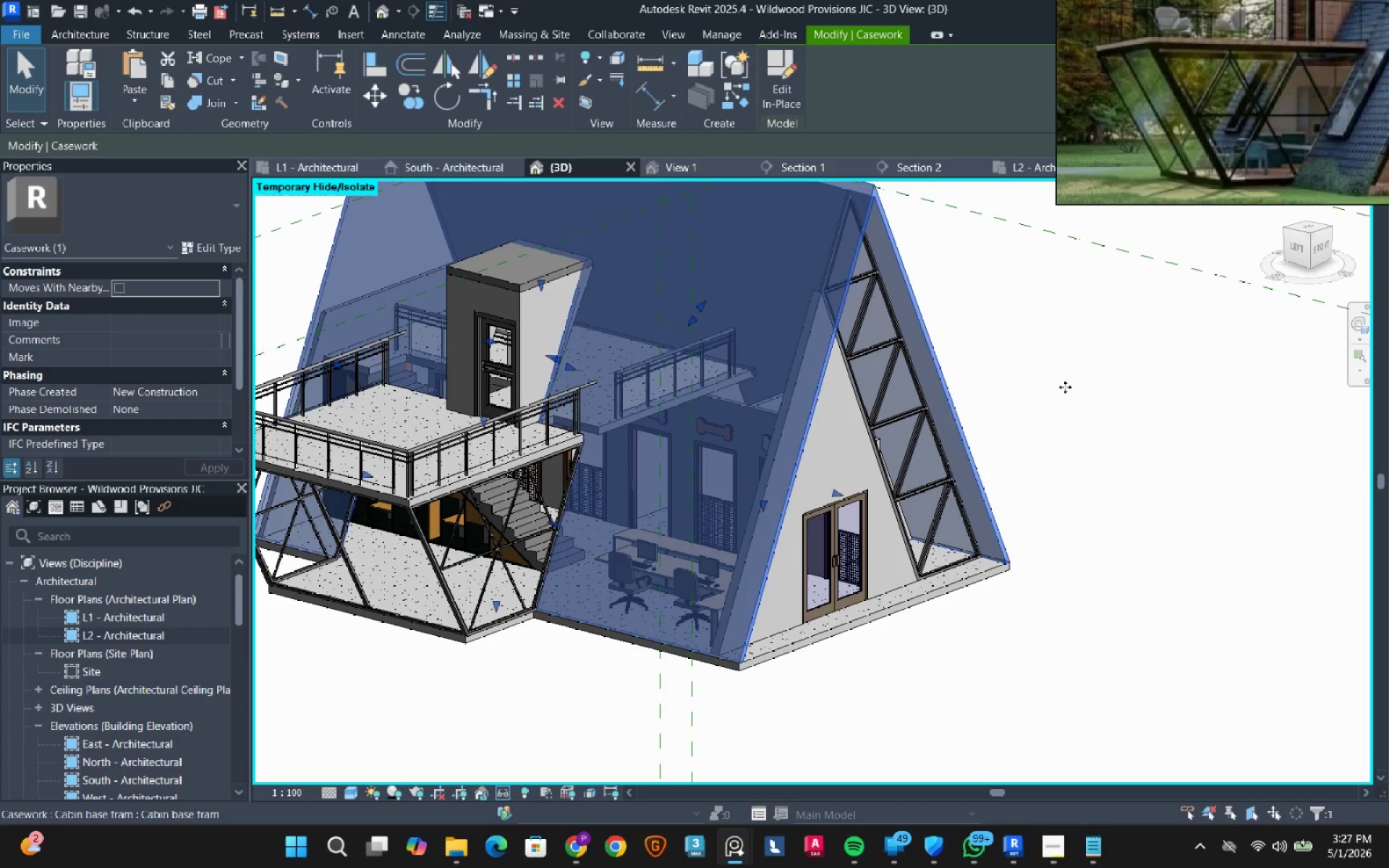 
left_click([1061, 292])
 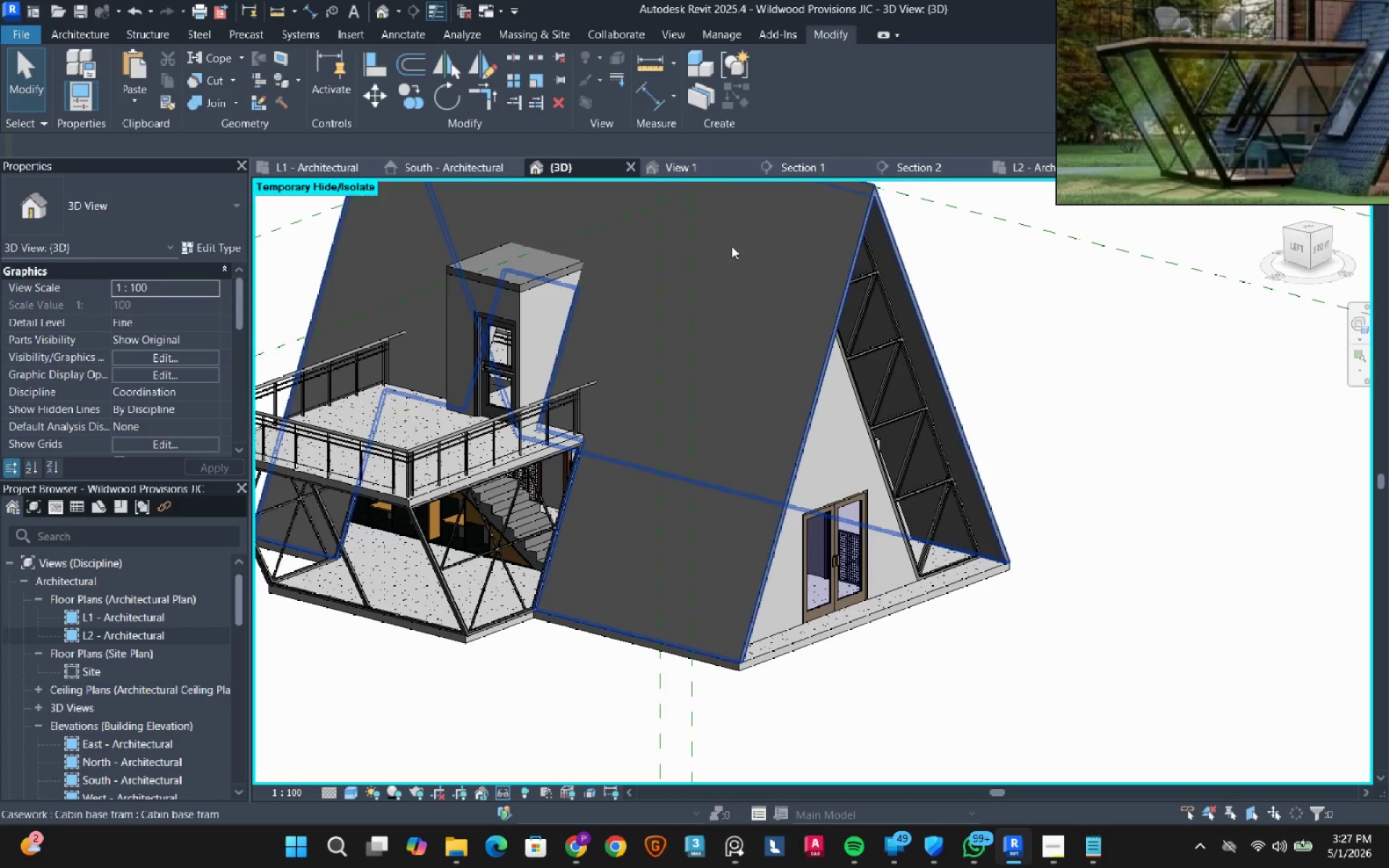 
double_click([731, 246])
 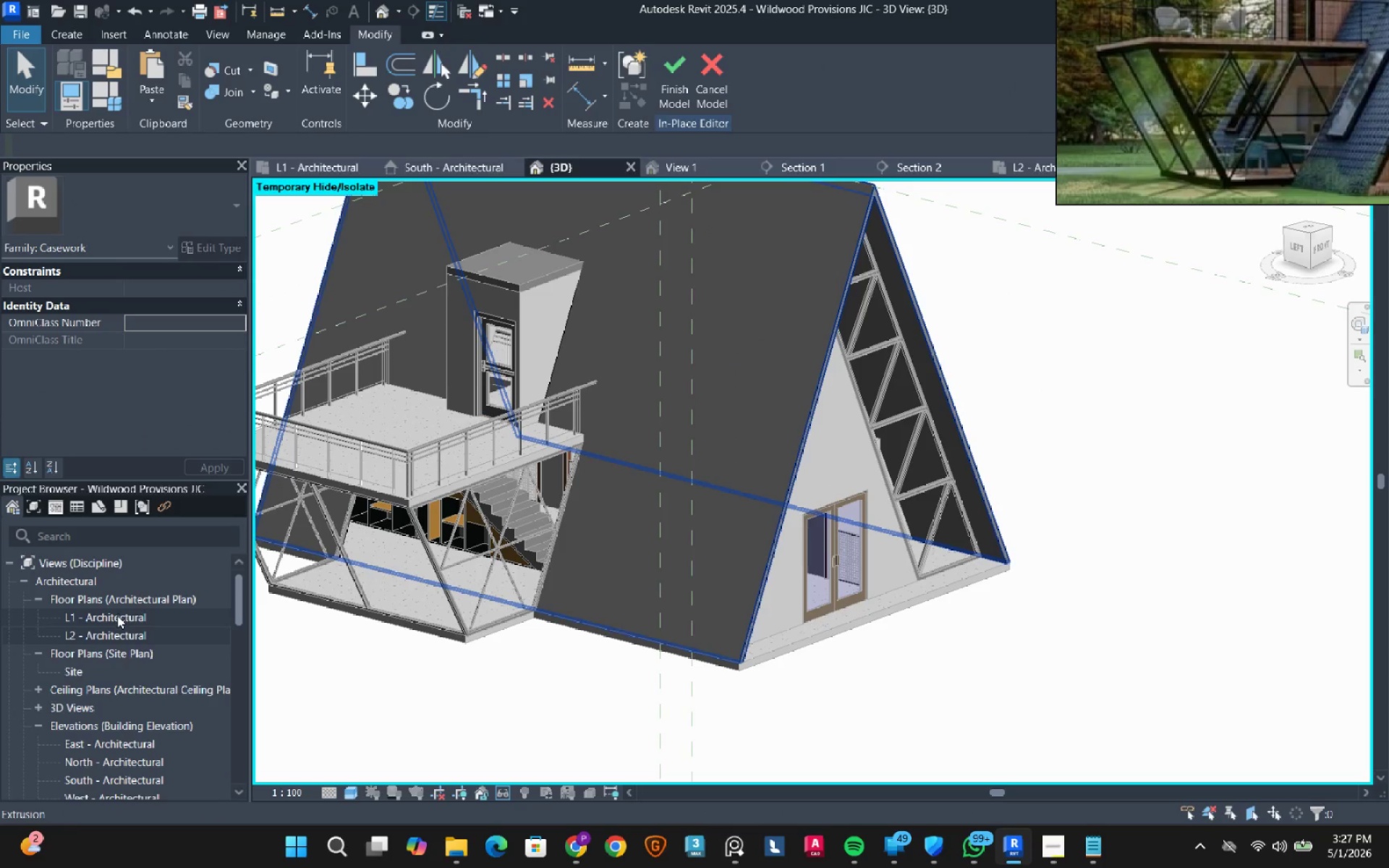 
double_click([117, 616])
 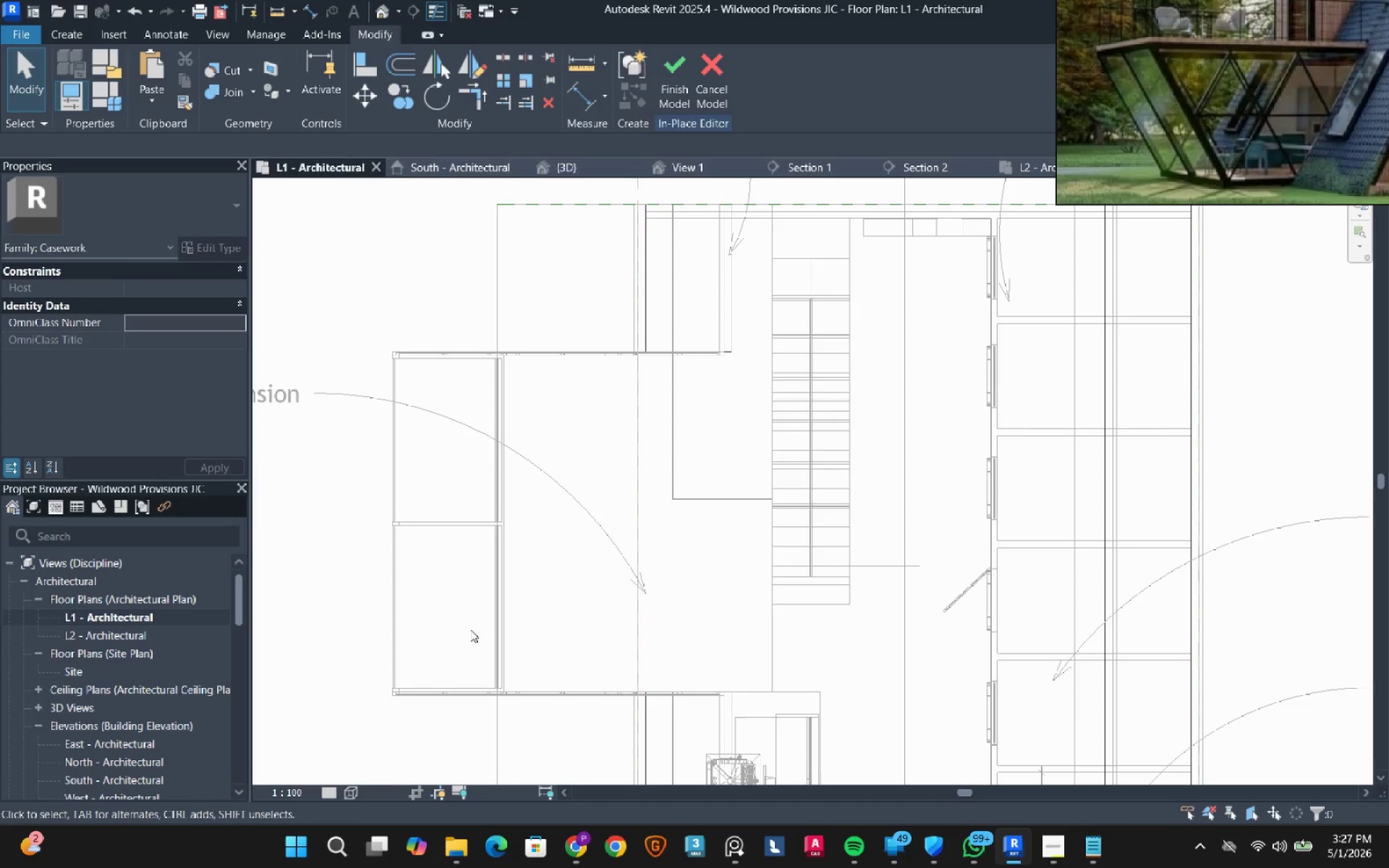 
scroll: coordinate [500, 414], scroll_direction: down, amount: 5.0
 